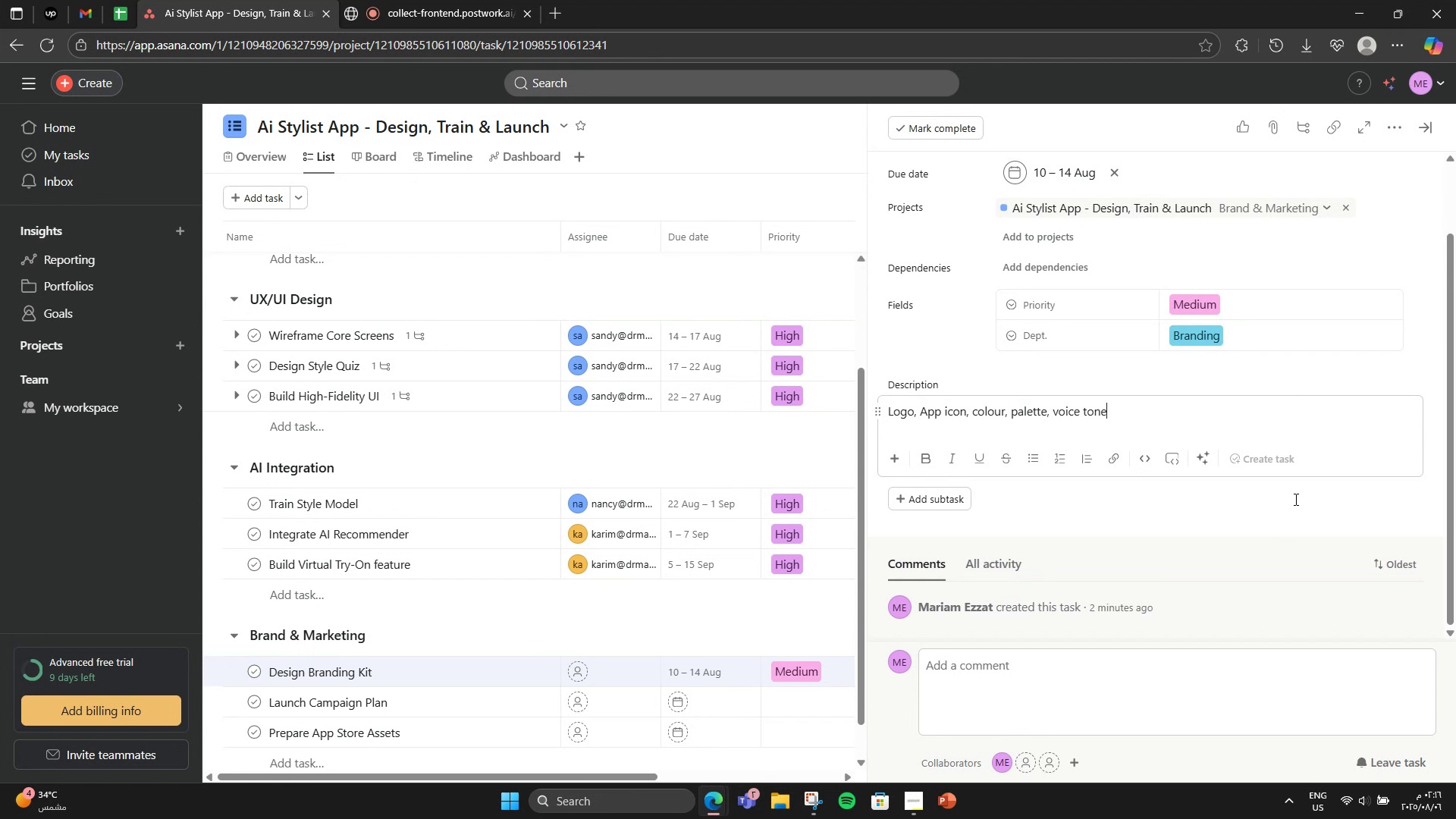 
scroll: coordinate [1294, 499], scroll_direction: down, amount: 3.0
 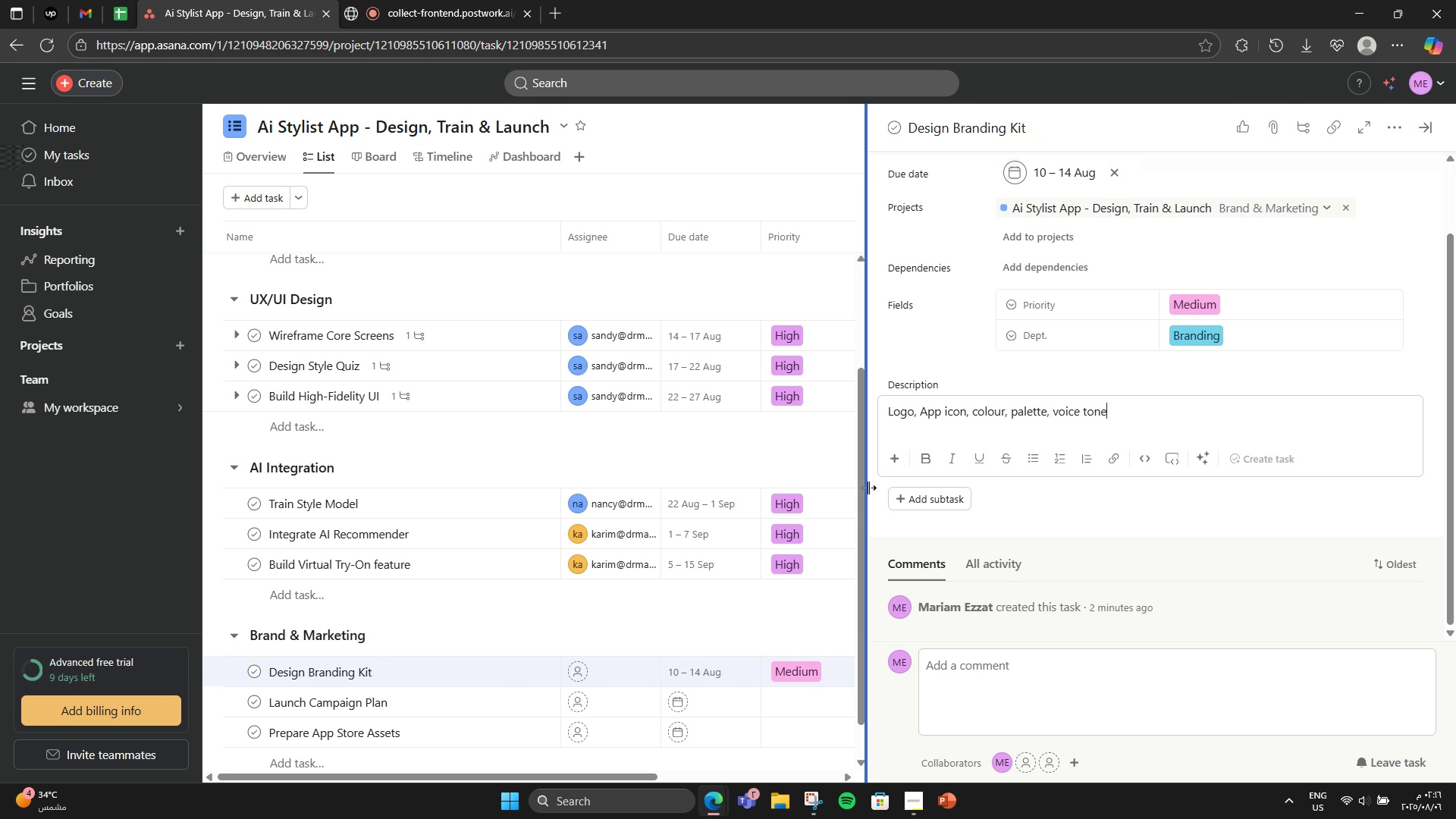 
left_click([954, 495])
 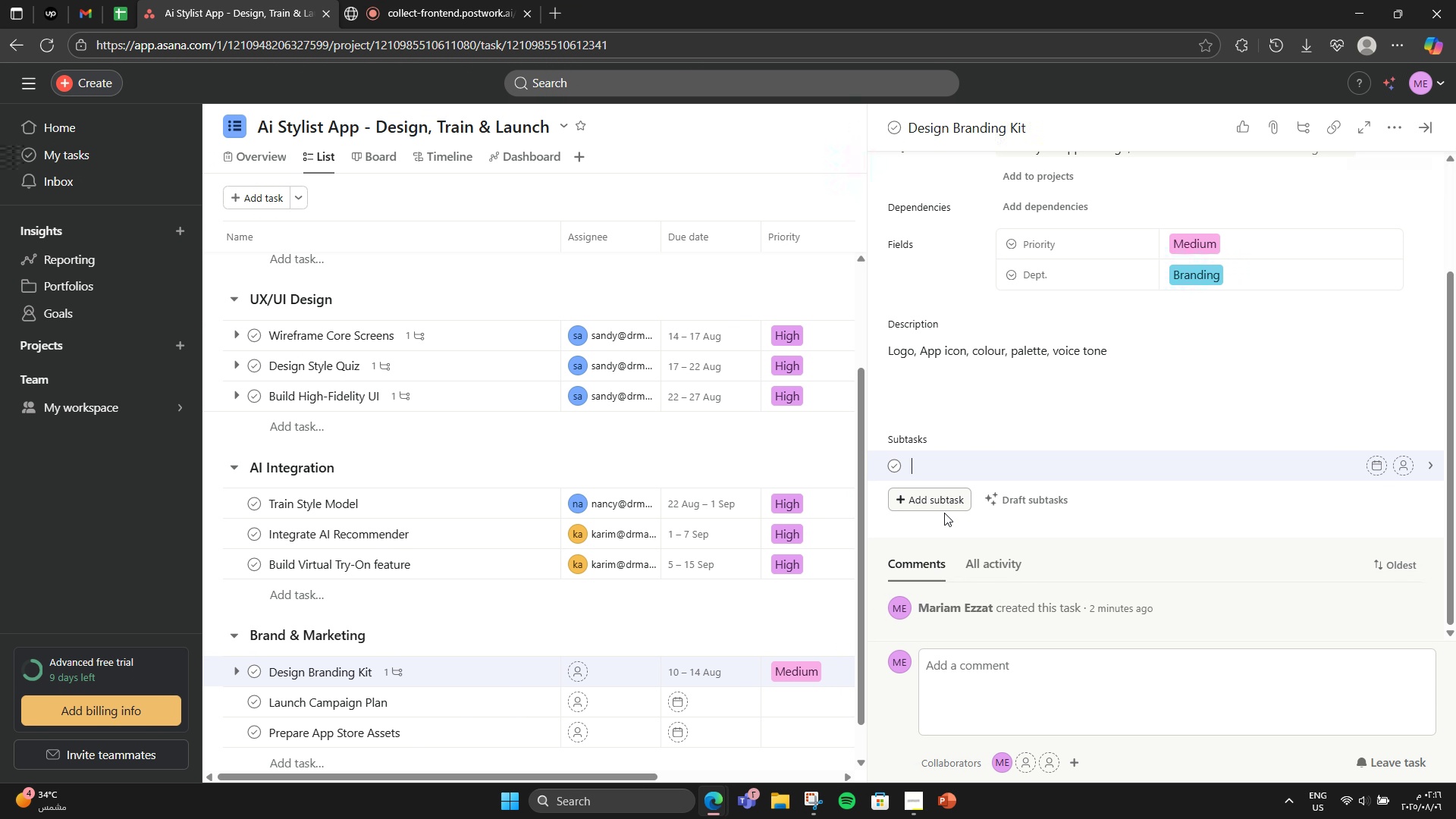 
wait(6.0)
 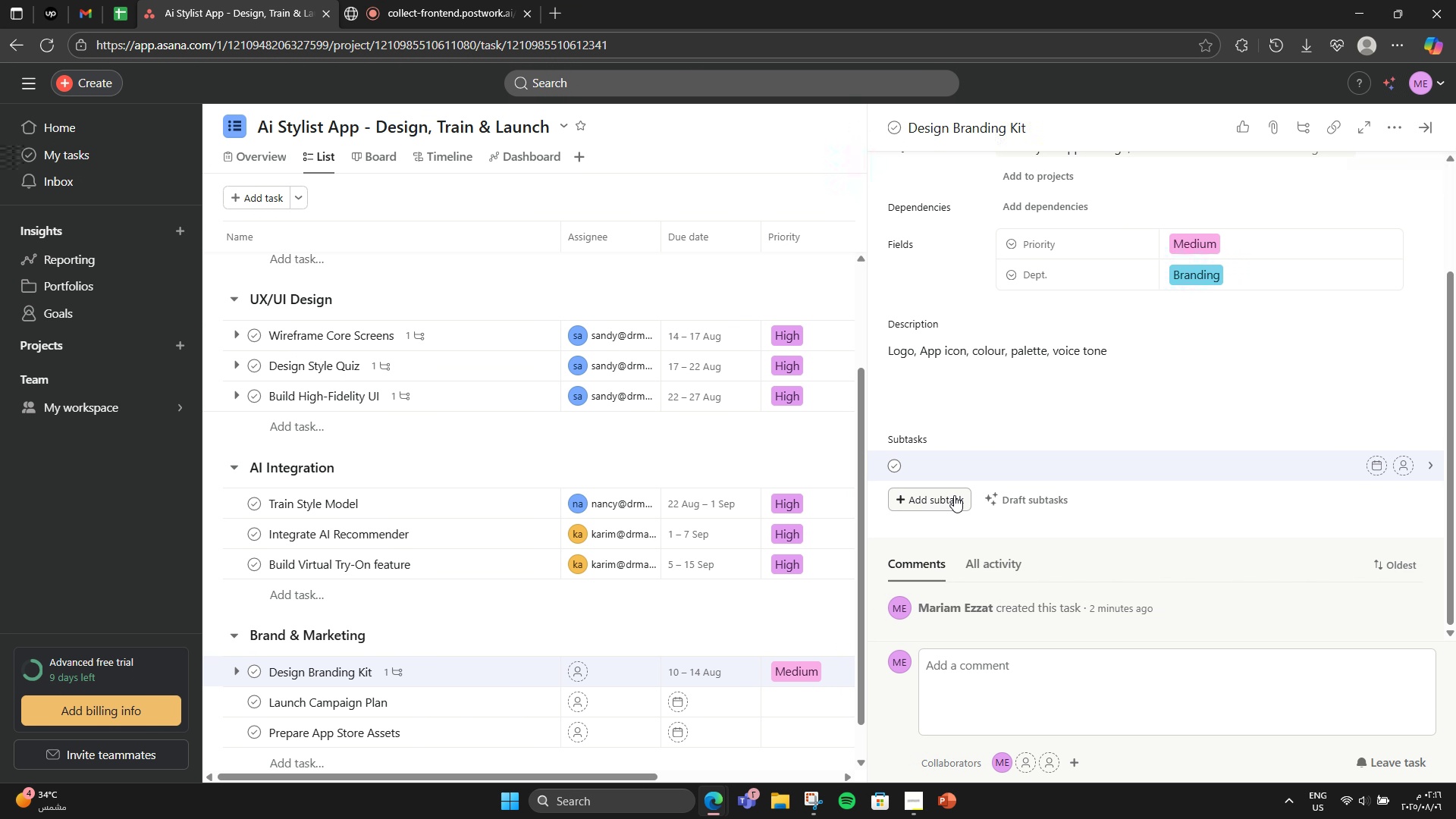 
type(Style )
 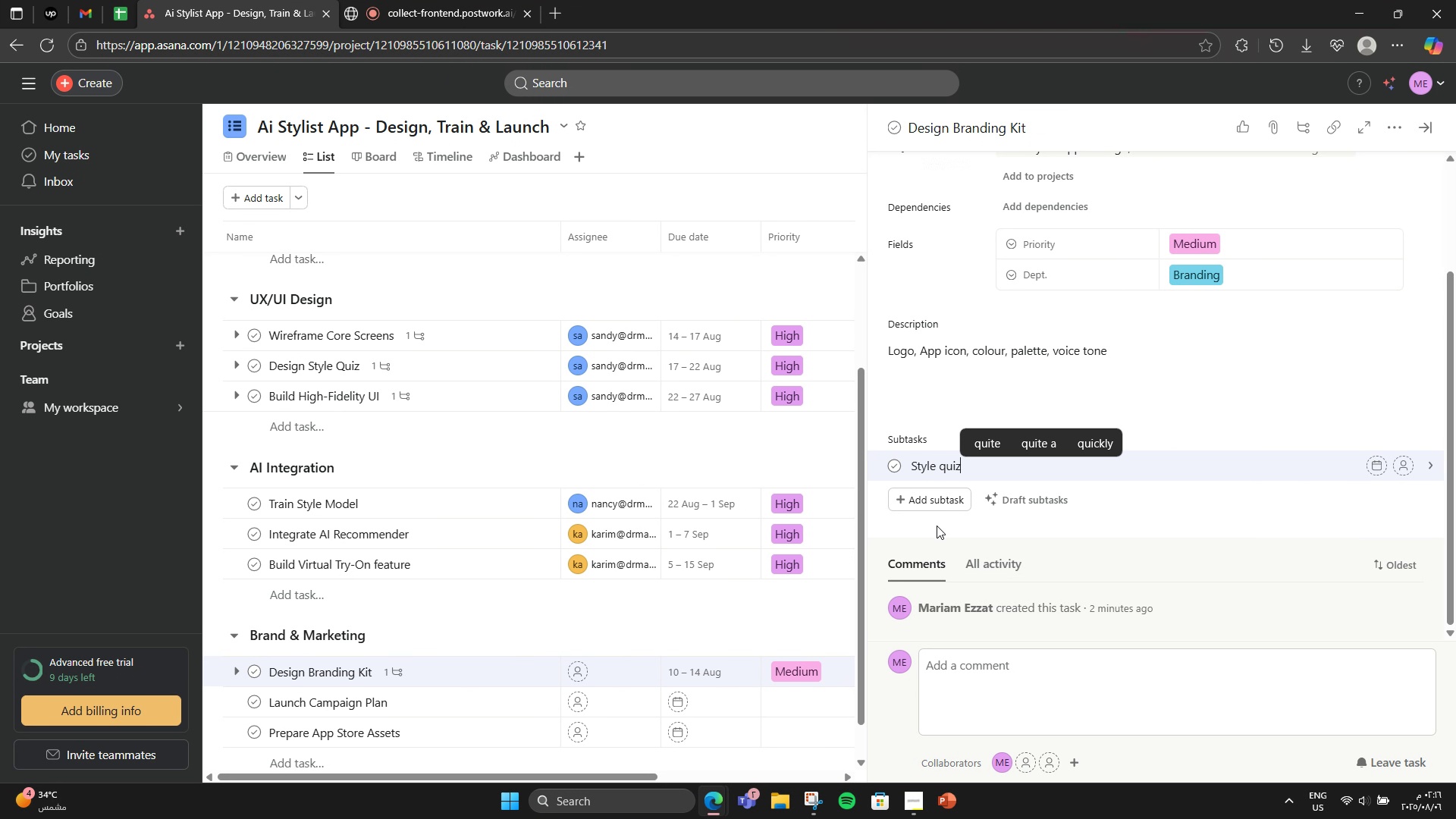 
wait(6.1)
 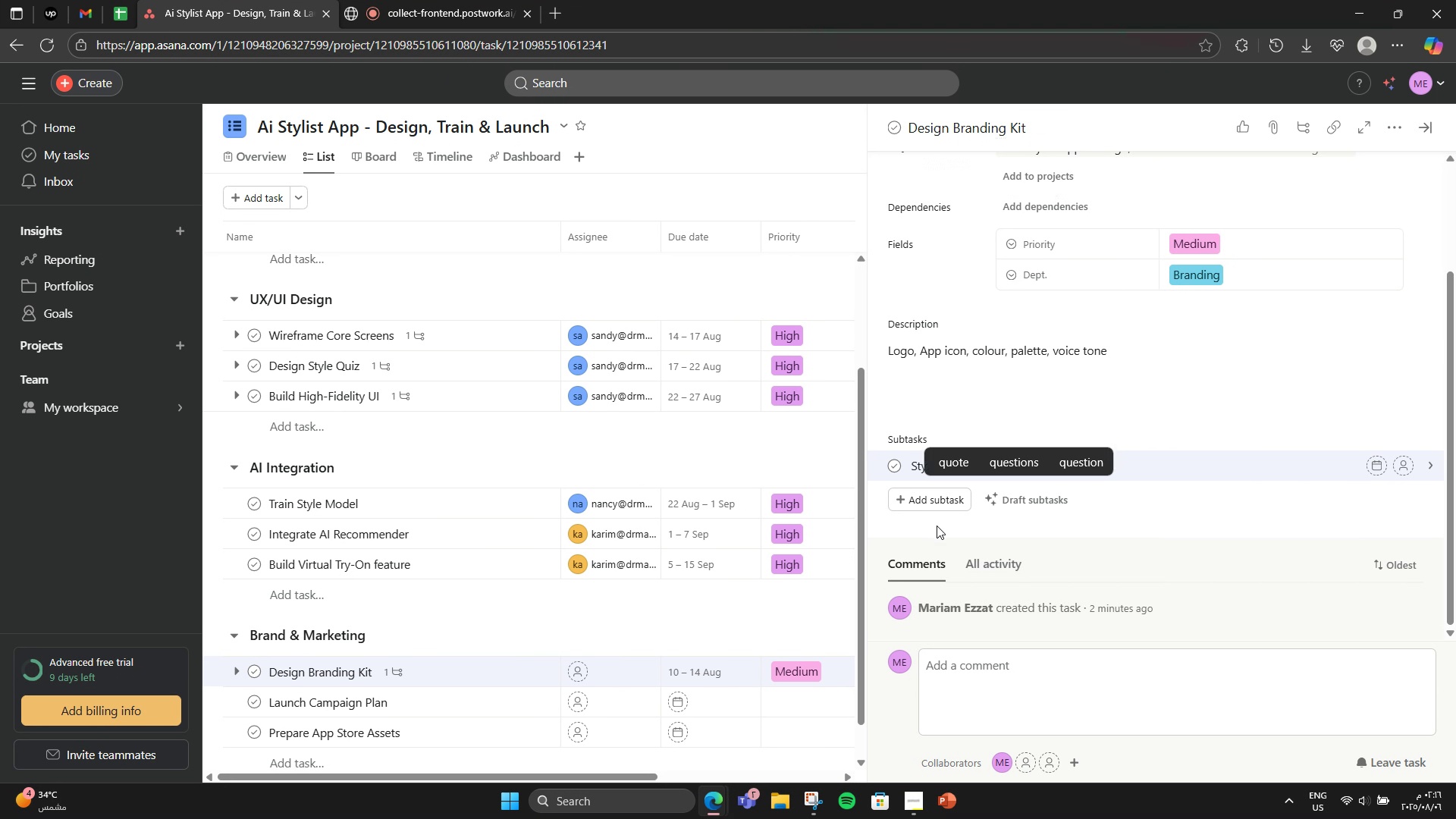 
type(quiz )
key(Backspace)
key(Backspace)
key(Backspace)
key(Backspace)
key(Backspace)
type(guide doc)
 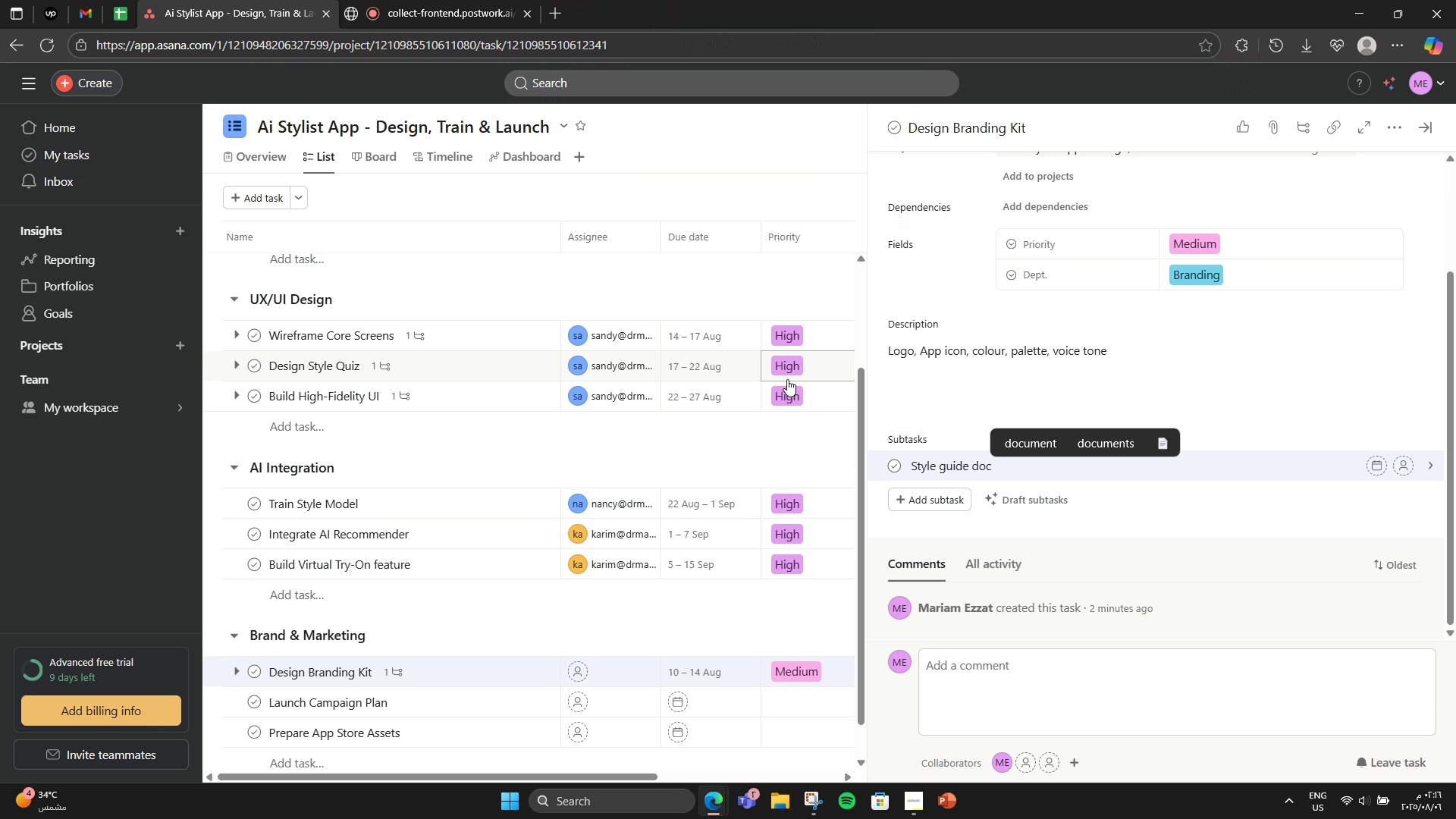 
wait(9.08)
 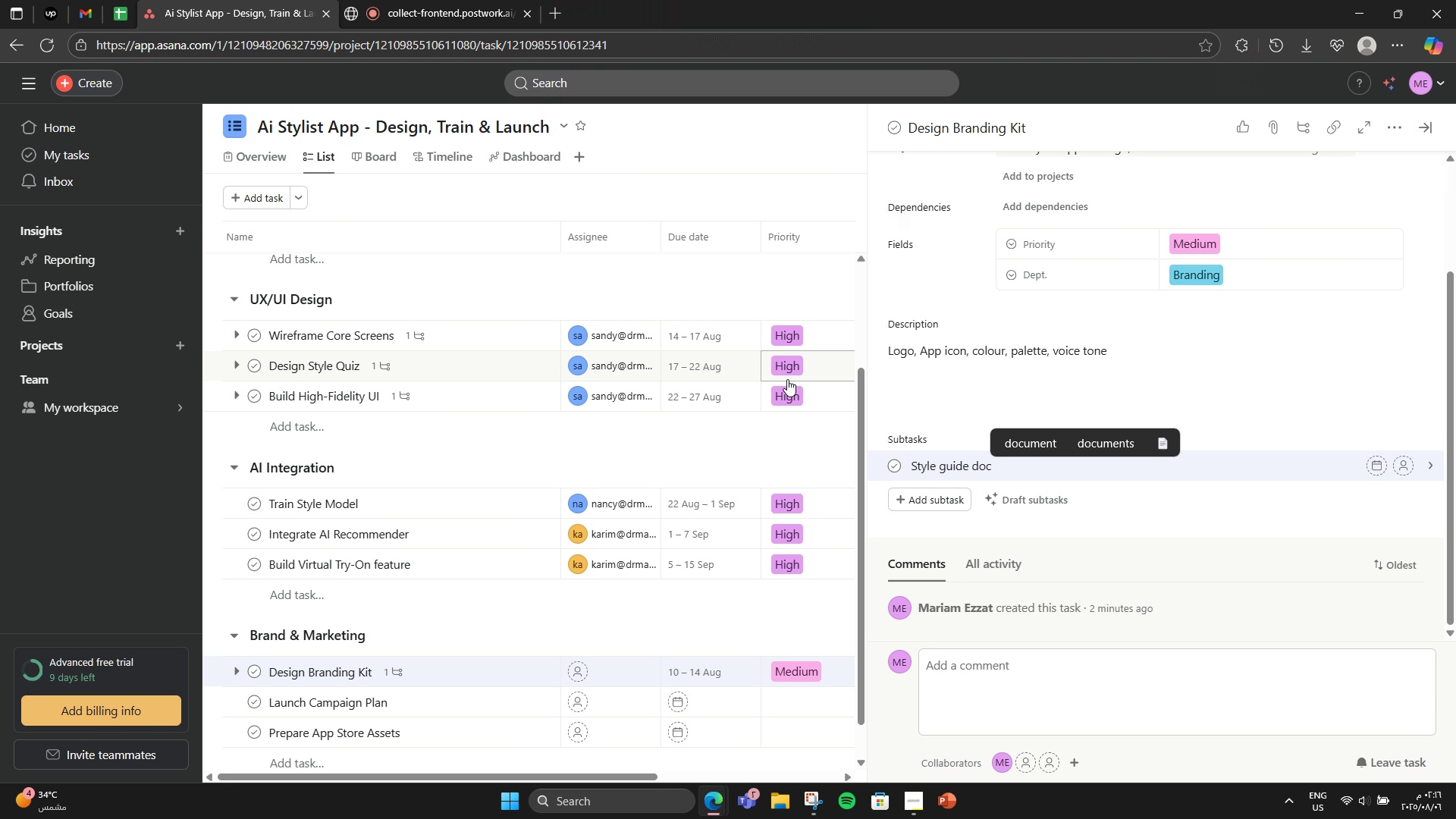 
left_click([916, 413])
 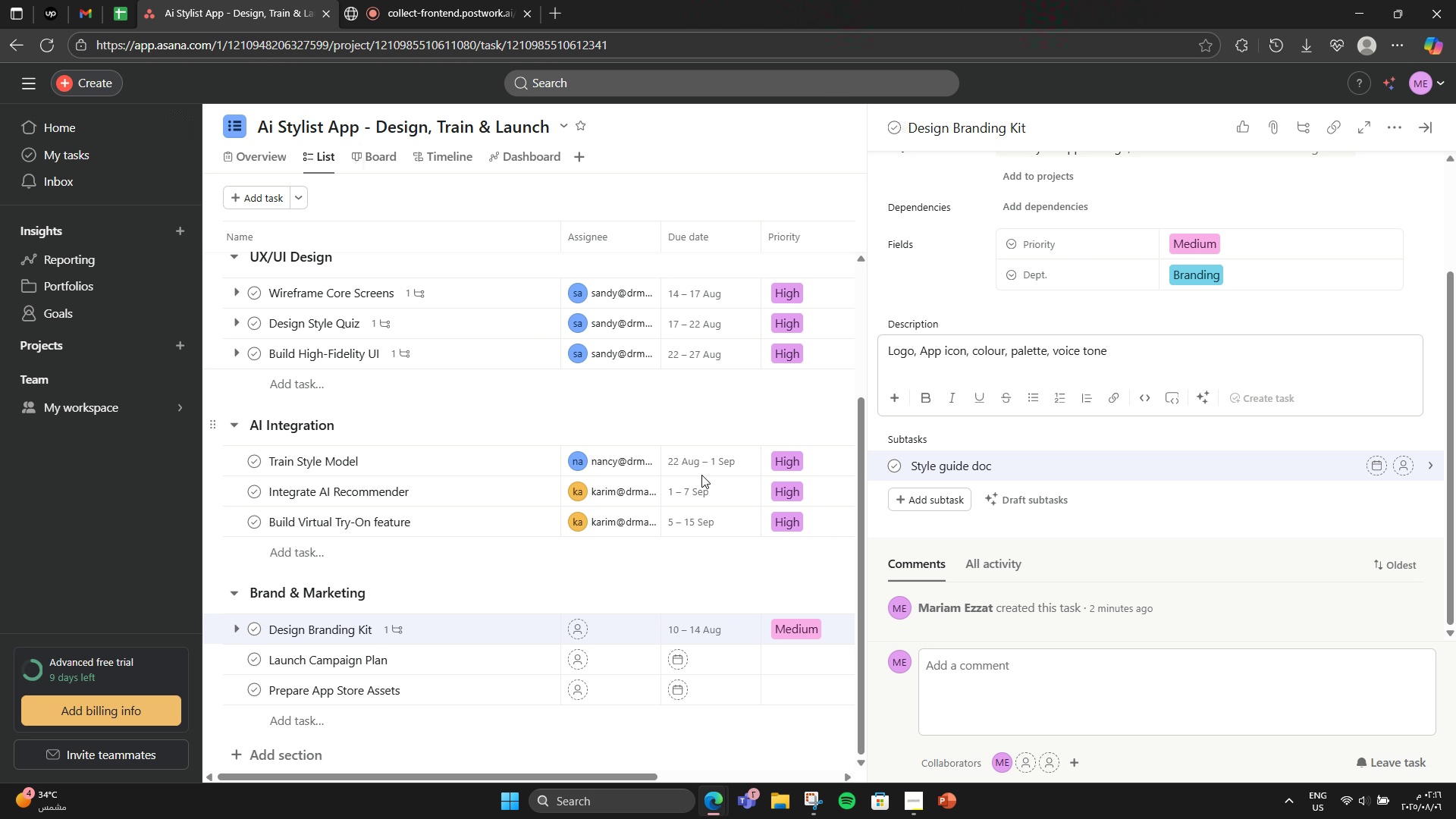 
scroll: coordinate [701, 475], scroll_direction: down, amount: 3.0
 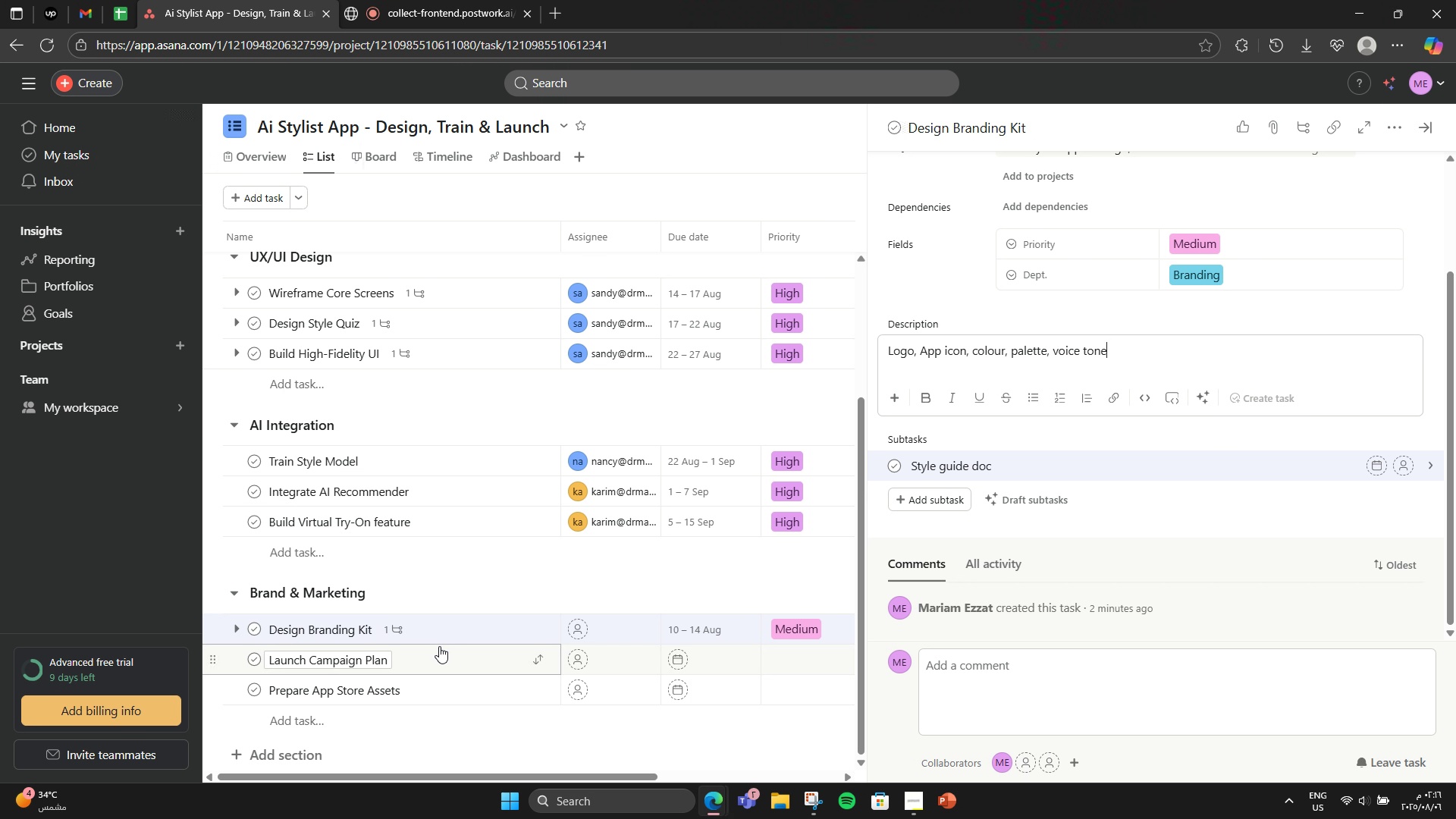 
left_click([440, 645])
 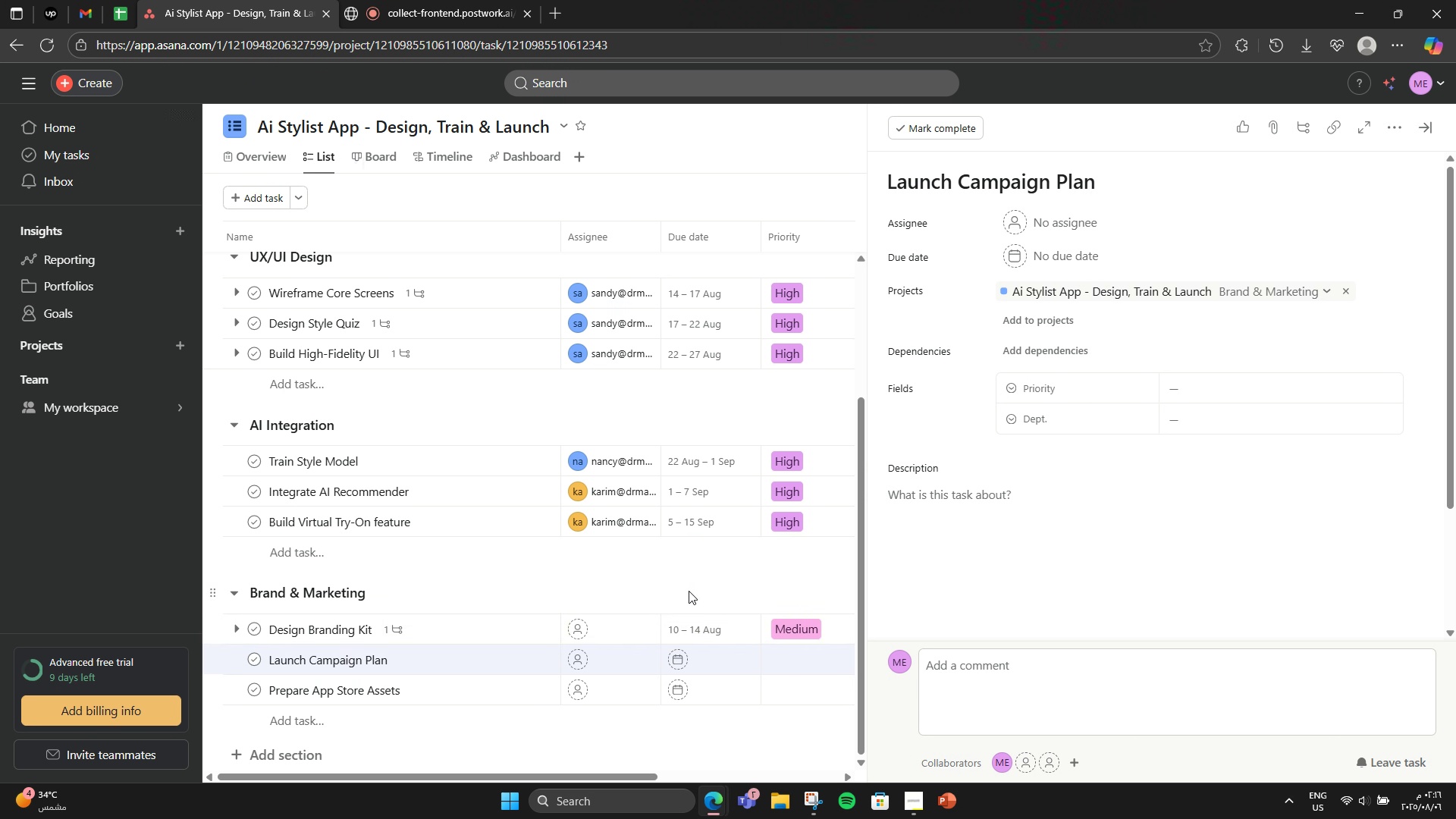 
left_click([979, 513])
 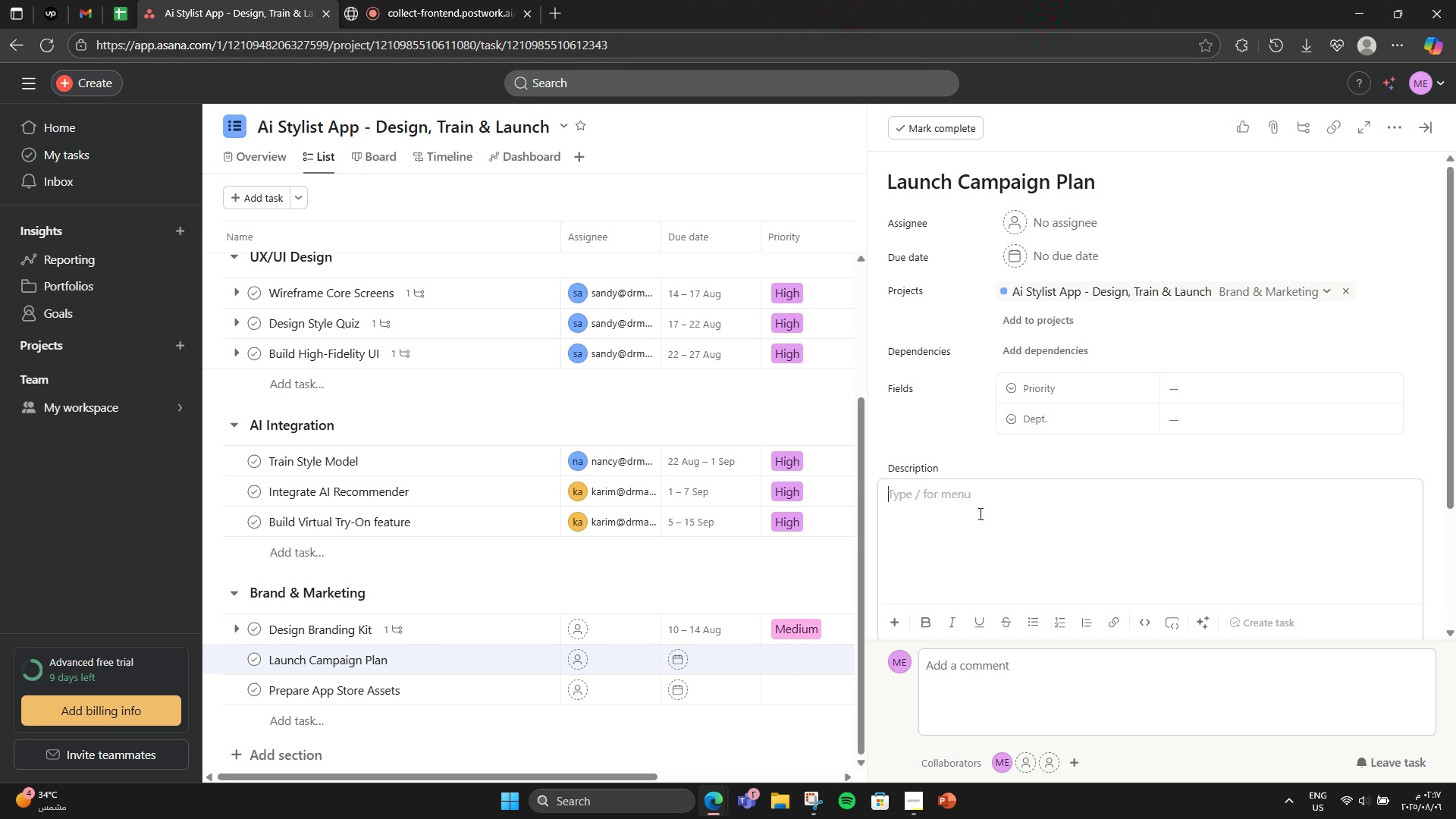 
type(Create rollout plan ar)
key(Backspace)
type(cro)
key(Backspace)
type(e)
key(Backspace)
type(oss social )
 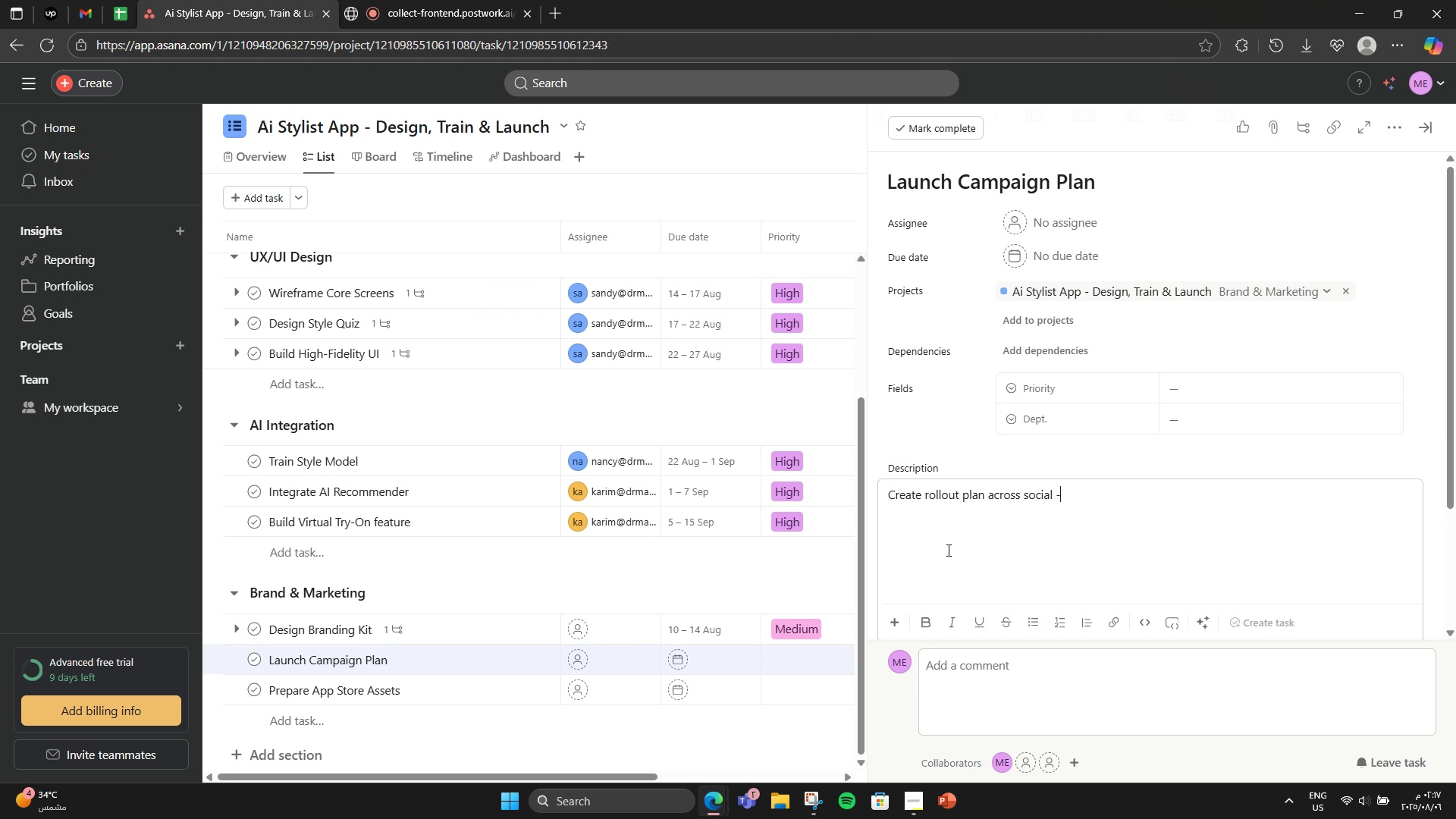 
type(-+)
key(Backspace)
key(Backspace)
type(+ fashion int)
key(Backspace)
type(f)
key(Backspace)
 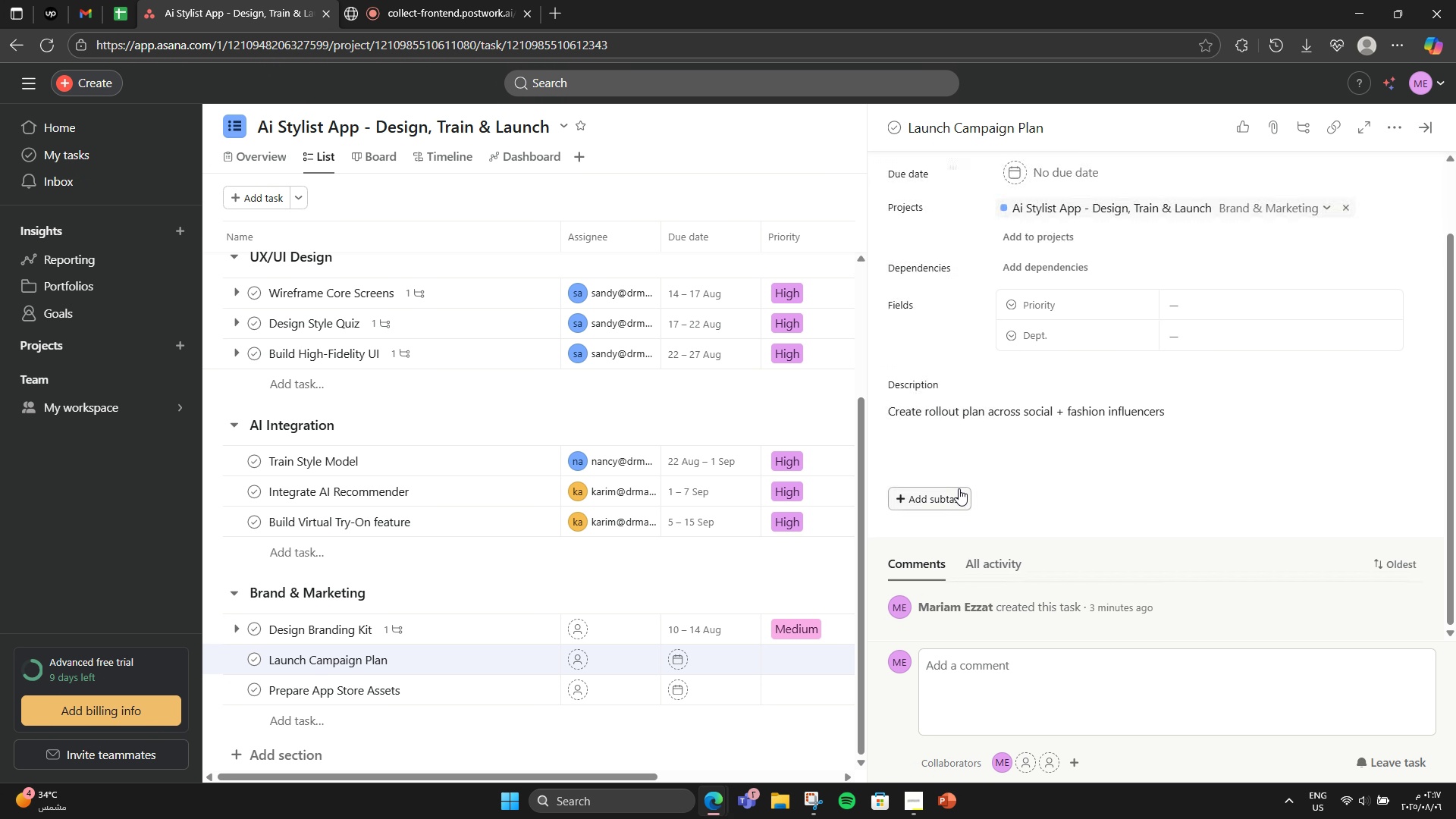 
type(fluencers)
 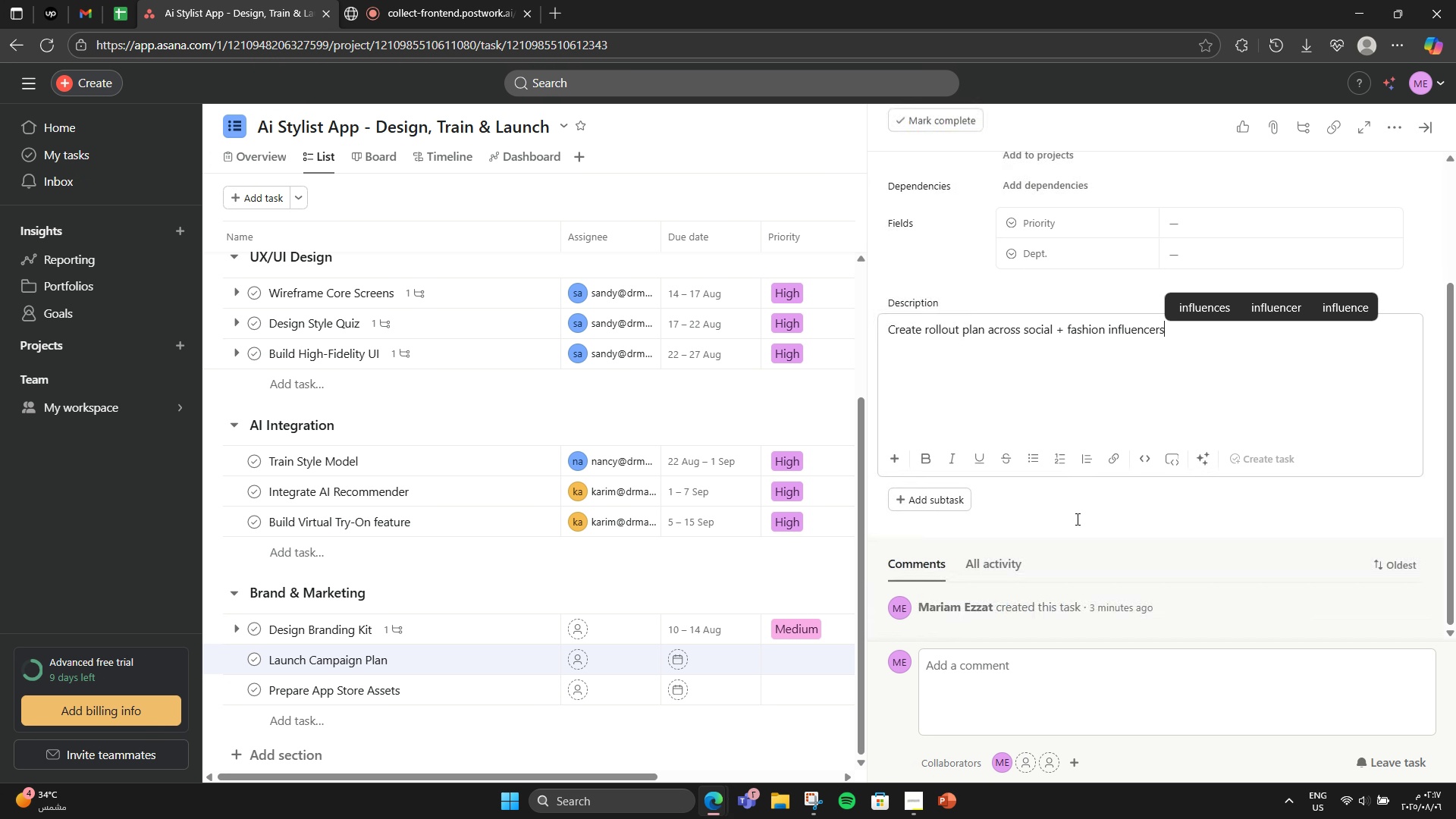 
scroll: coordinate [1076, 519], scroll_direction: down, amount: 3.0
 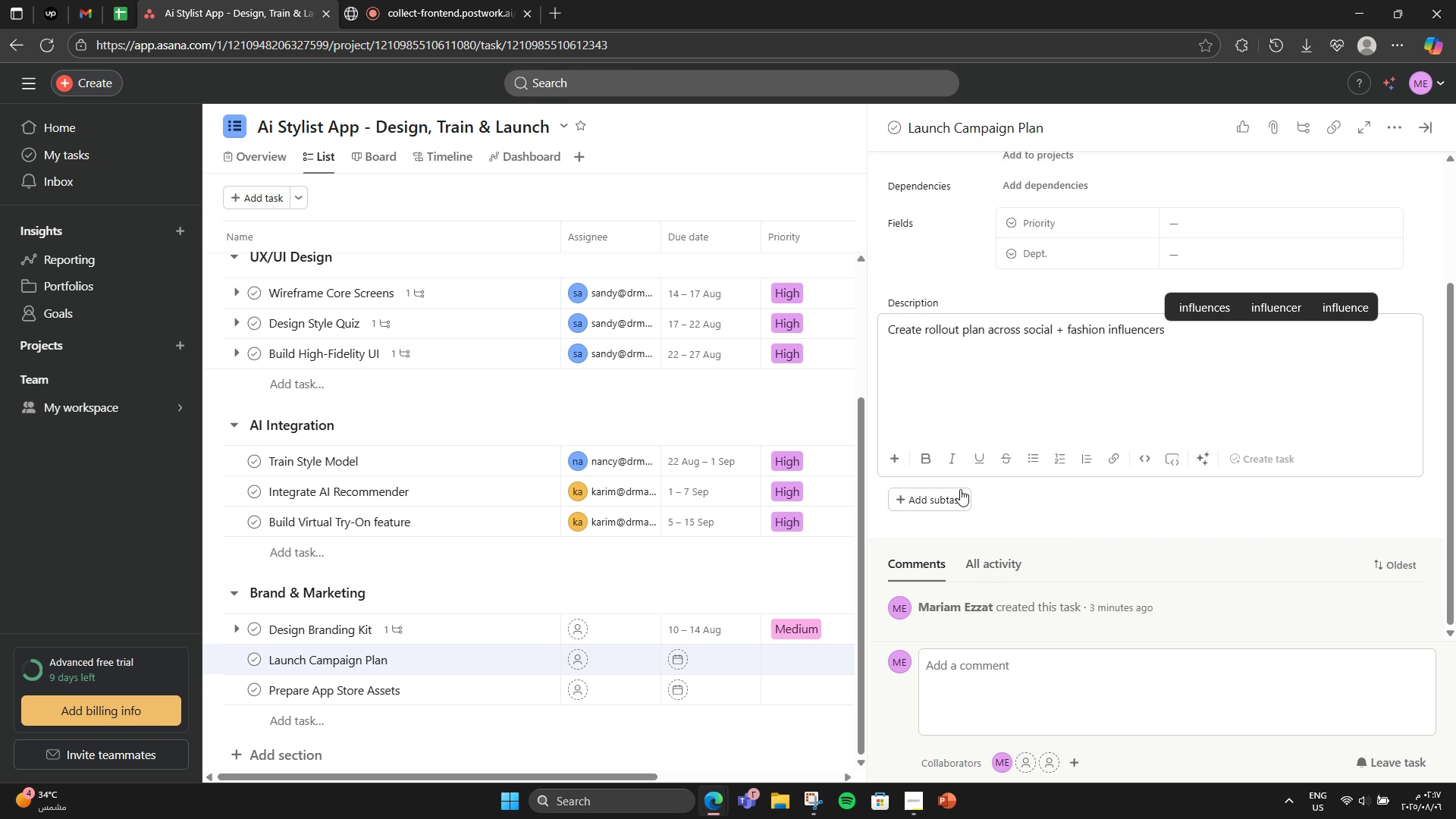 
left_click([959, 488])
 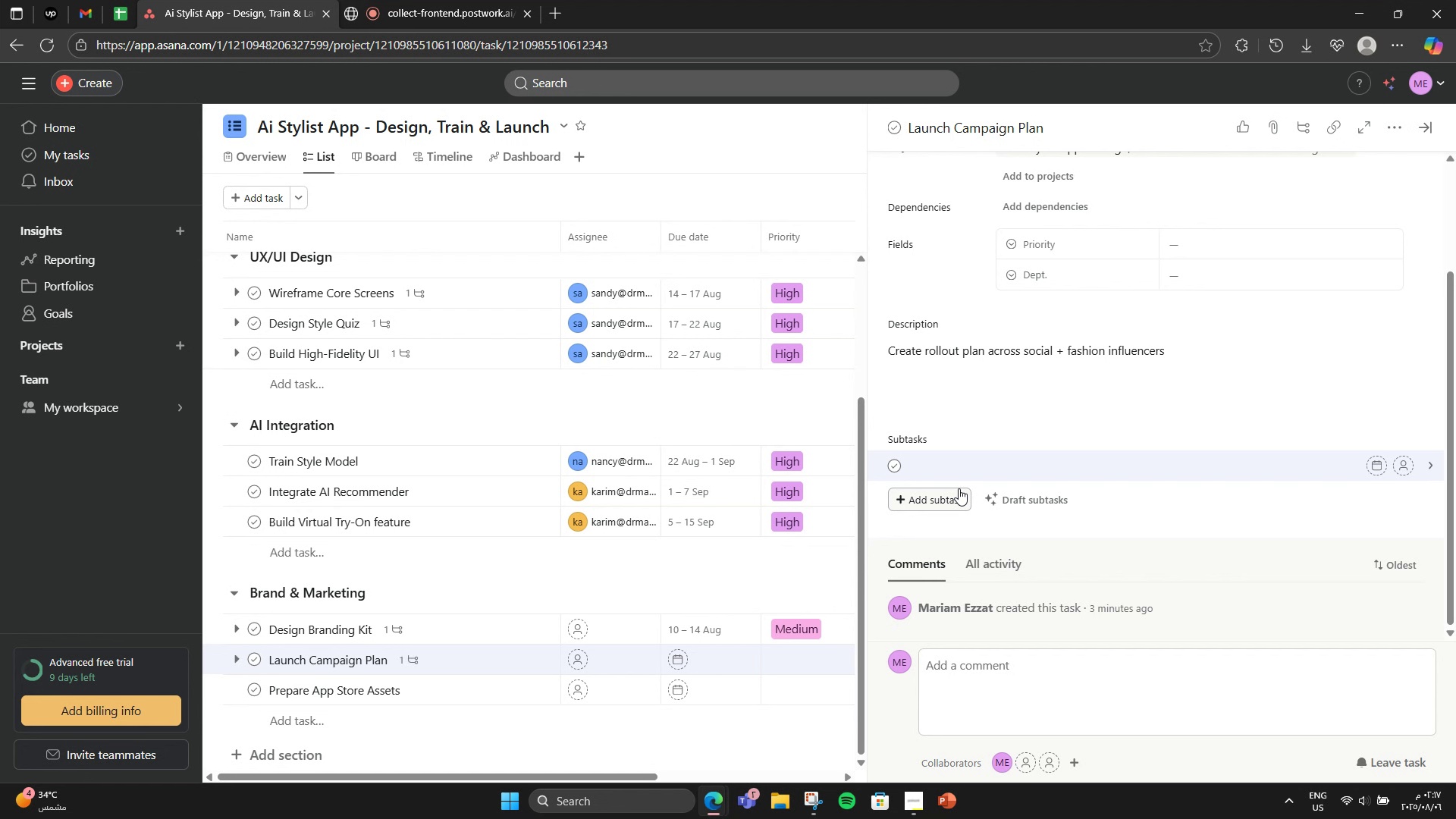 
type(Build teaser )
 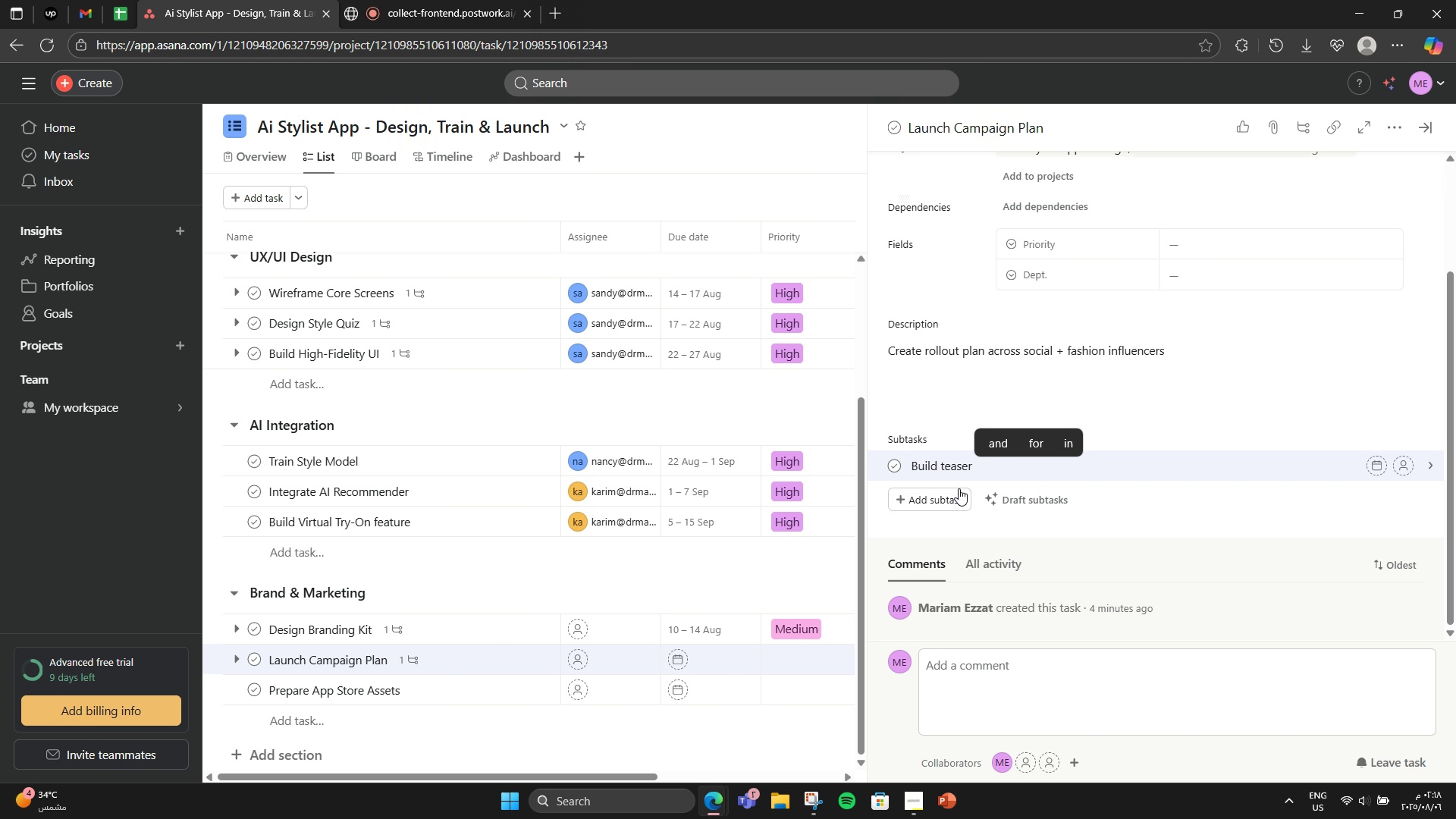 
type(content calender)
 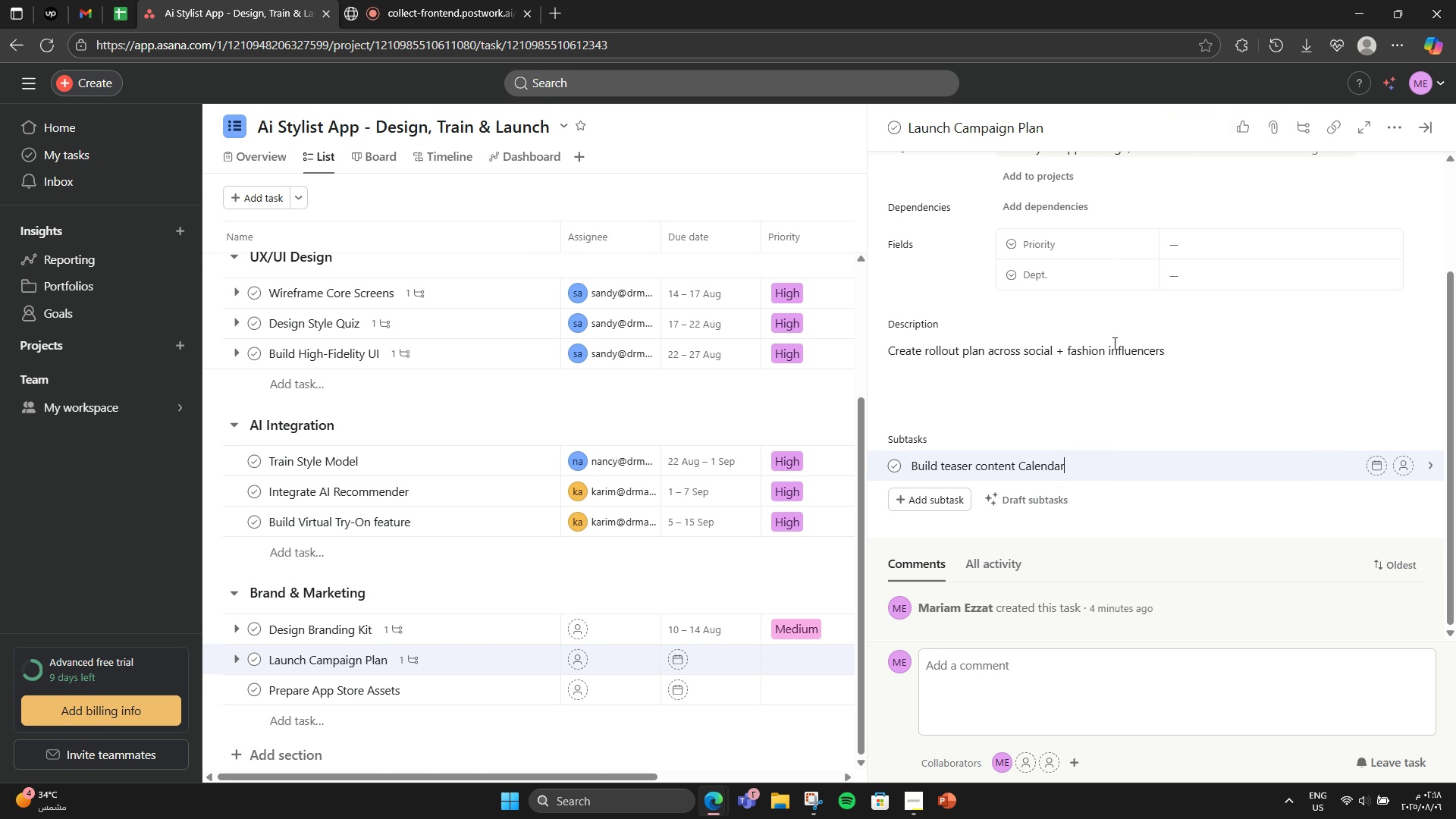 
wait(21.36)
 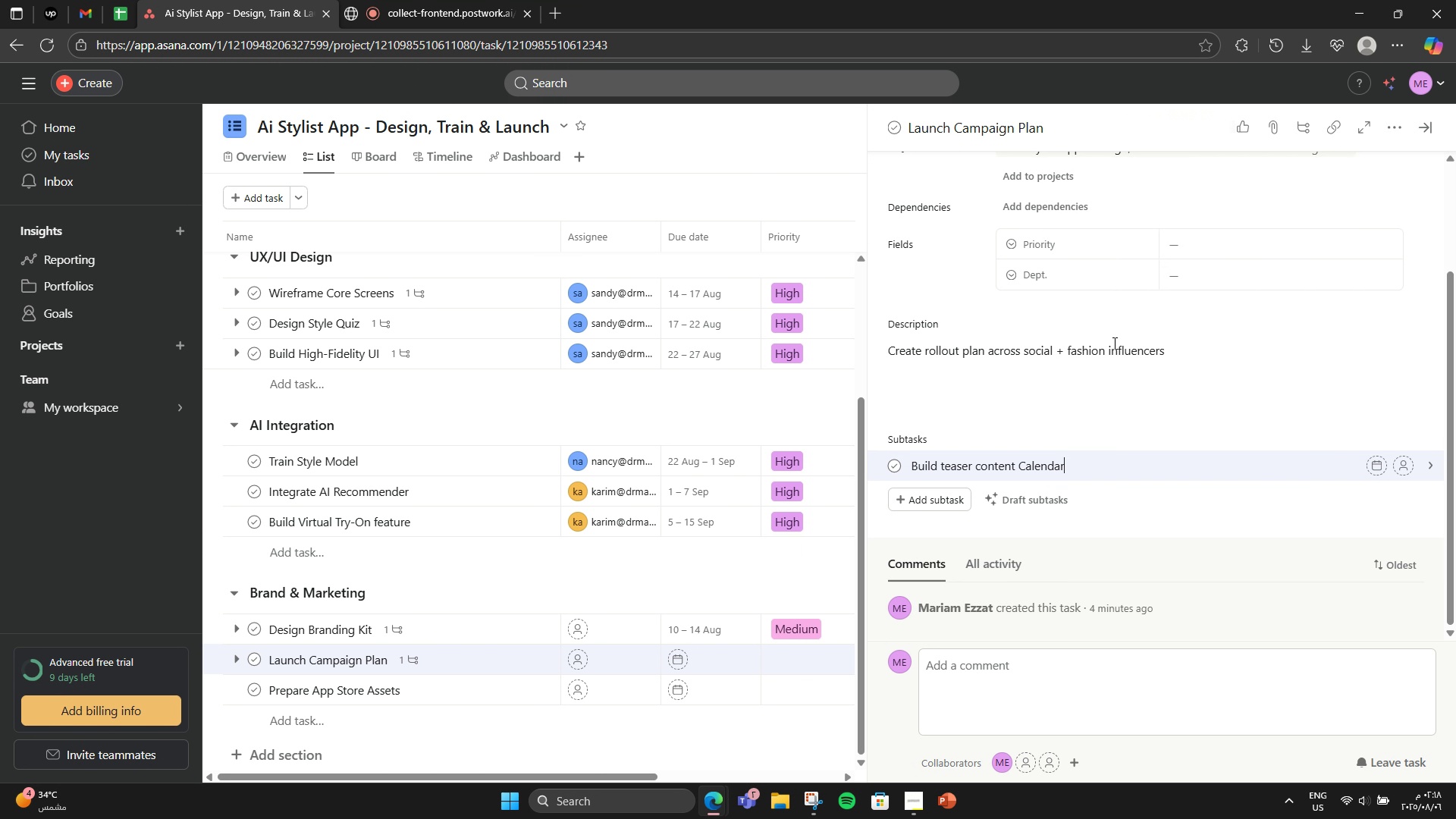 
left_click([1162, 437])
 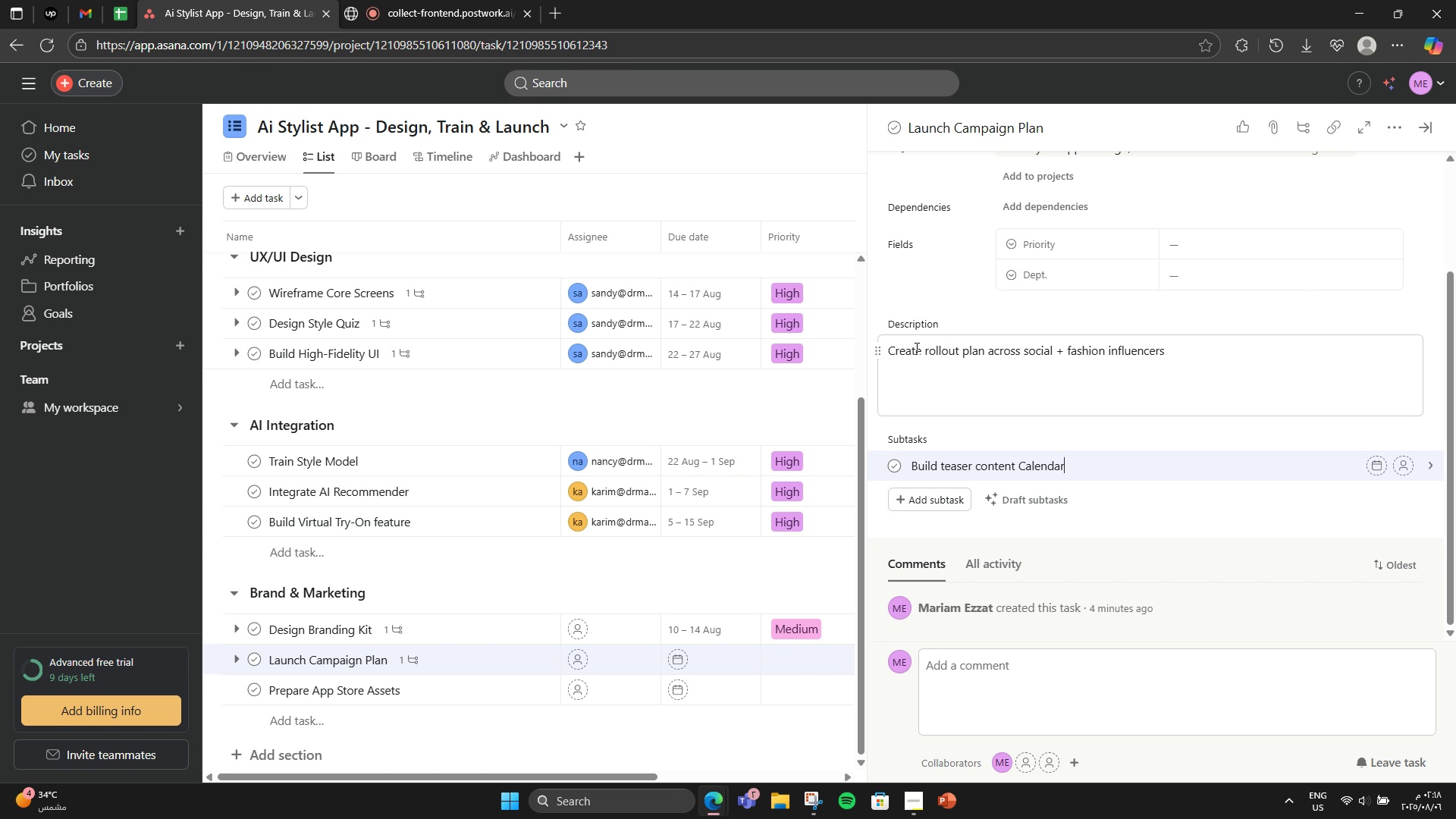 
left_click([1042, 473])
 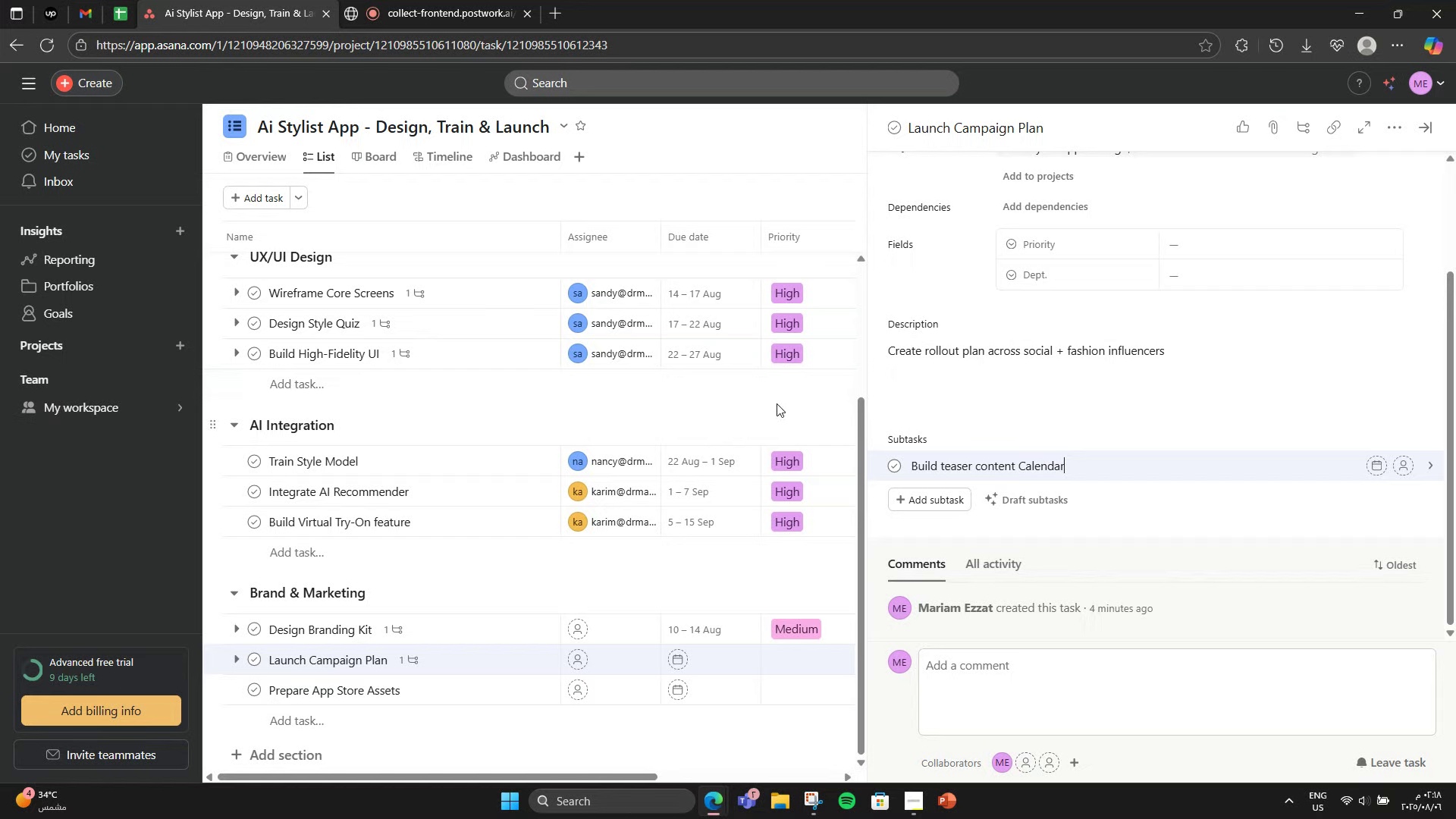 
right_click([1042, 473])
 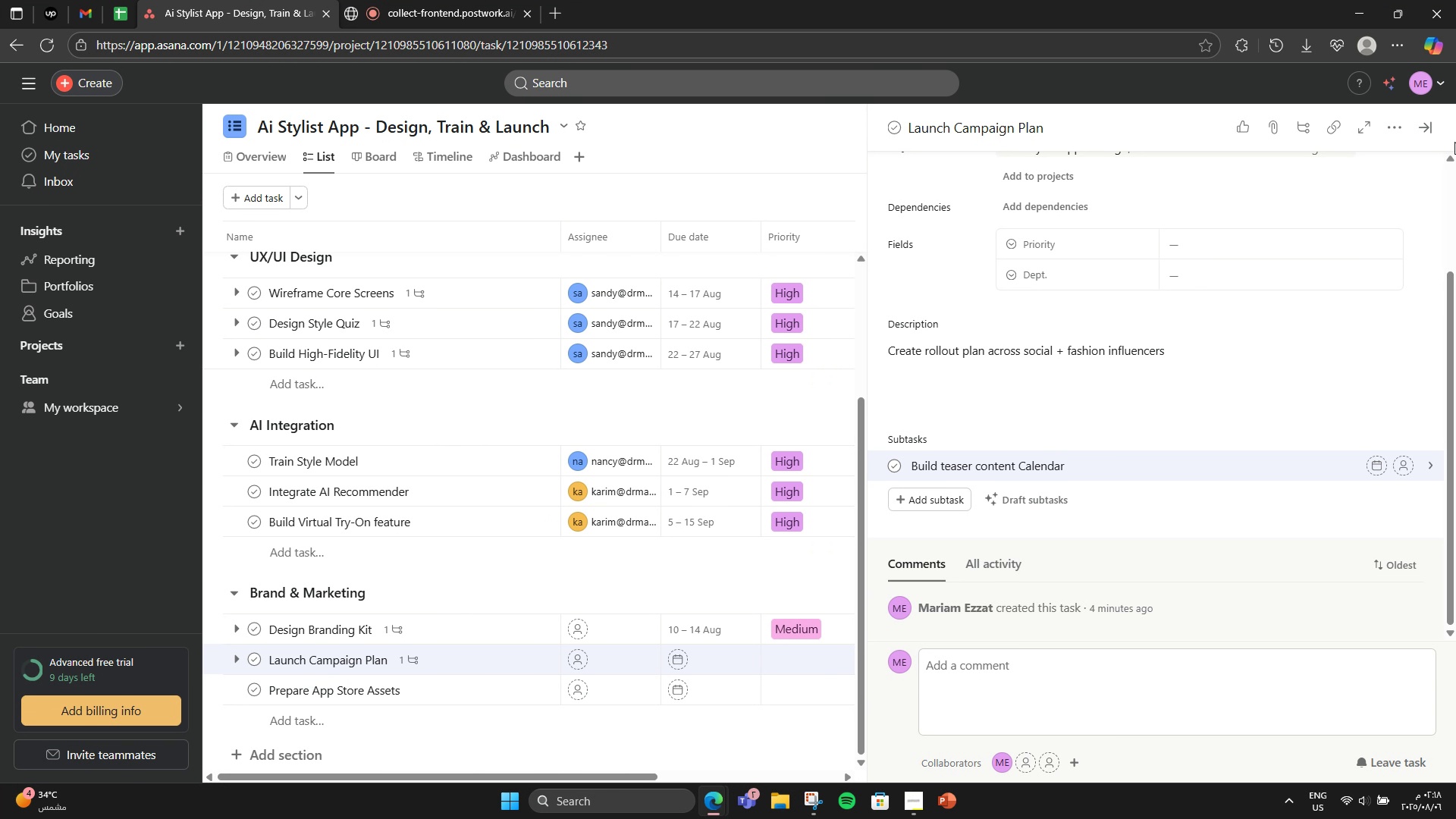 
left_click([1122, 173])
 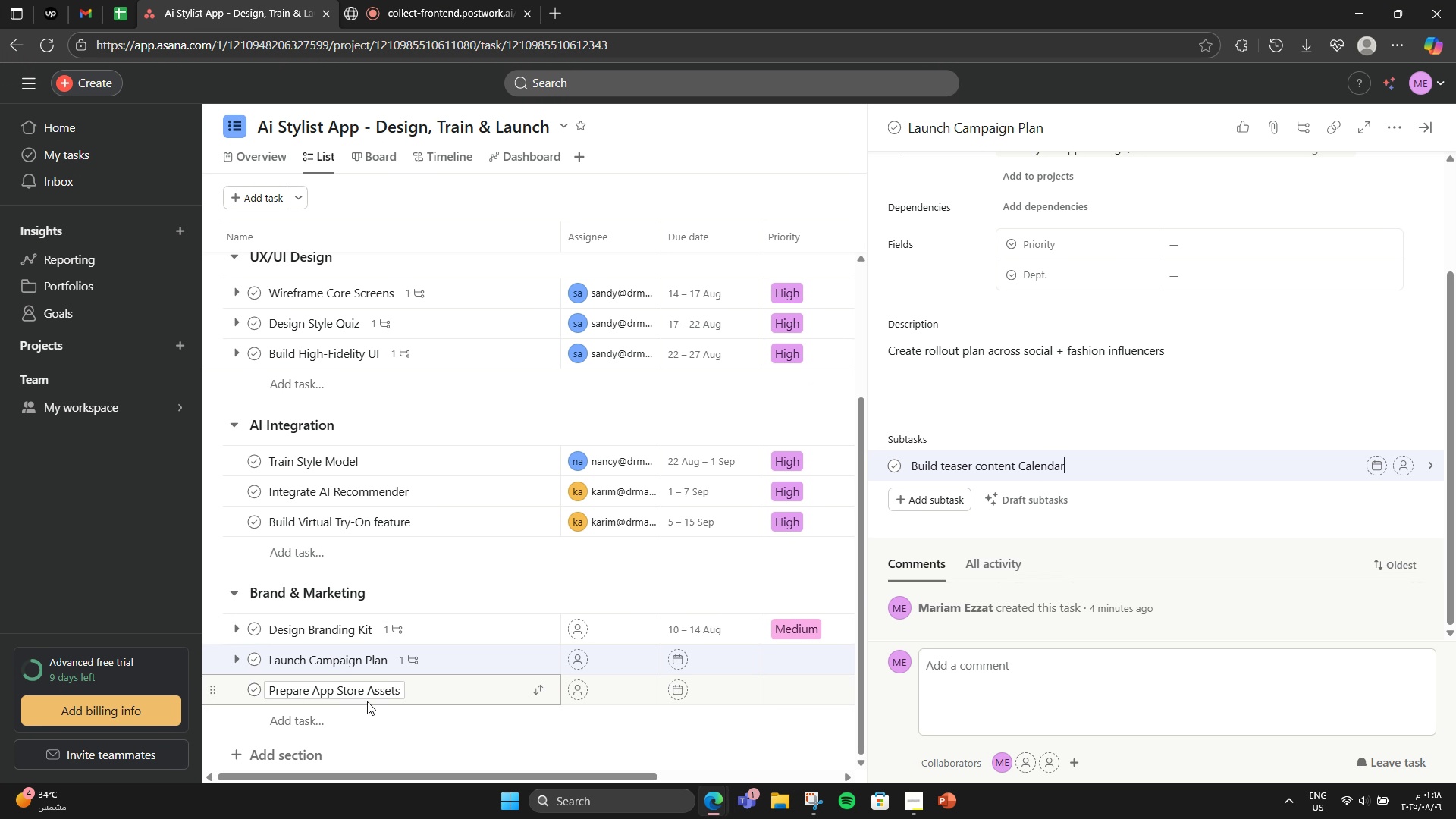 
wait(13.58)
 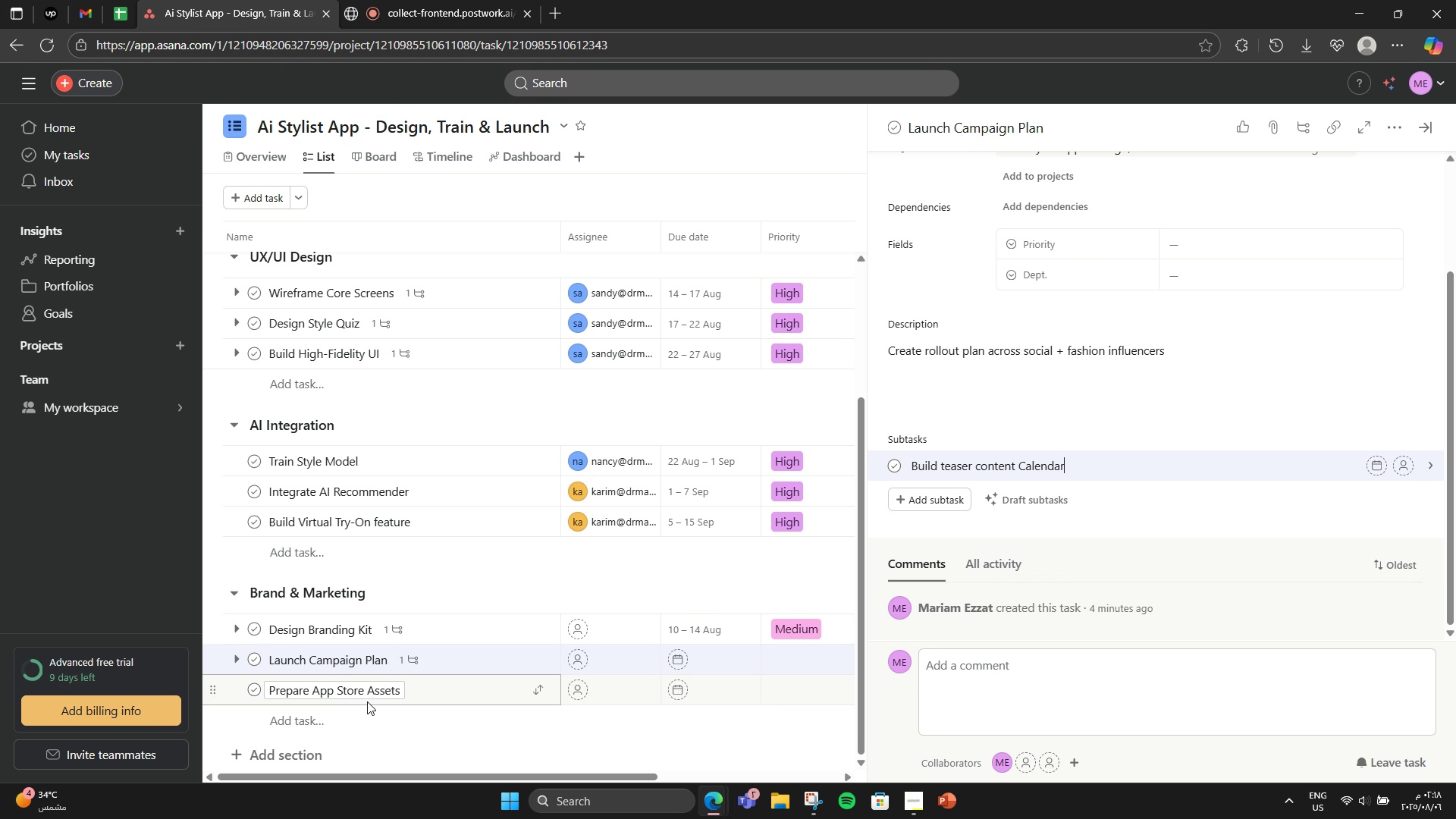 
scroll: coordinate [1153, 504], scroll_direction: up, amount: 2.0
 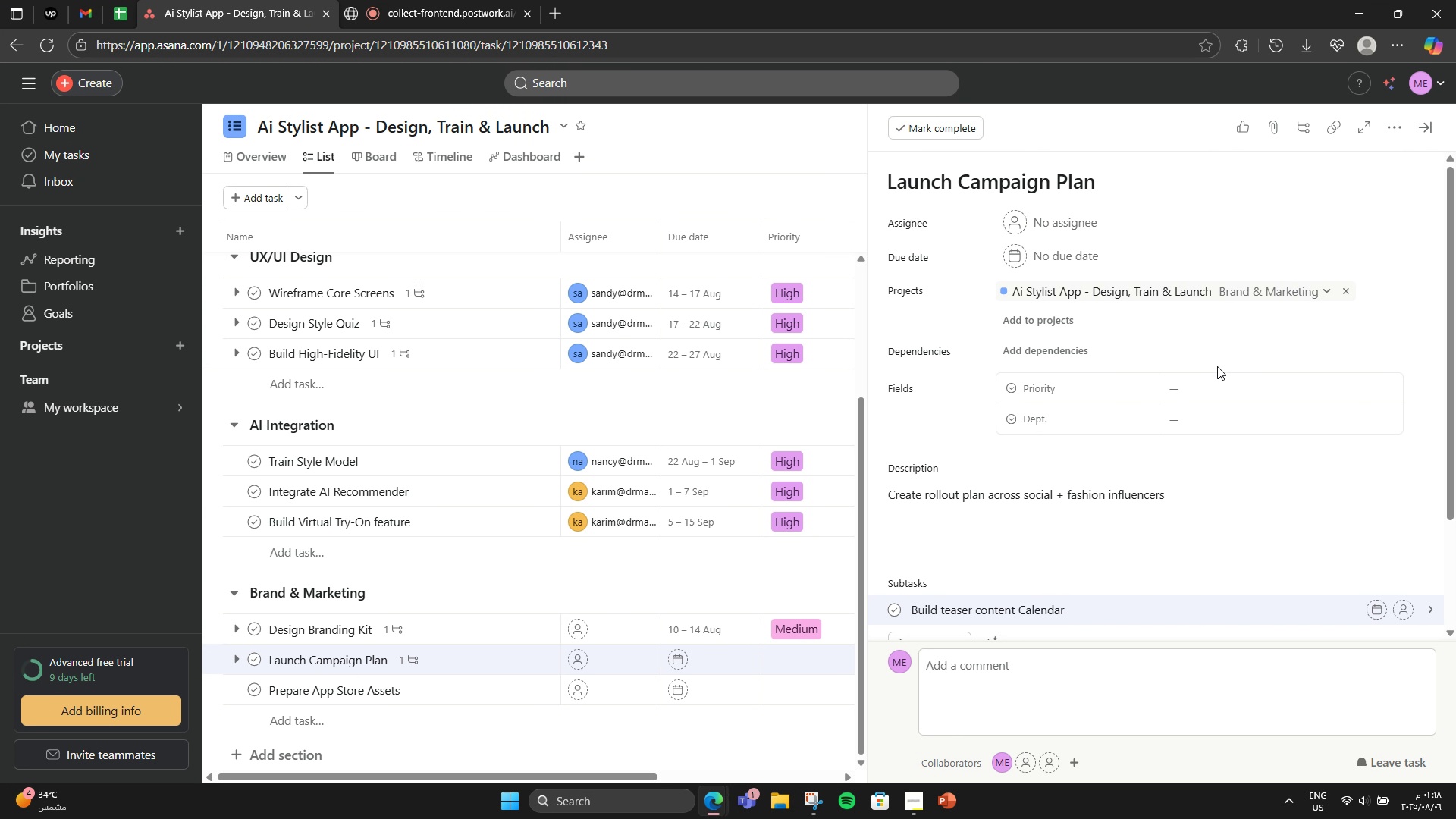 
left_click([1199, 401])
 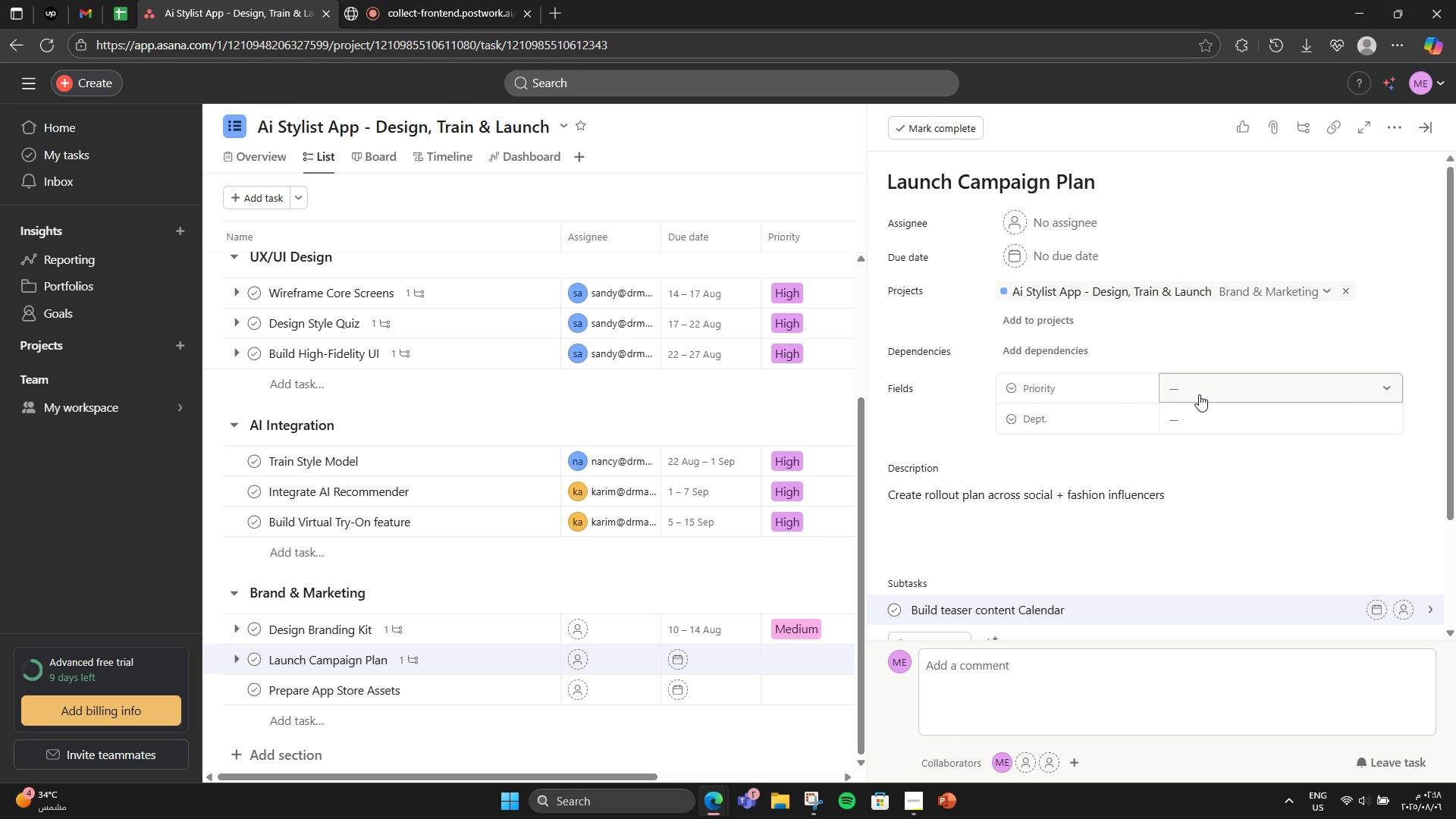 
double_click([1194, 388])
 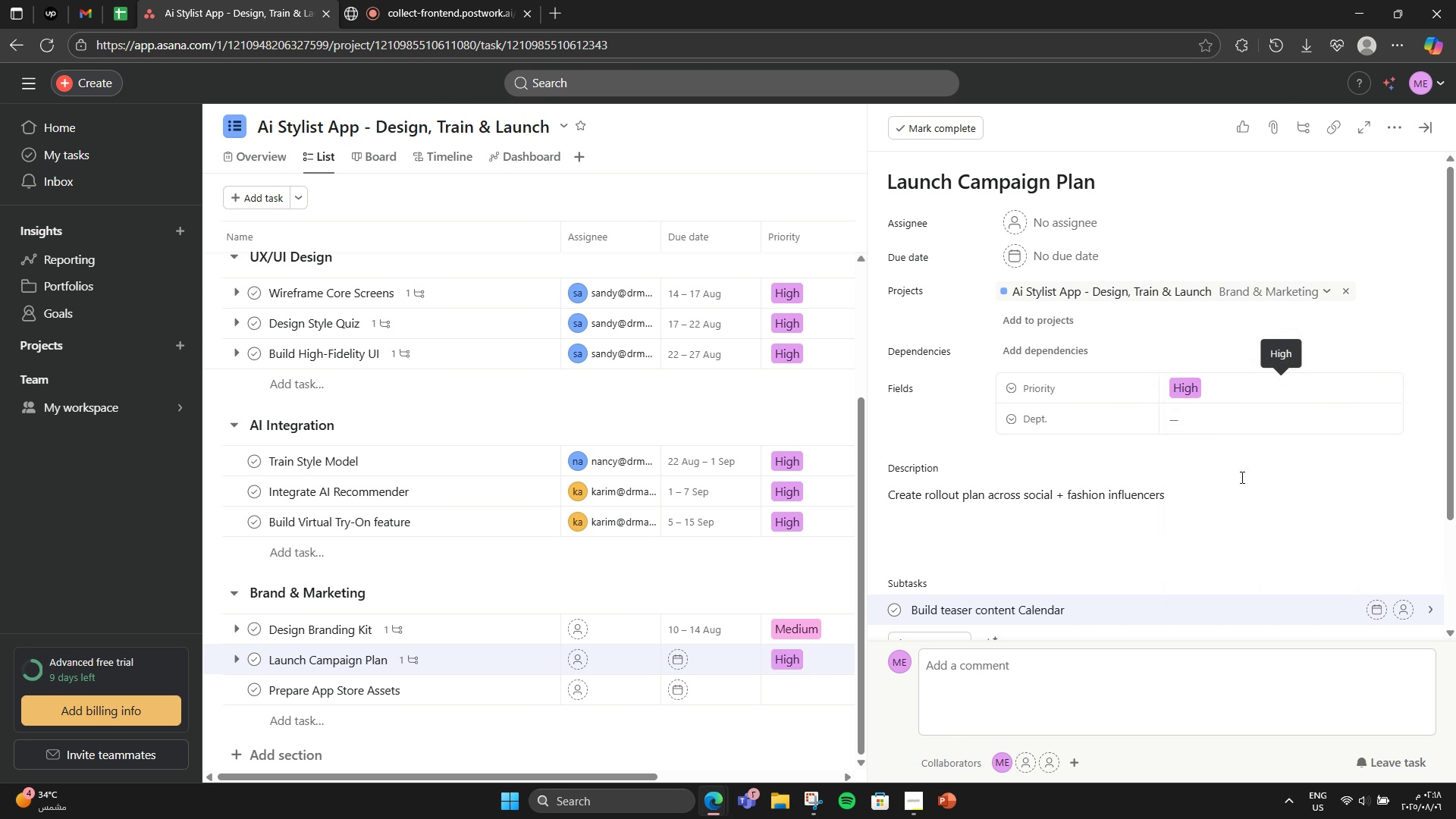 
double_click([1238, 425])
 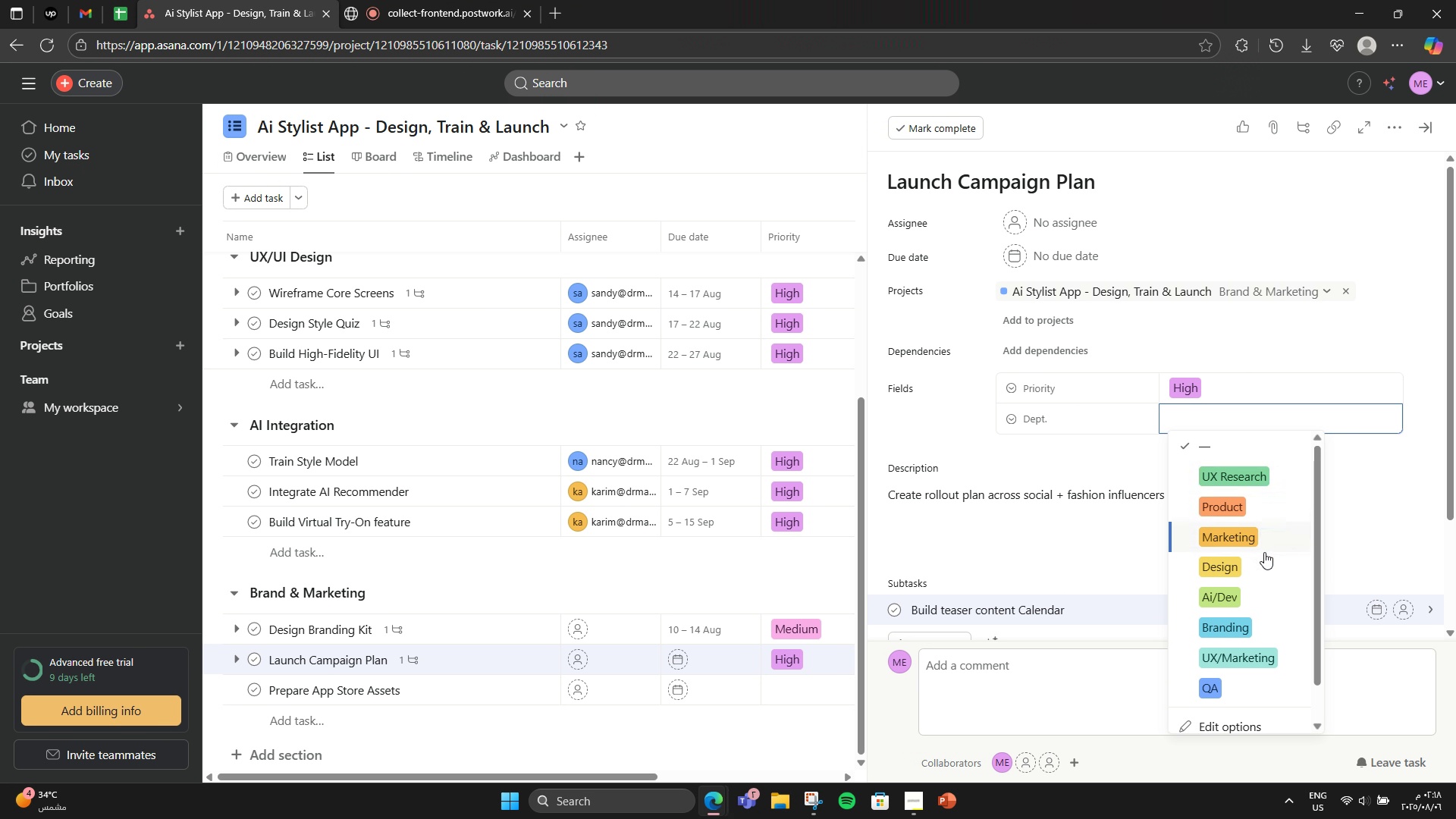 
scroll: coordinate [1255, 646], scroll_direction: none, amount: 0.0
 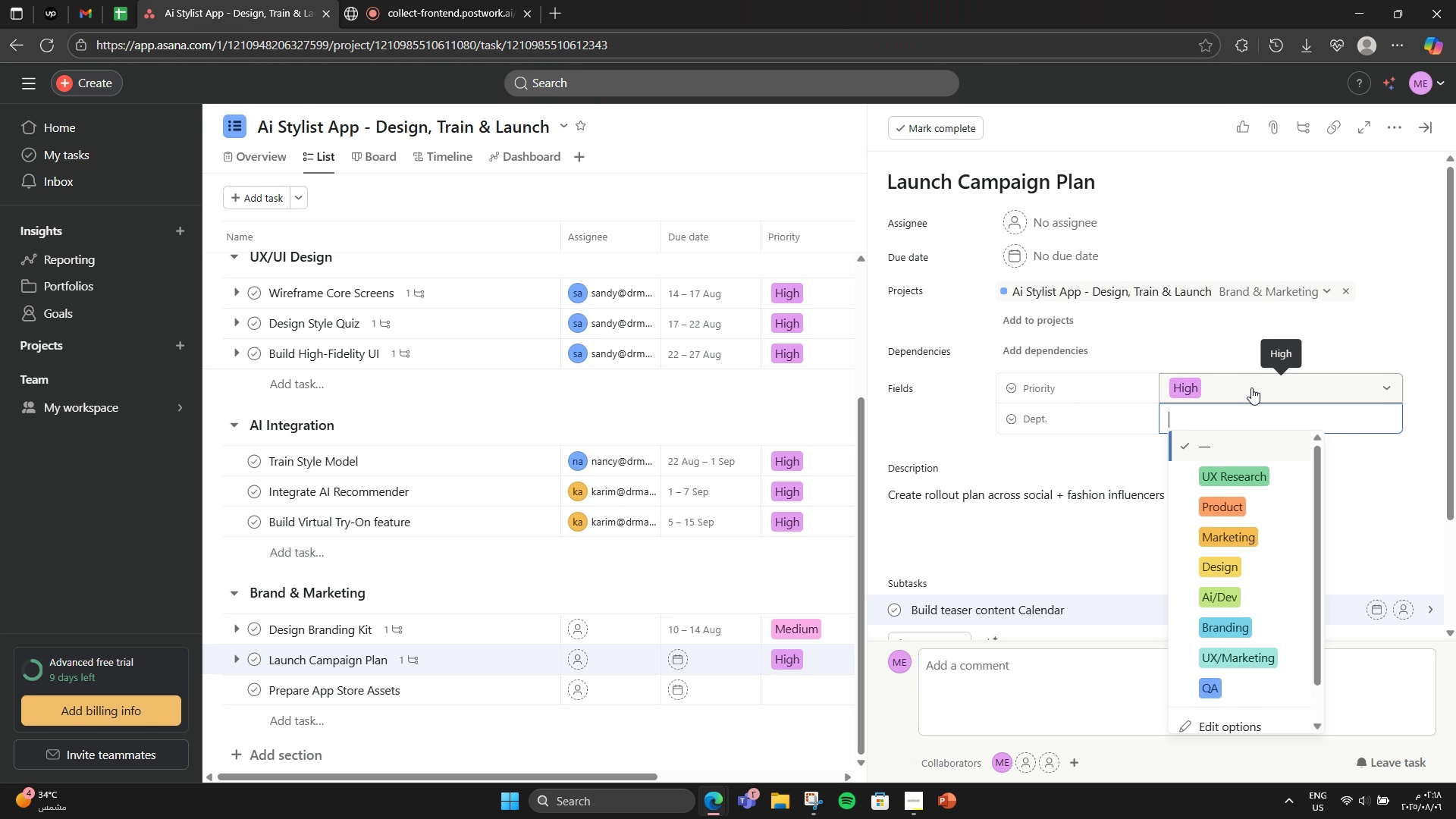 
left_click([1265, 537])
 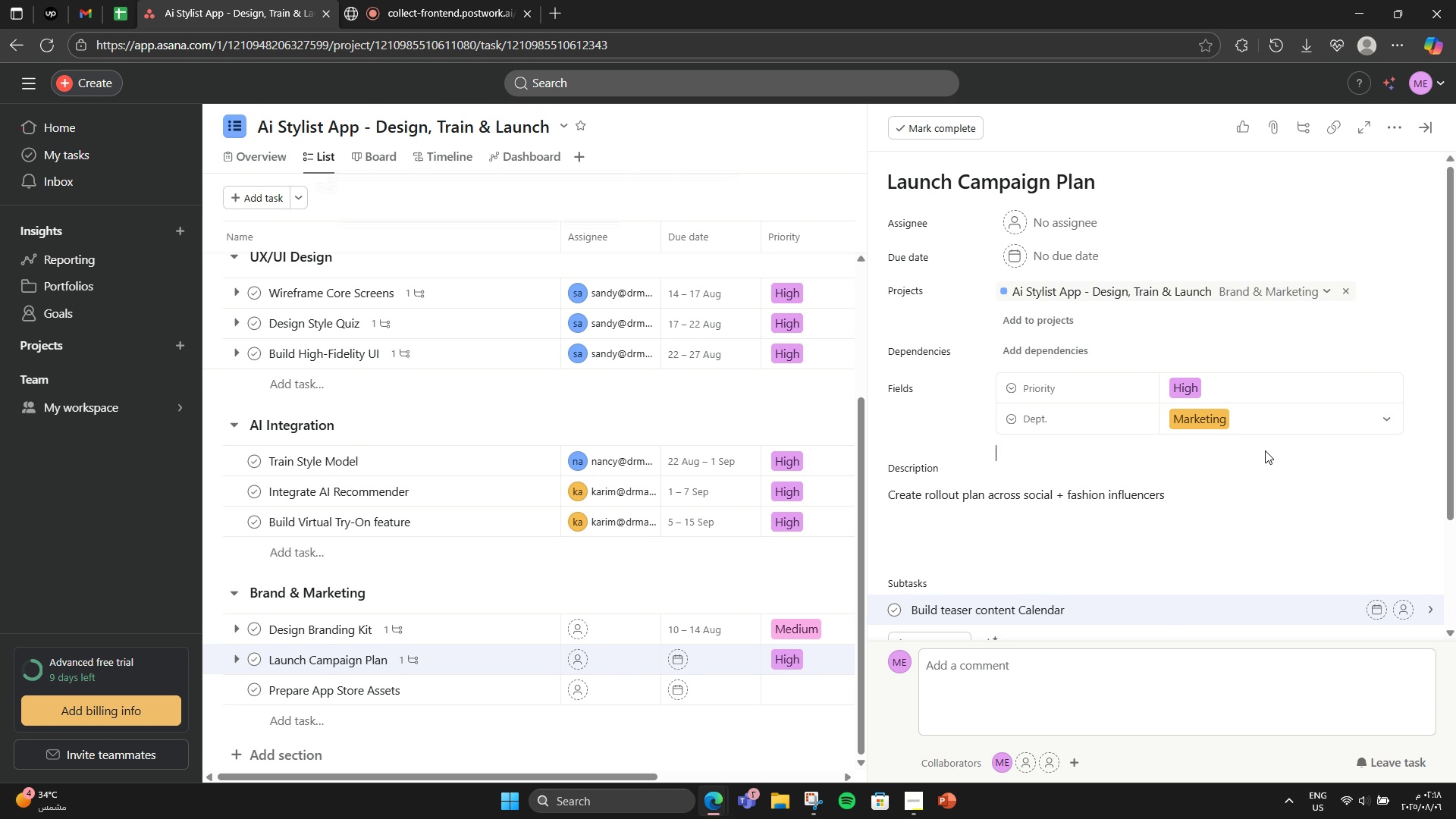 
left_click([1265, 450])
 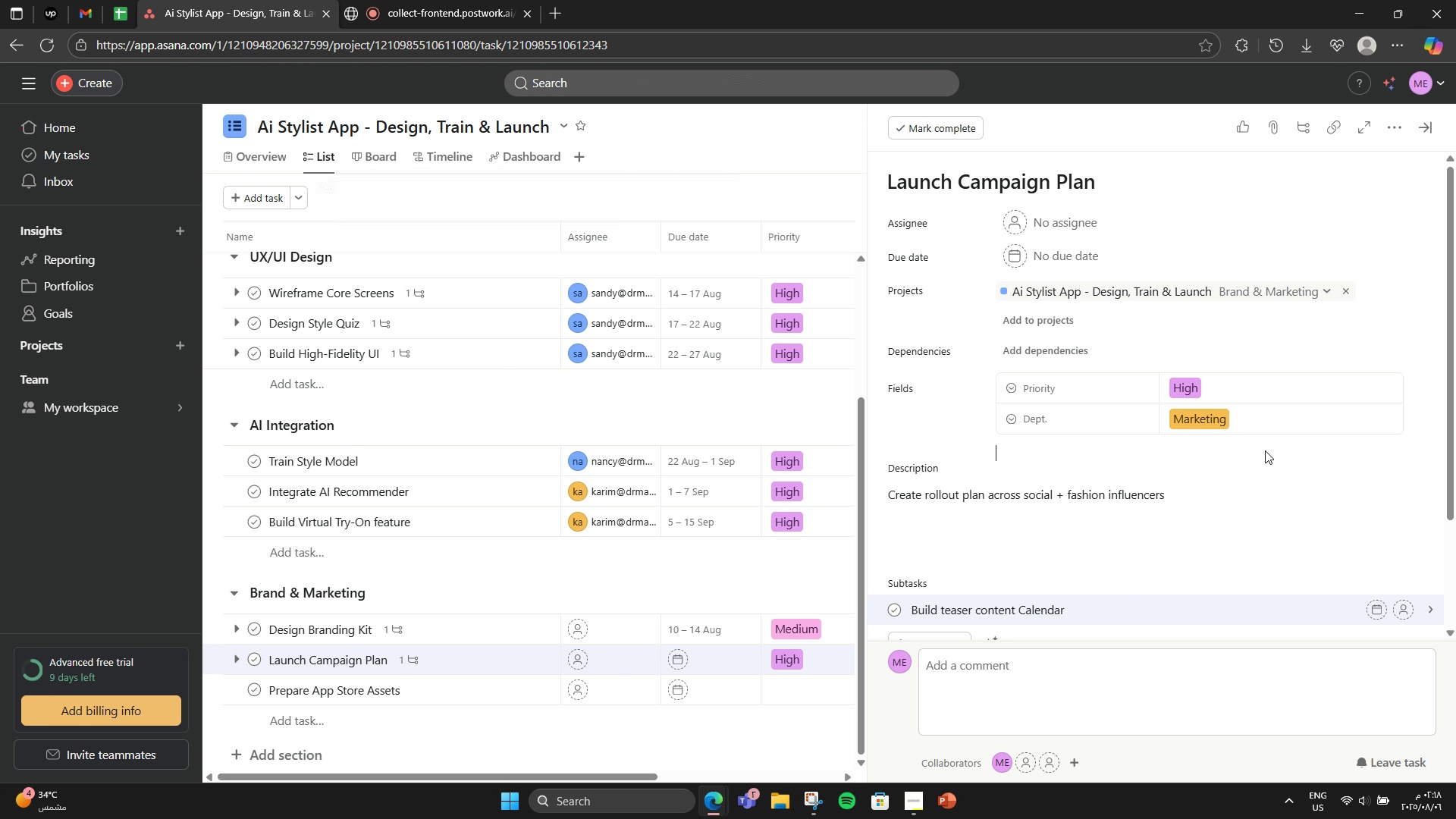 
wait(5.58)
 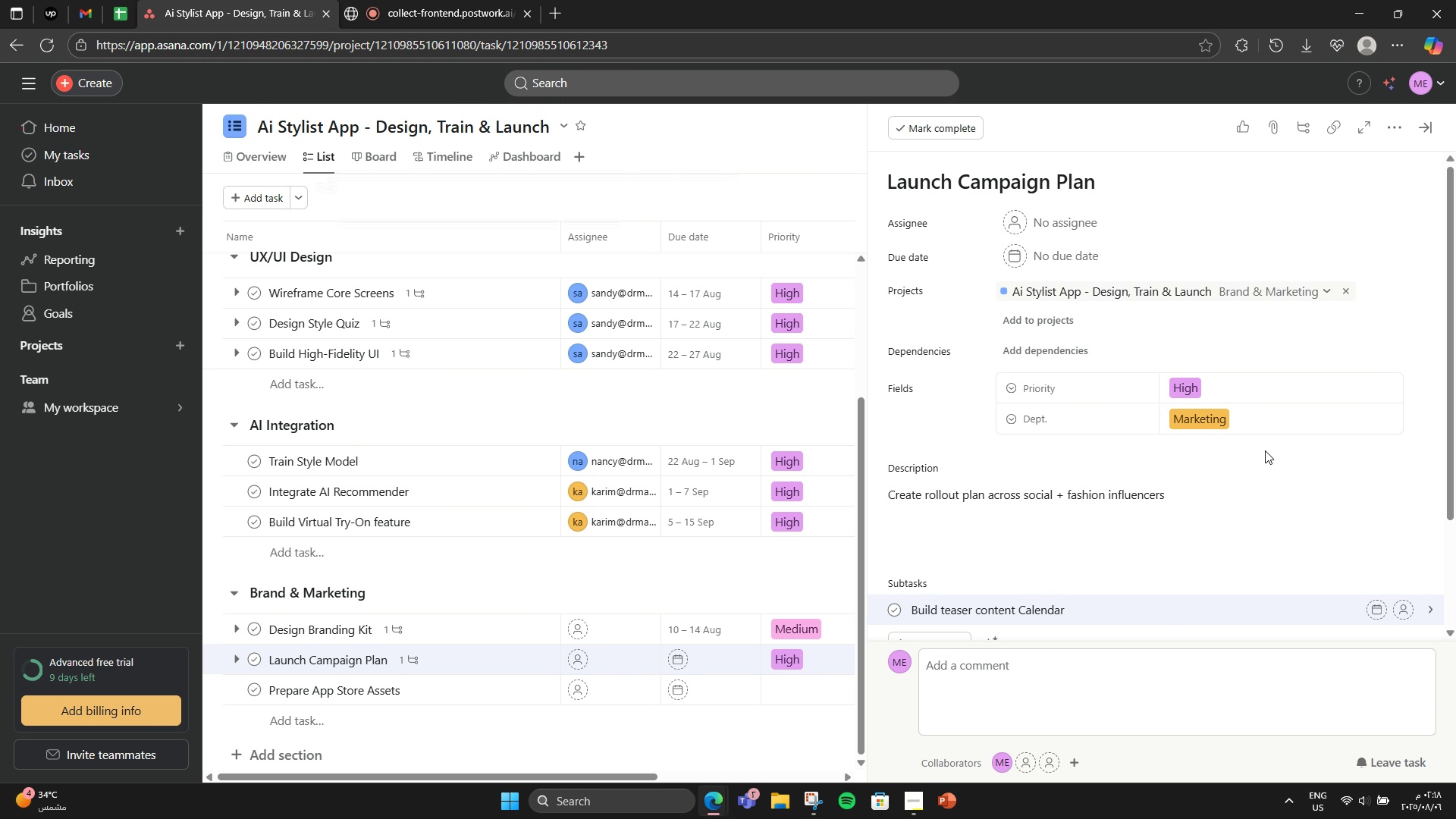 
scroll: coordinate [1266, 450], scroll_direction: up, amount: 2.0
 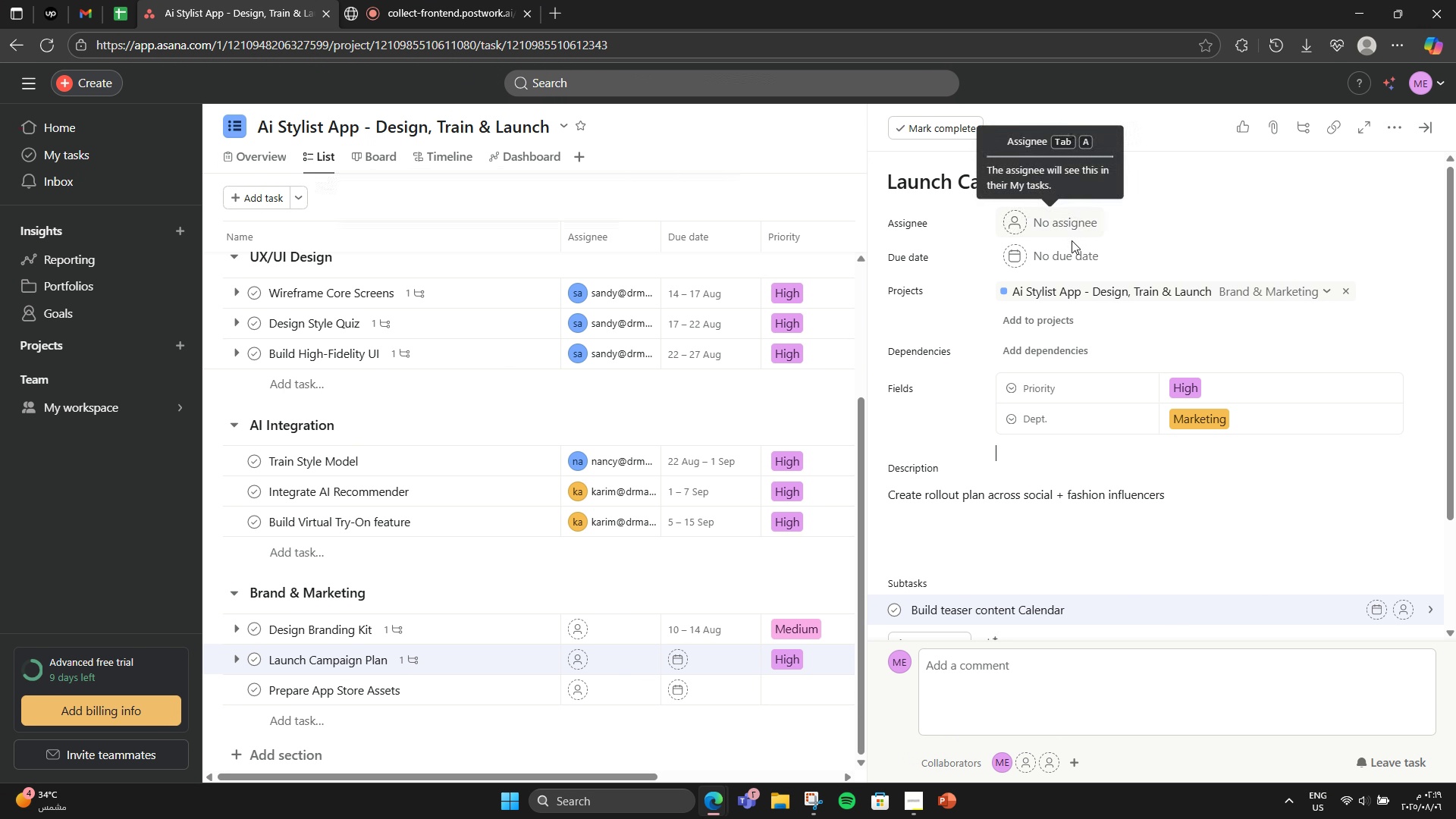 
left_click([1076, 255])
 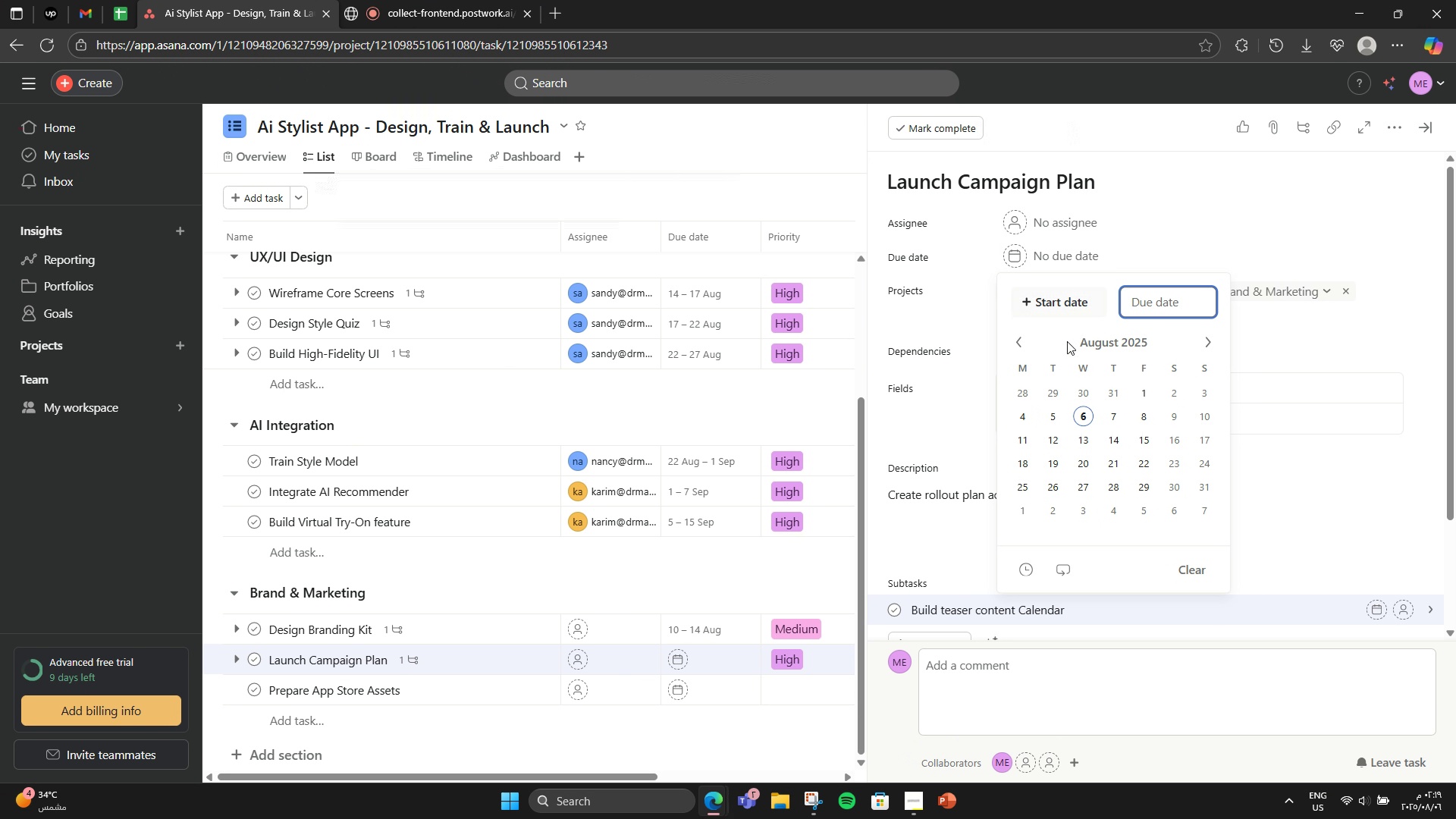 
left_click([1064, 301])
 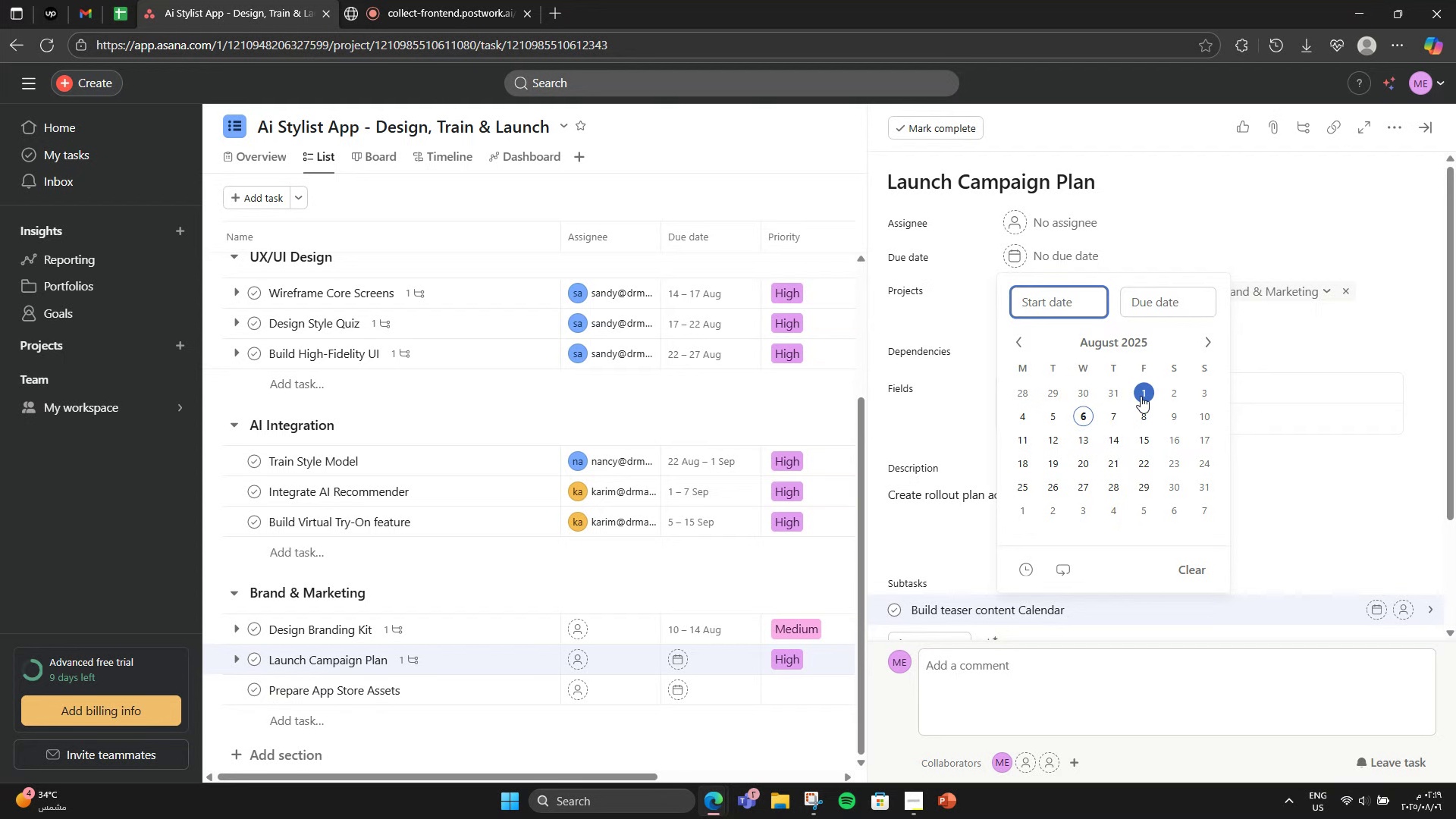 
left_click([1119, 416])
 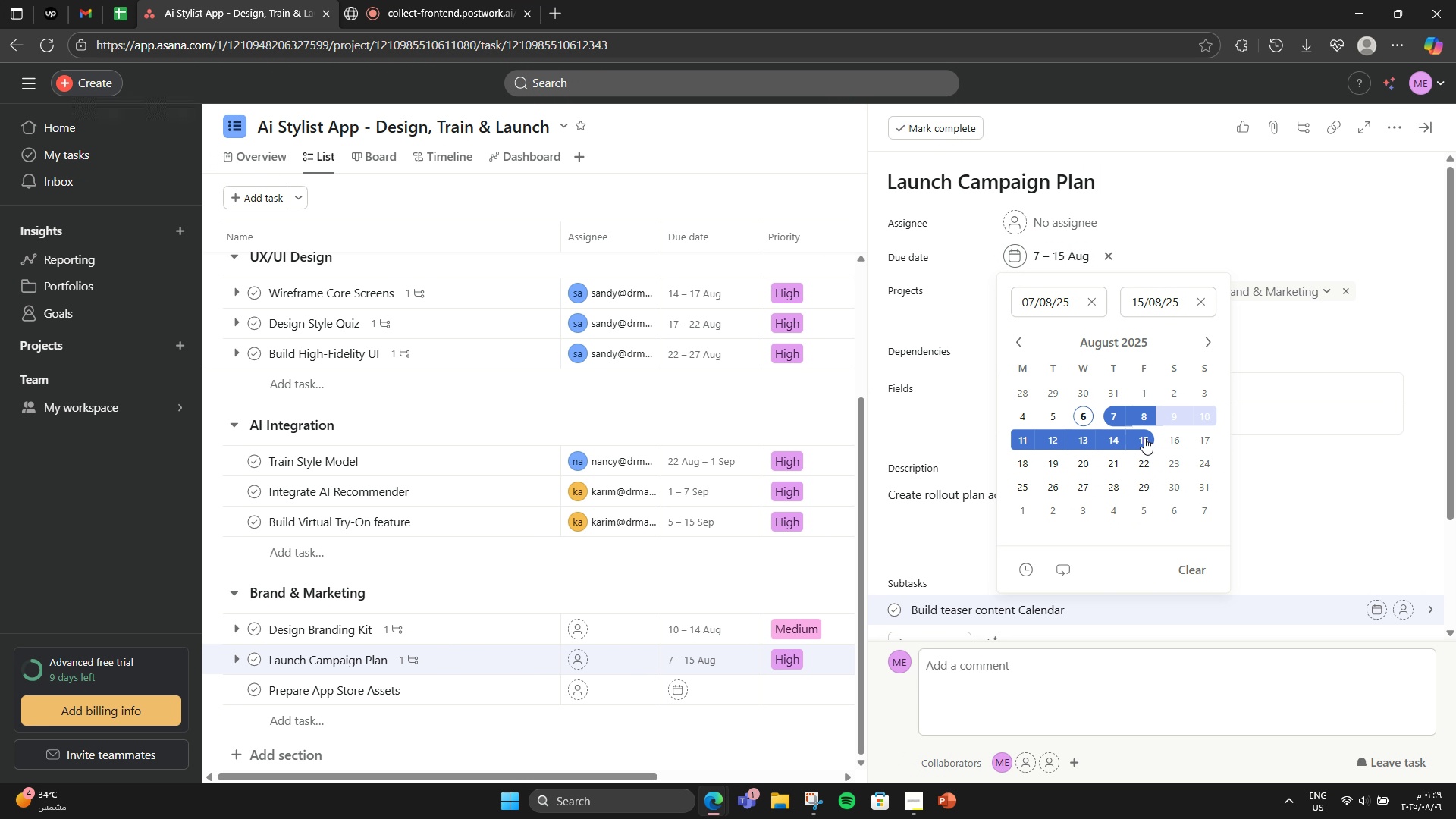 
left_click([1144, 438])
 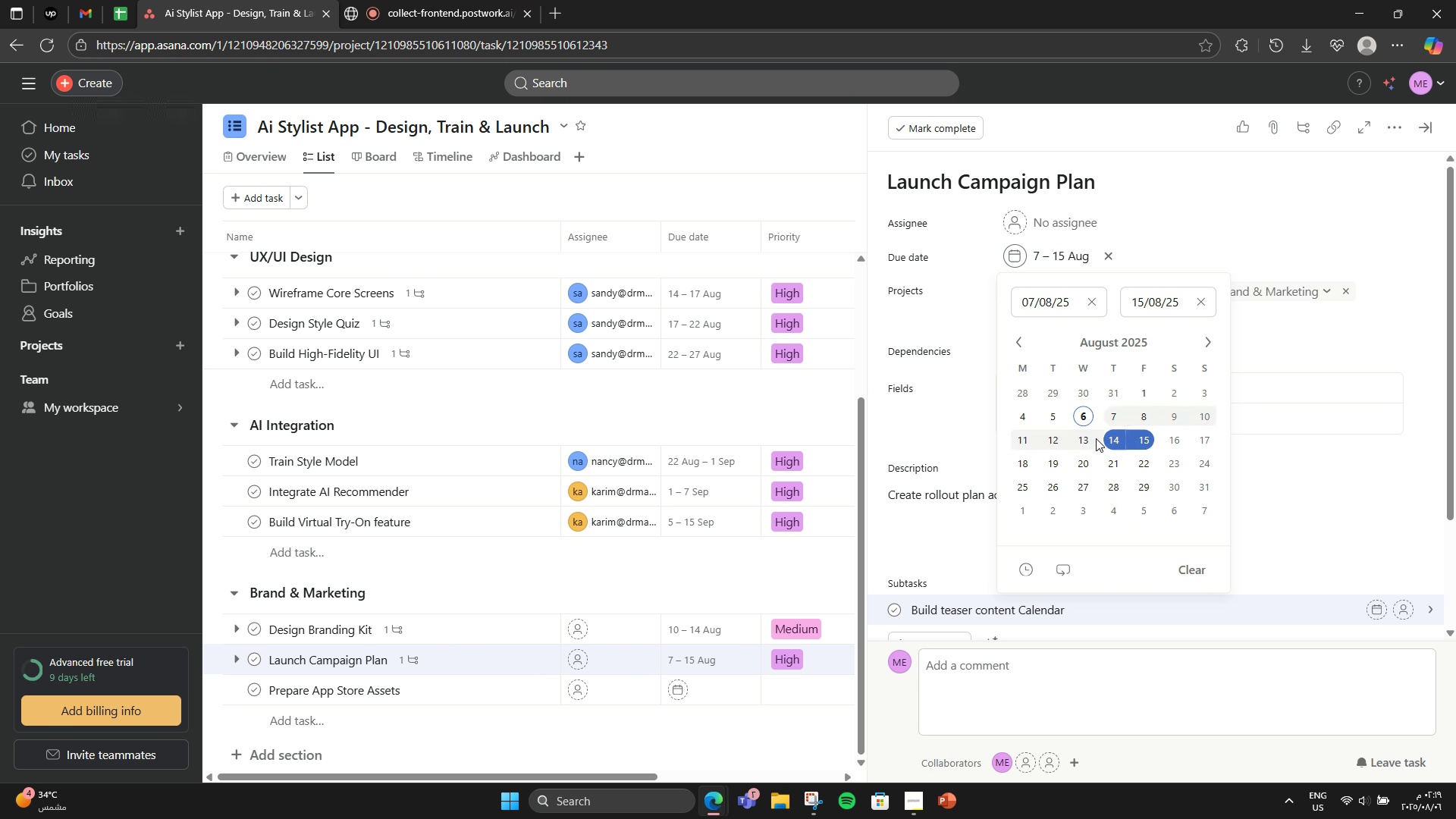 
left_click([1094, 300])
 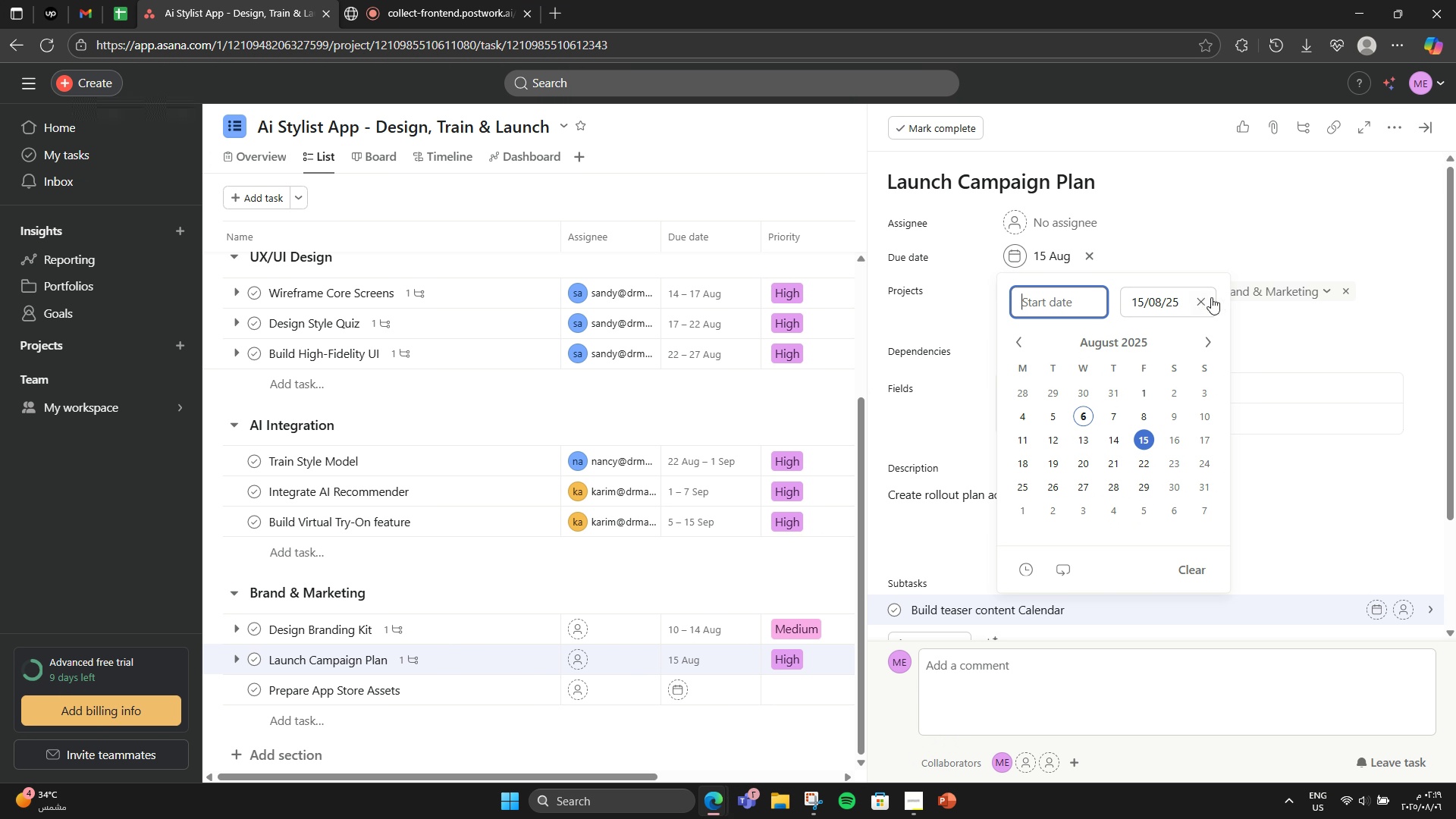 
left_click([1213, 297])
 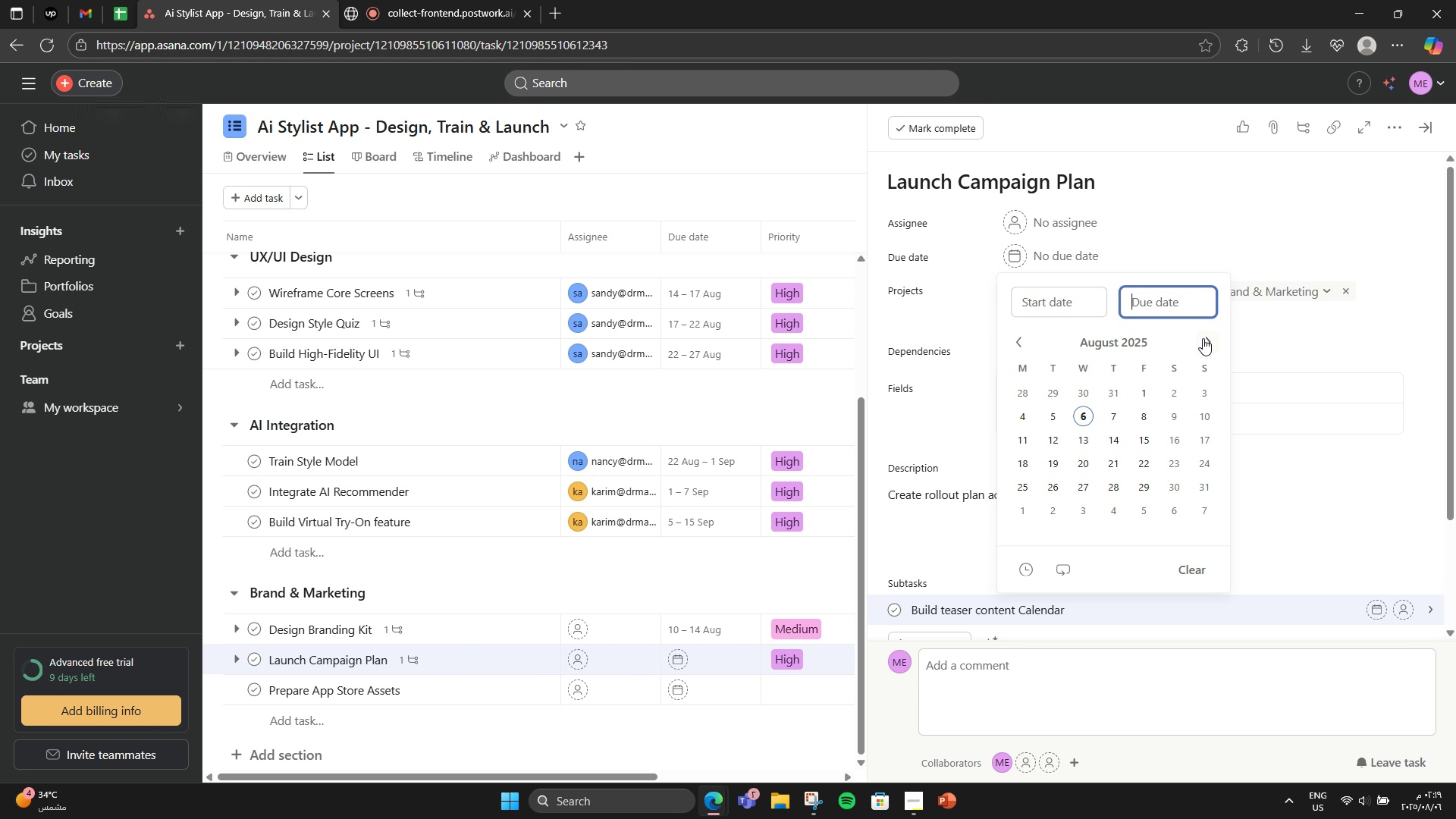 
left_click([1203, 339])
 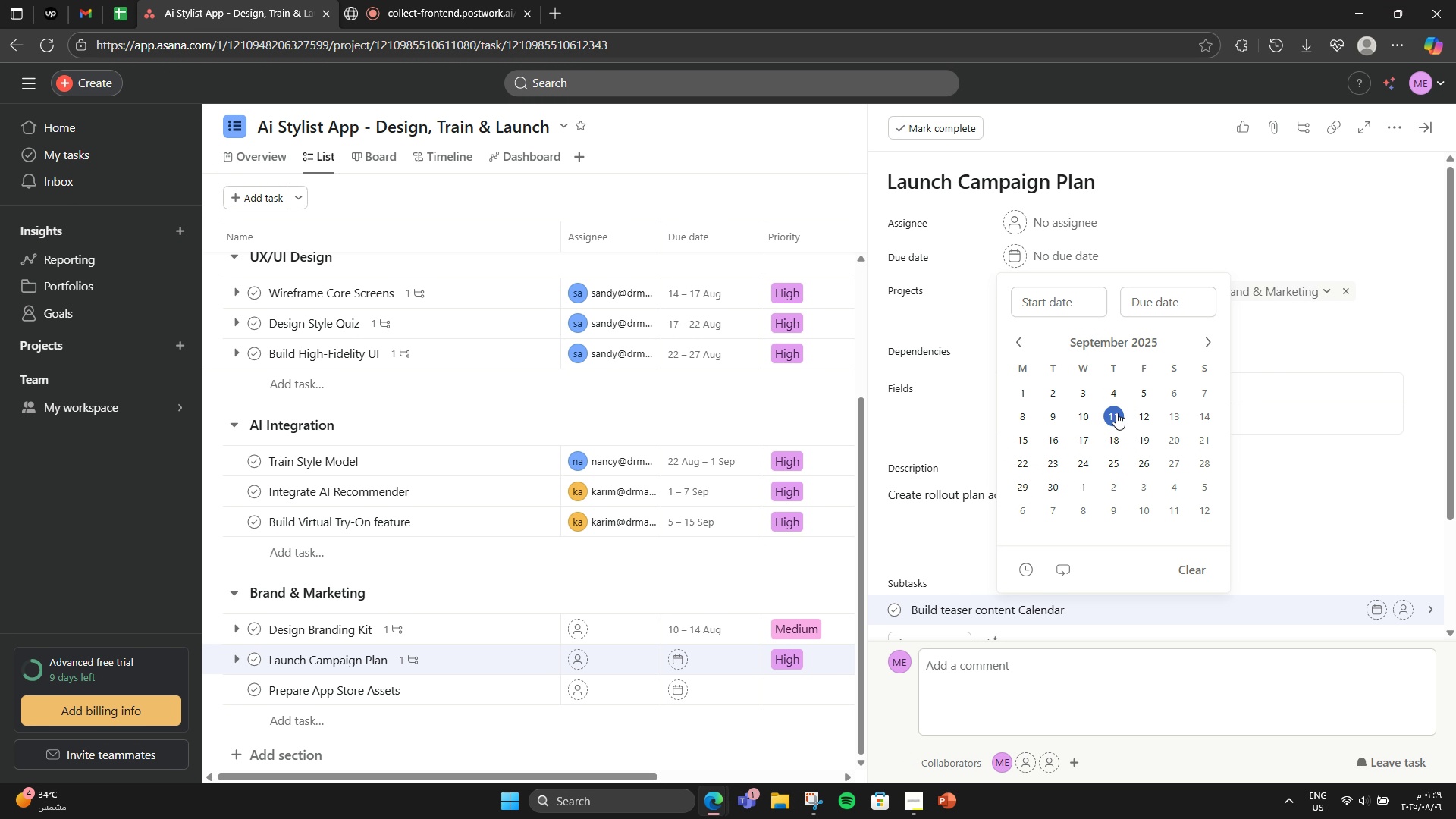 
left_click([1197, 397])
 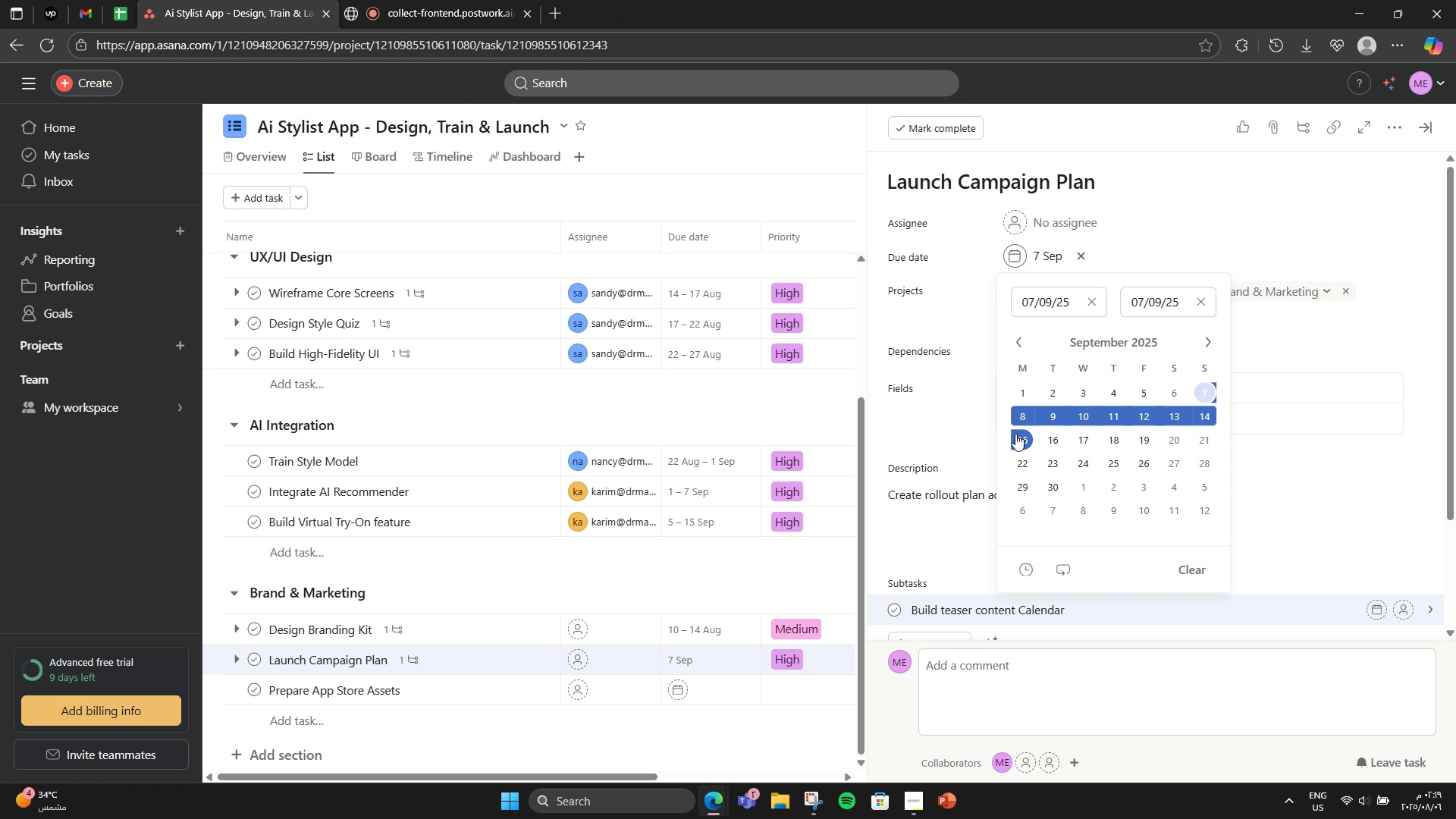 
left_click([1015, 434])
 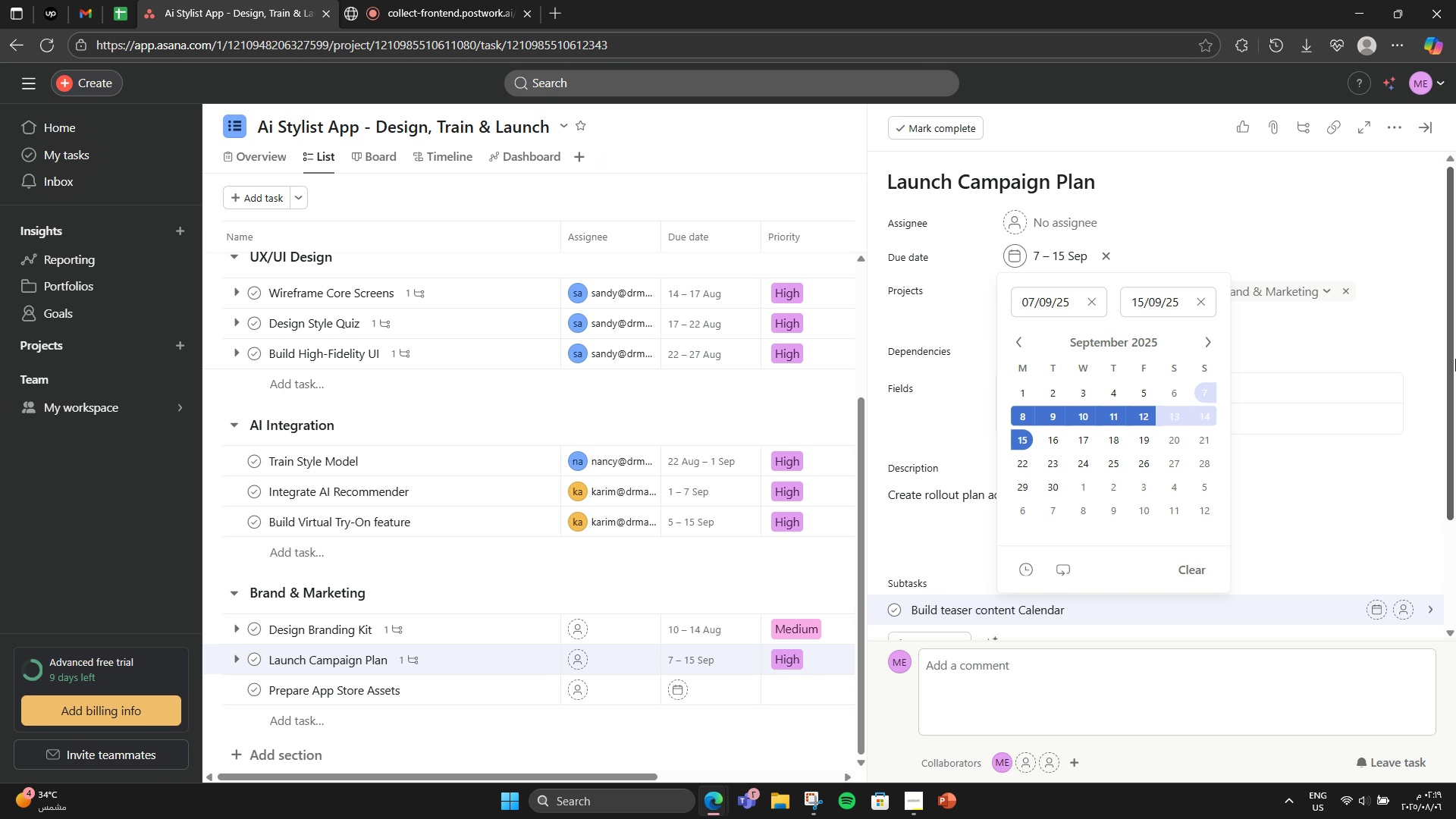 
left_click([1401, 325])
 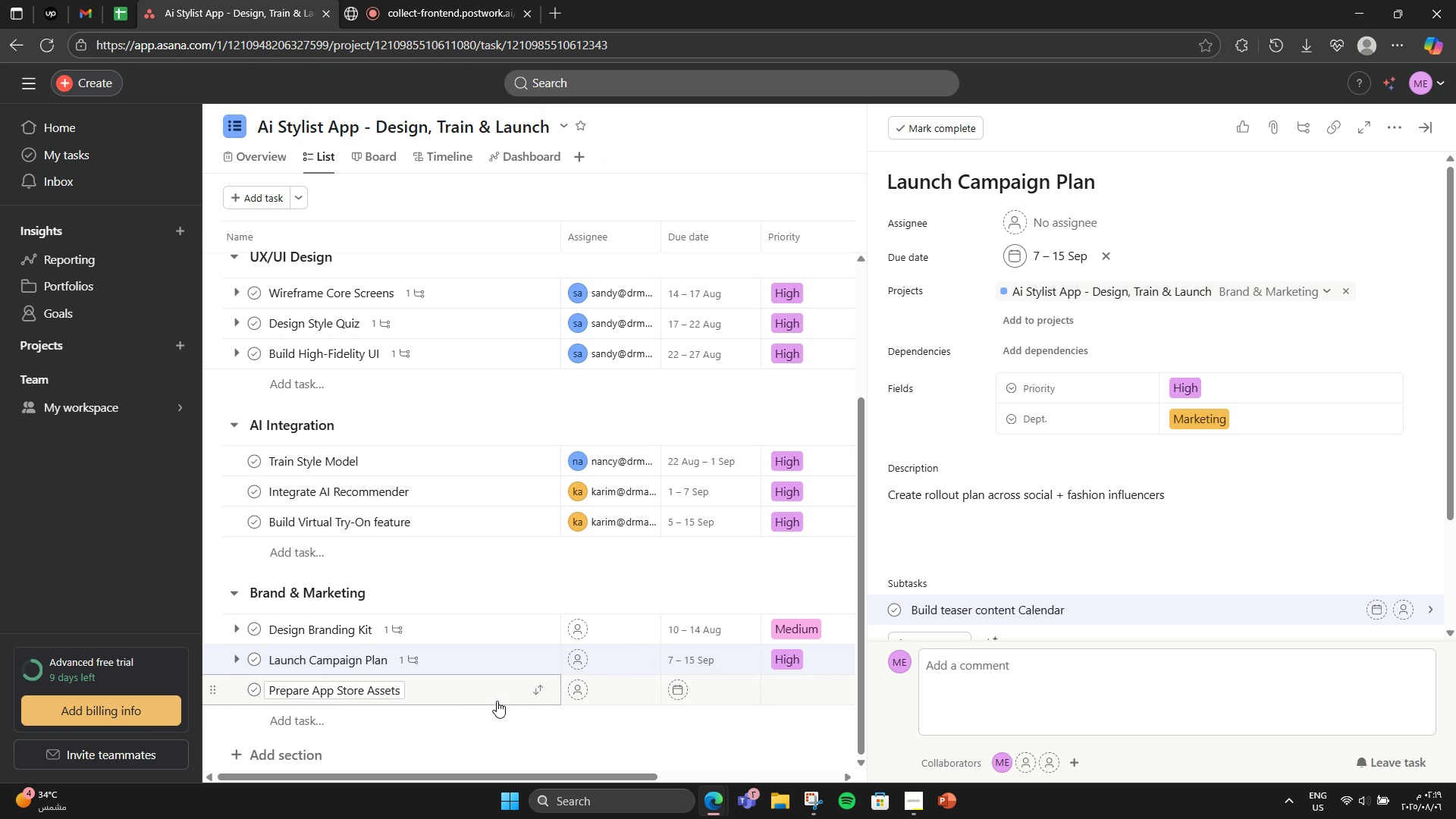 
wait(6.46)
 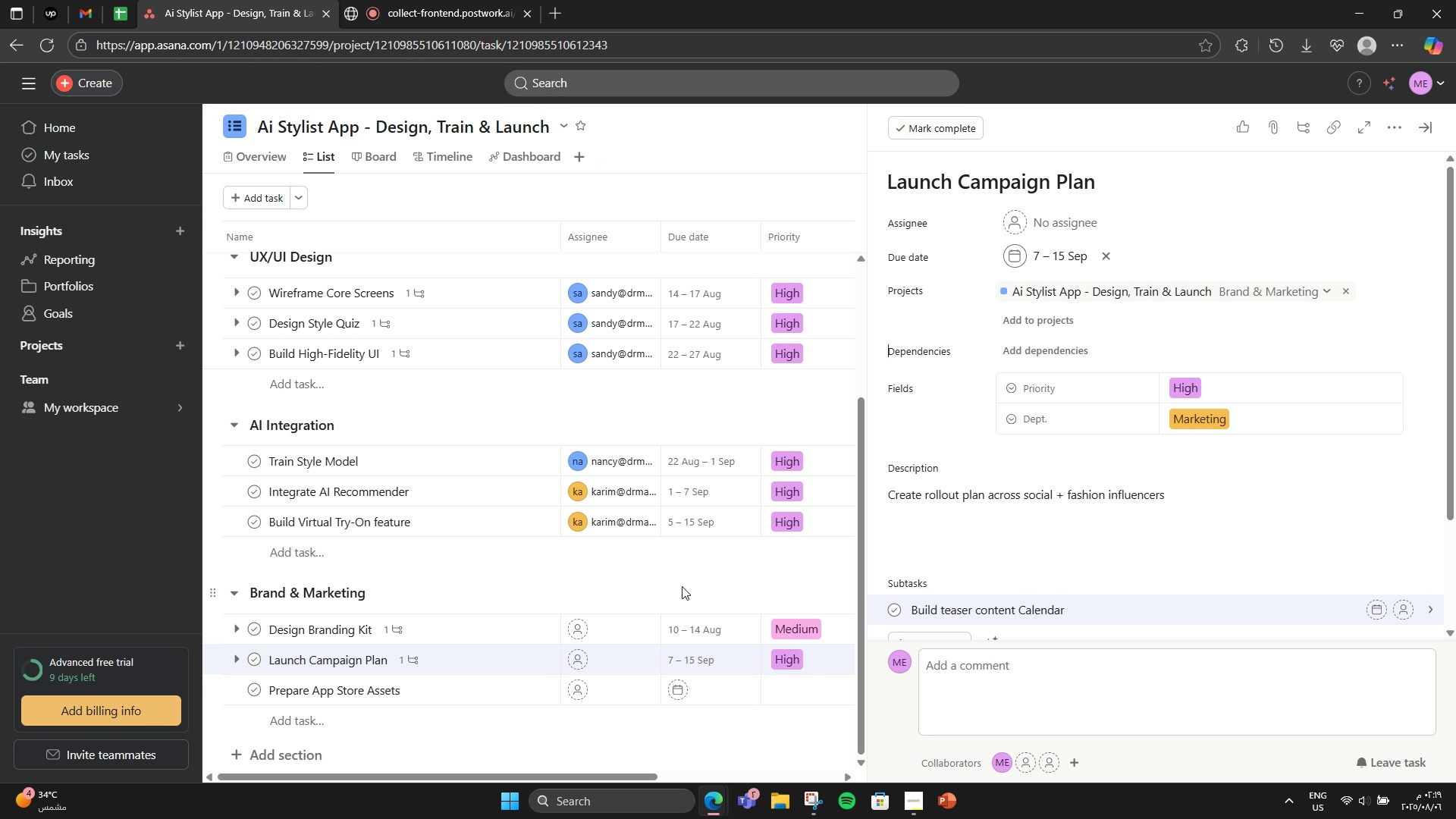 
double_click([1016, 519])
 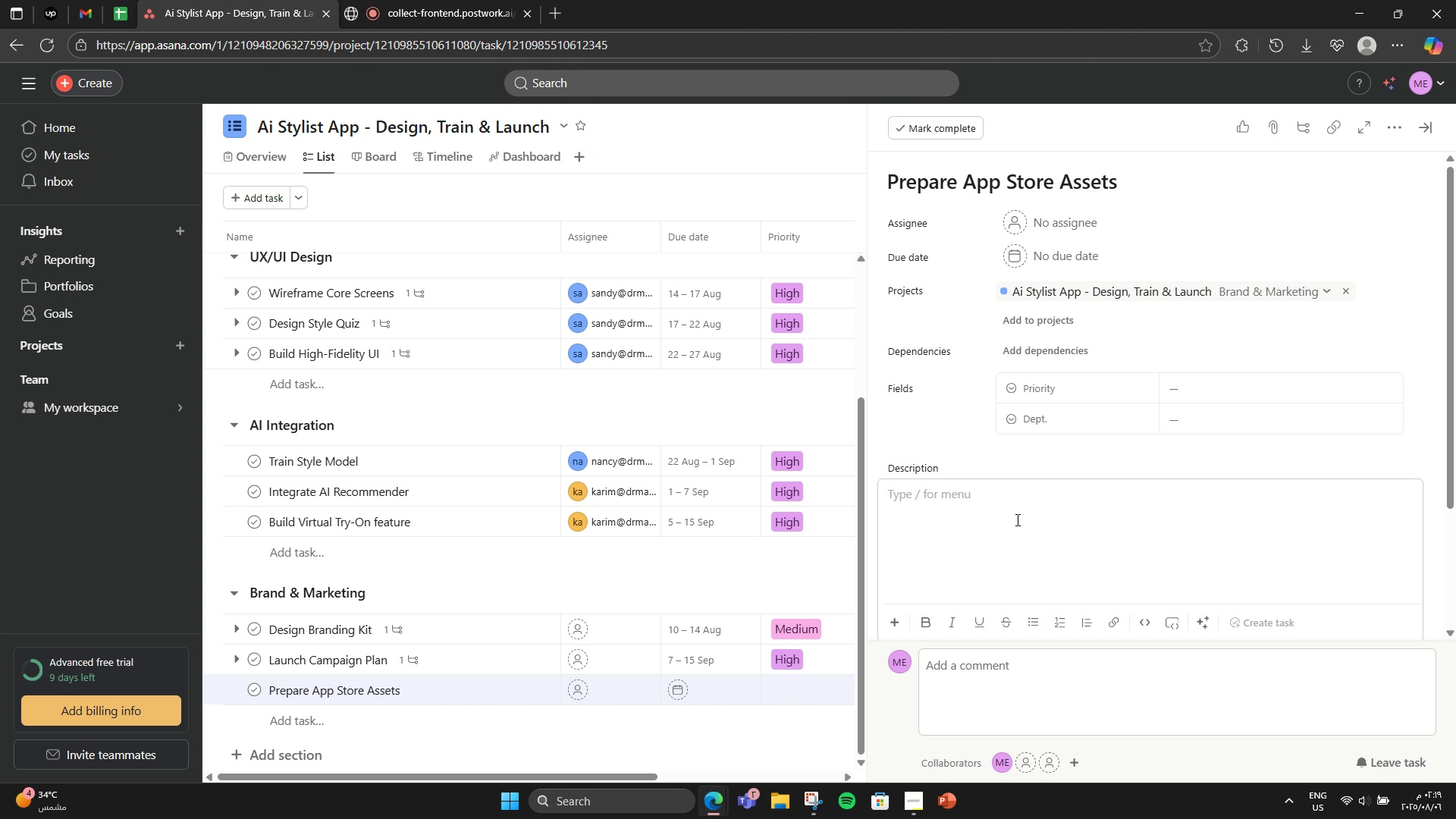 
type(Screen)
 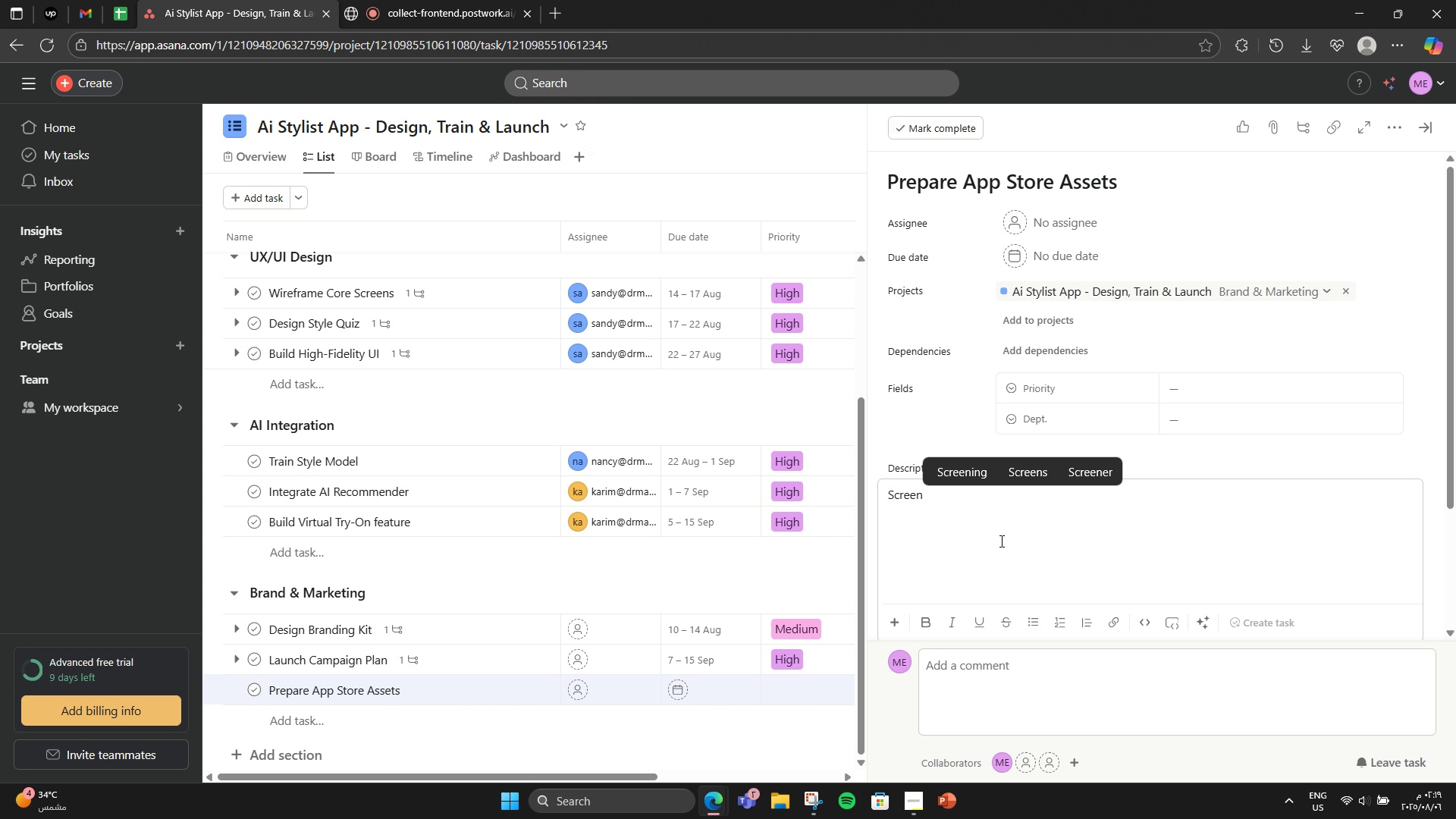 
type(shots, preview )
 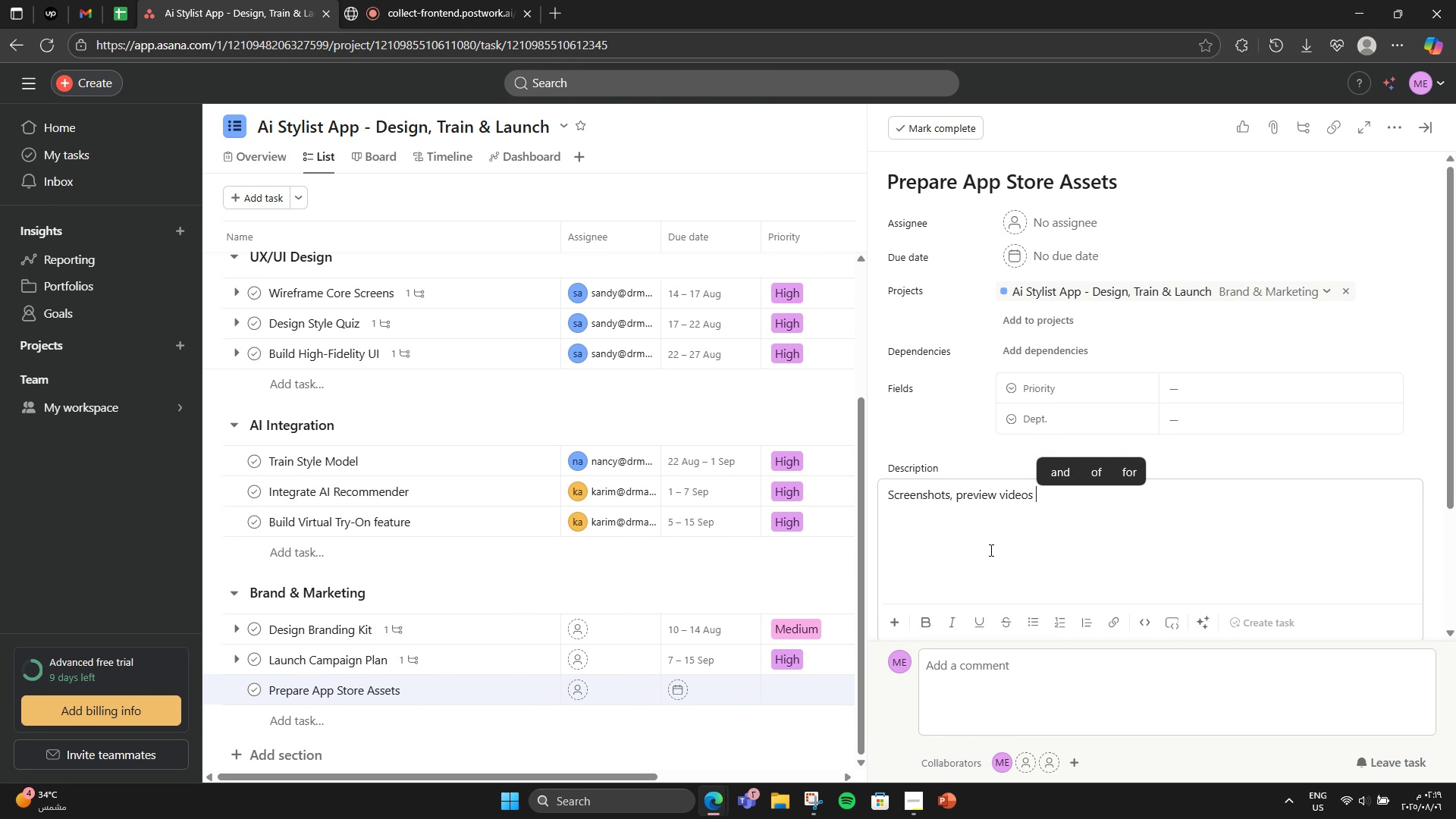 
type(videos )
key(Backspace)
type(, Aso)
key(Backspace)
key(Backspace)
type(SO content)
 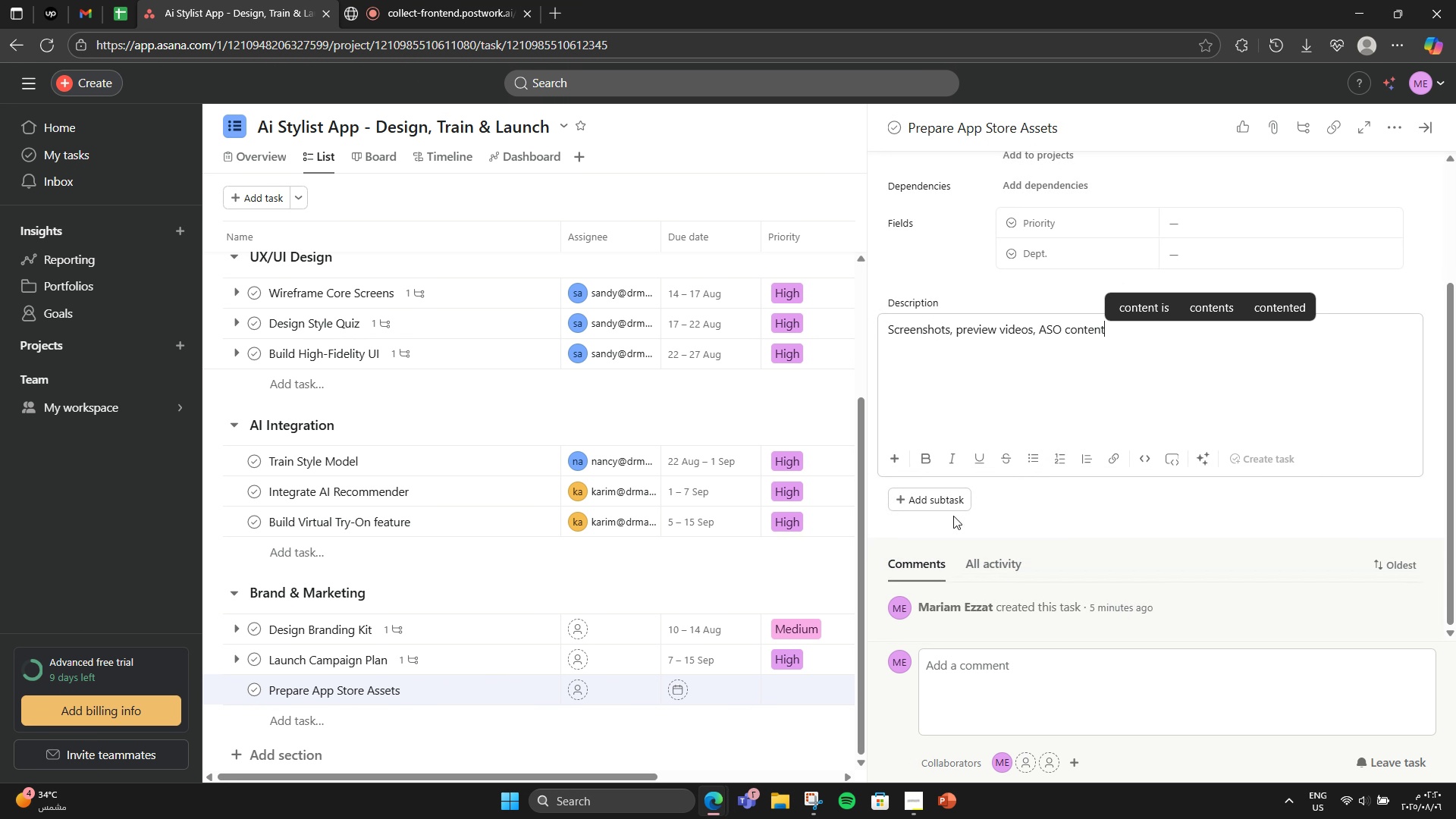 
wait(5.08)
 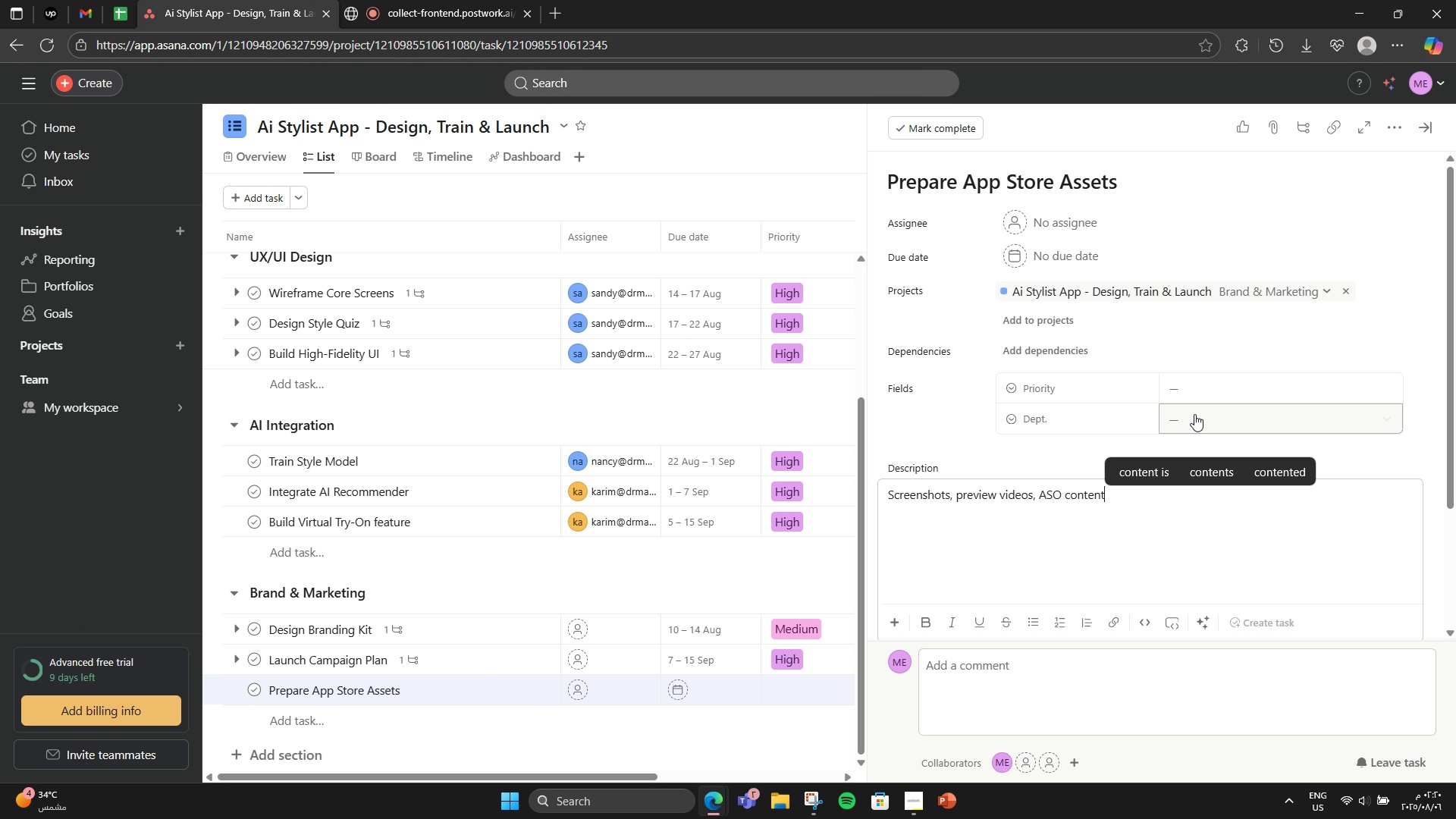 
mouse_move([1100, 431])
 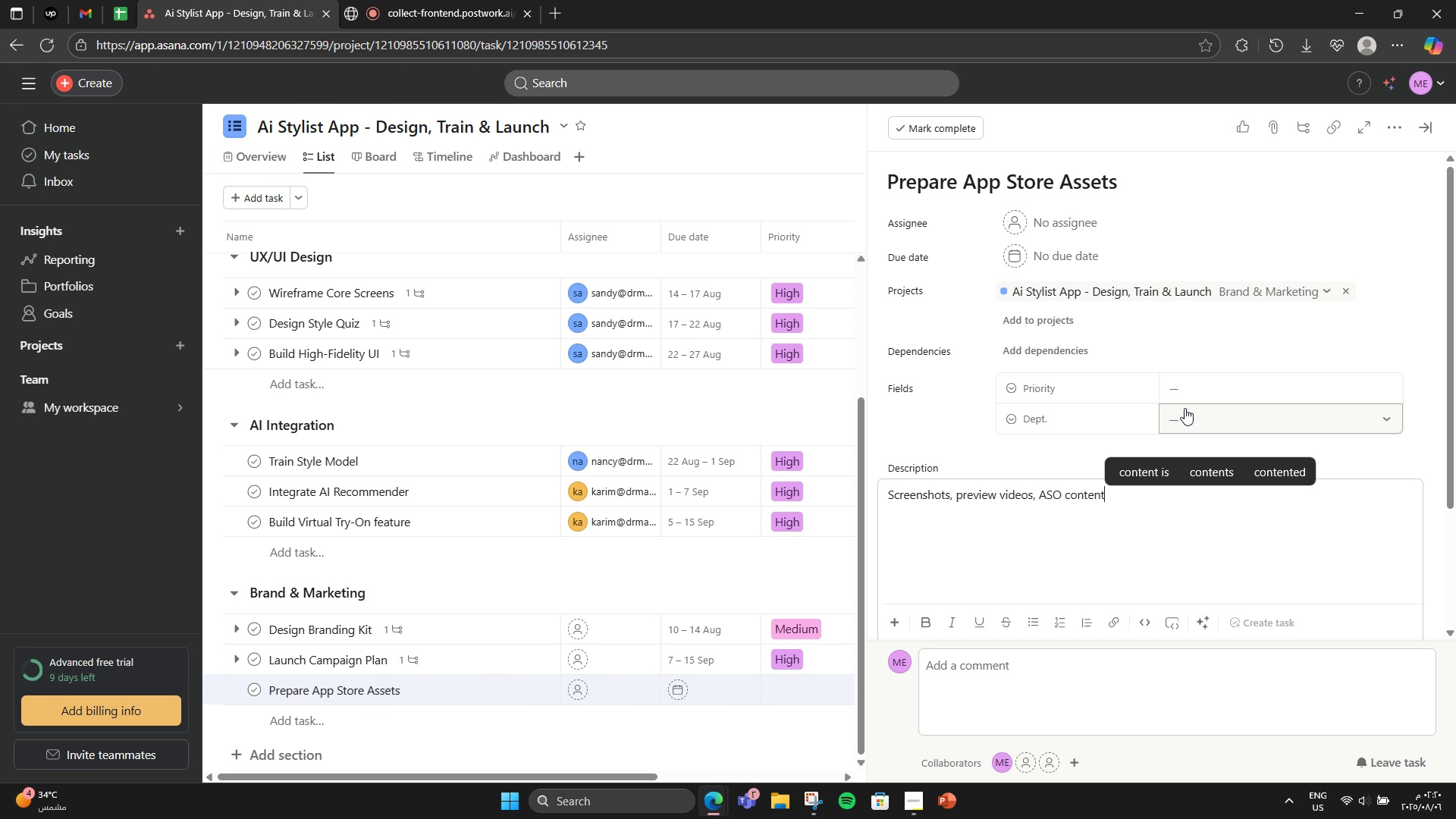 
scroll: coordinate [1050, 460], scroll_direction: down, amount: 2.0
 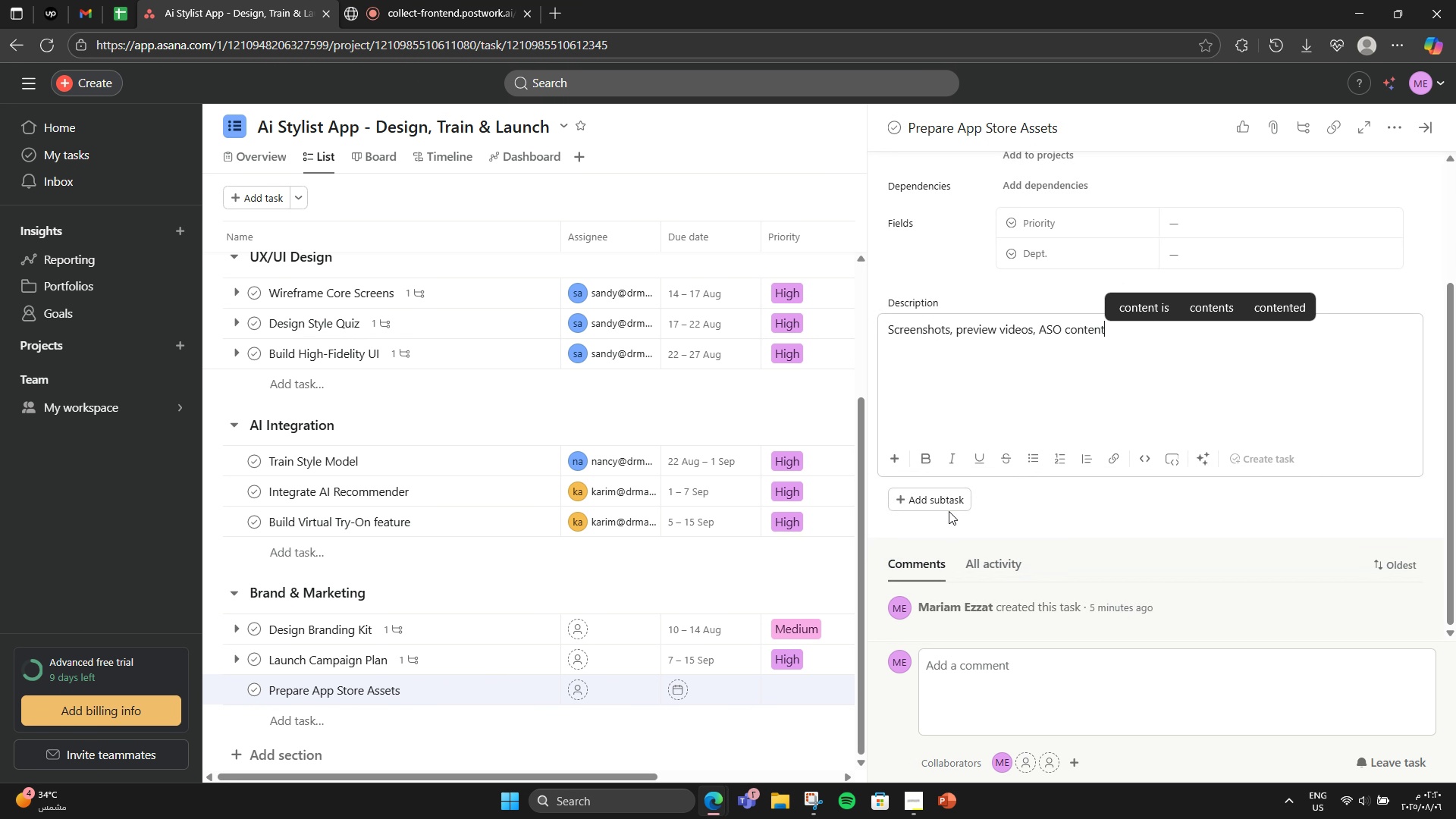 
left_click([949, 504])
 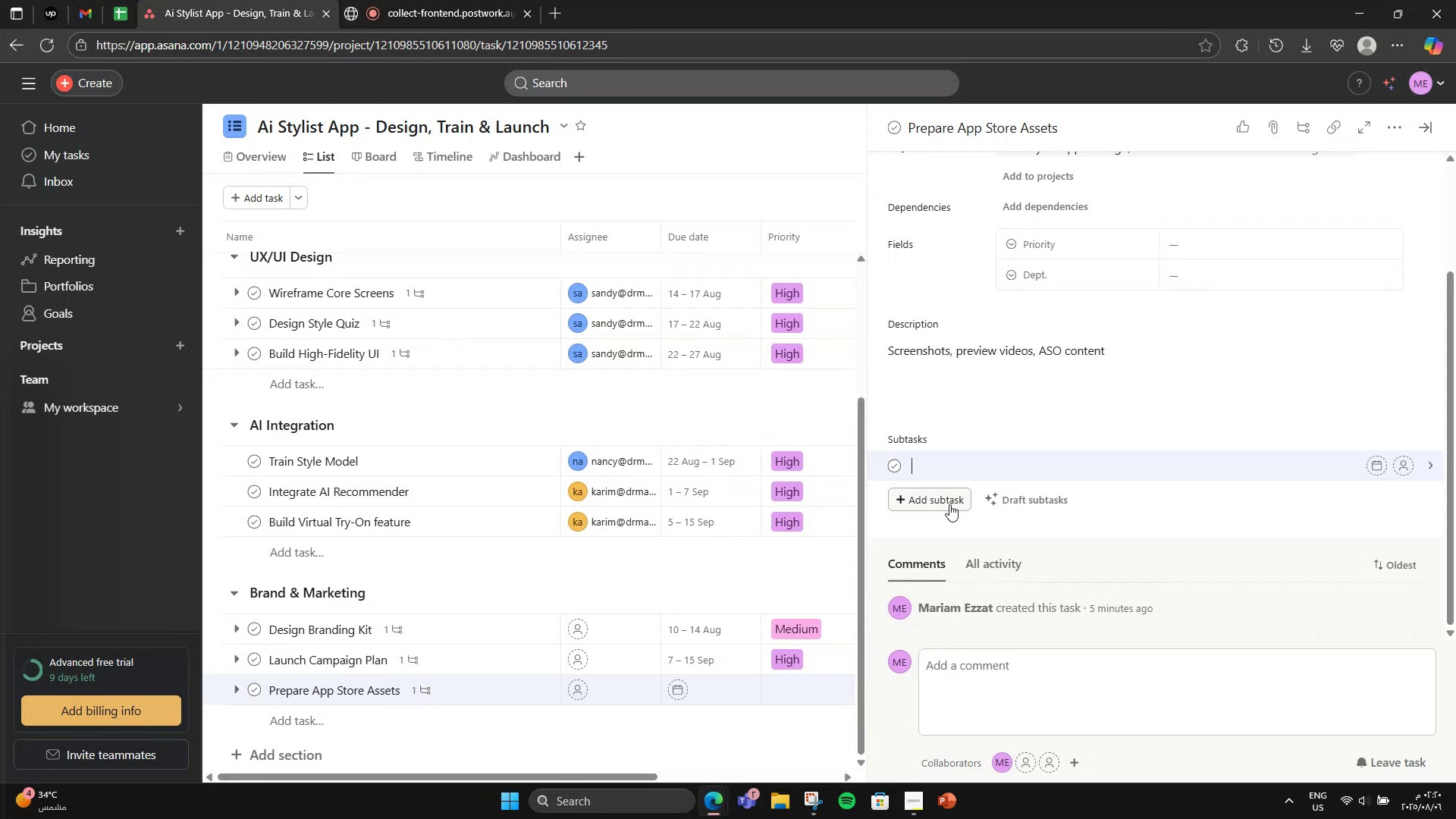 
type(Localize for 3 regions)
 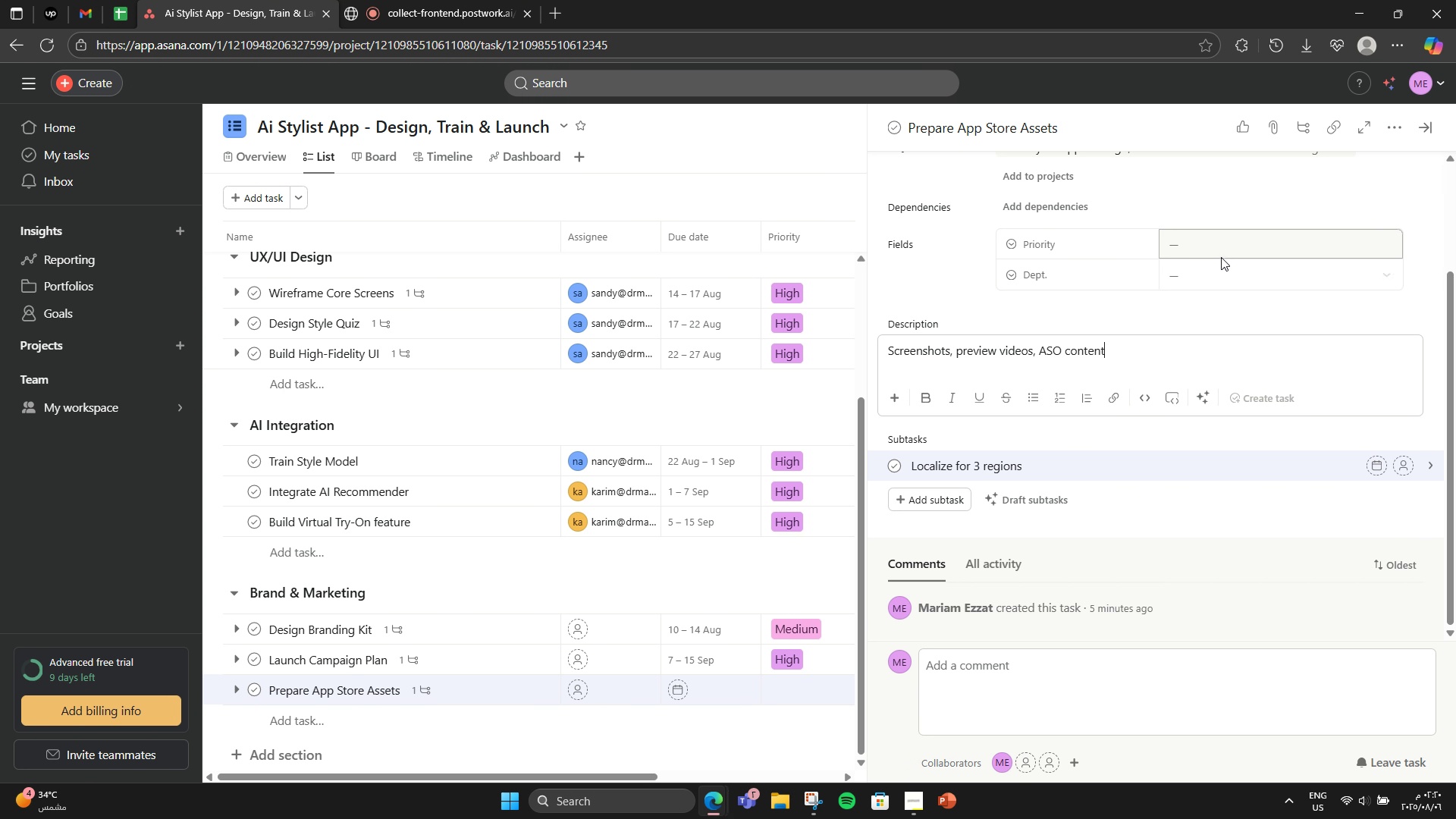 
left_click([1028, 407])
 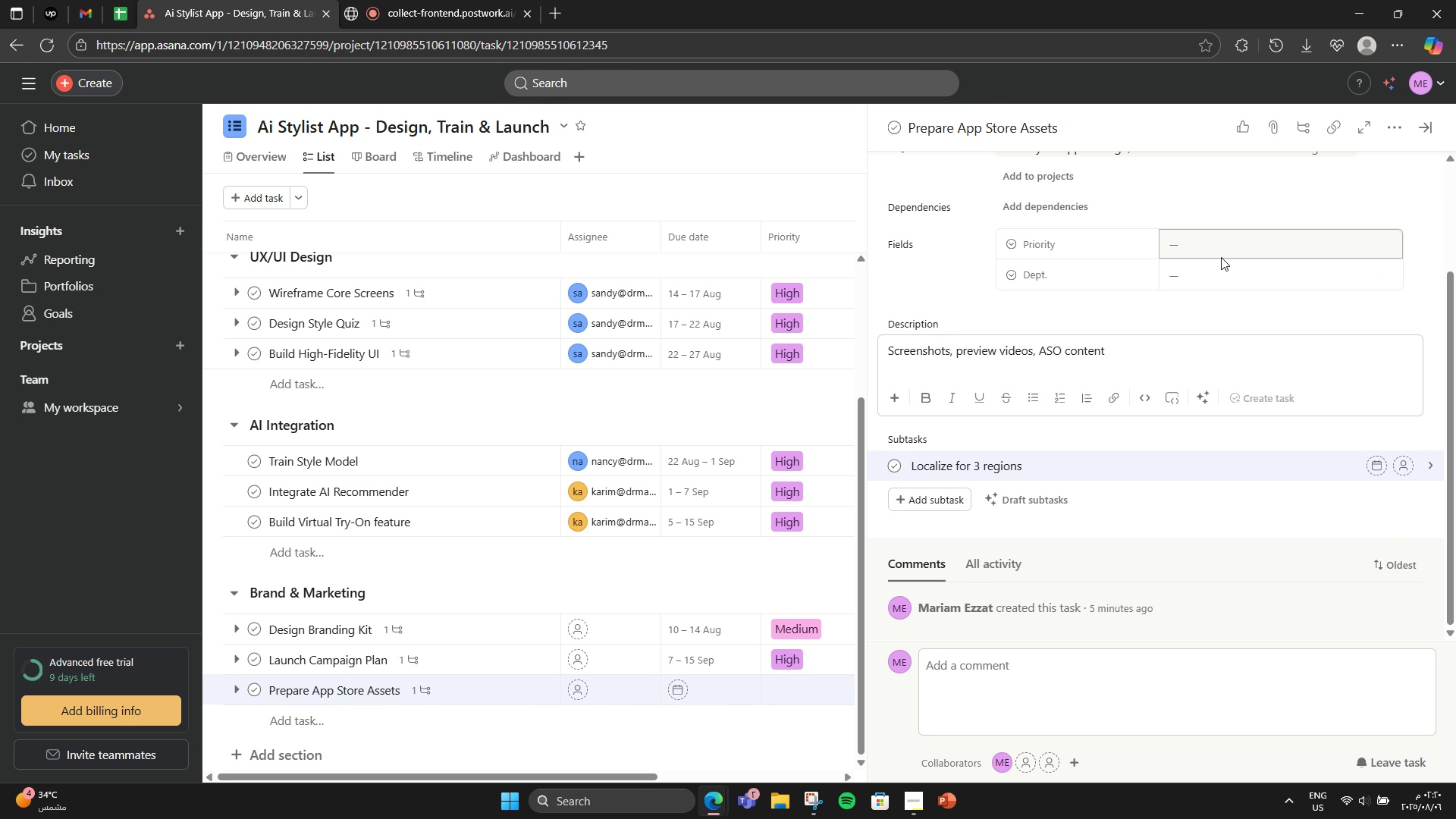 
left_click([1221, 240])
 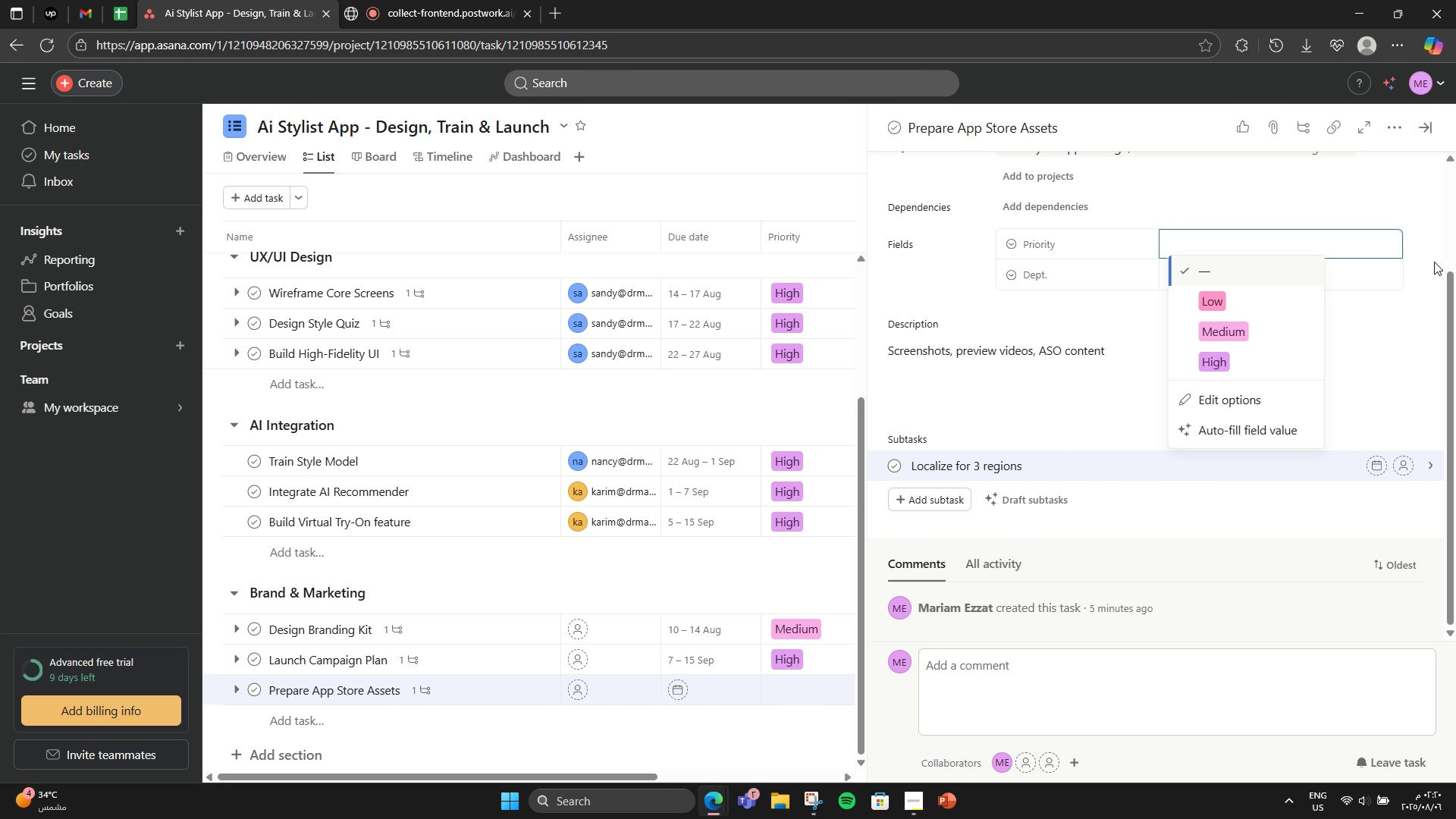 
double_click([1303, 281])
 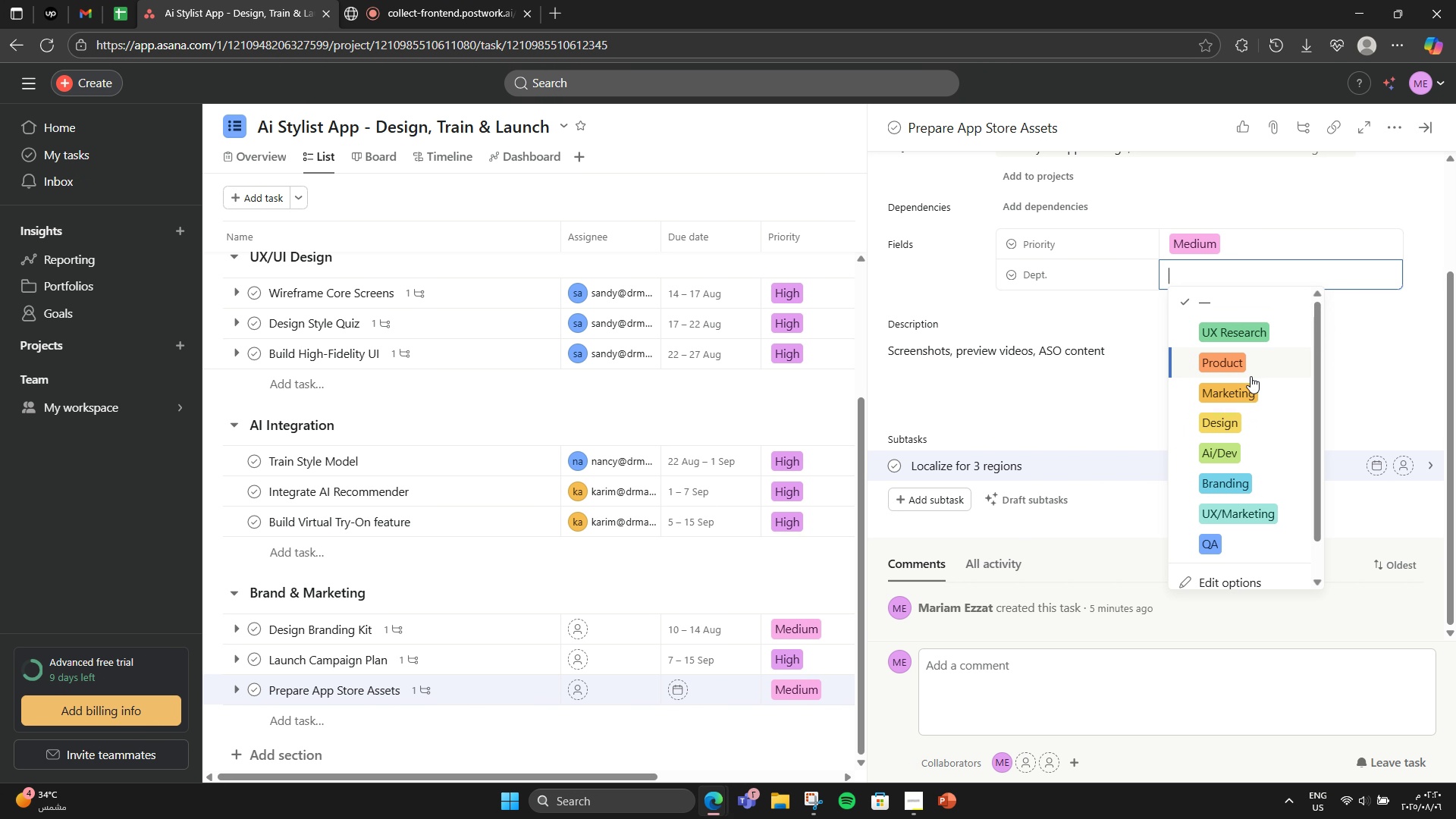 
left_click([1244, 387])
 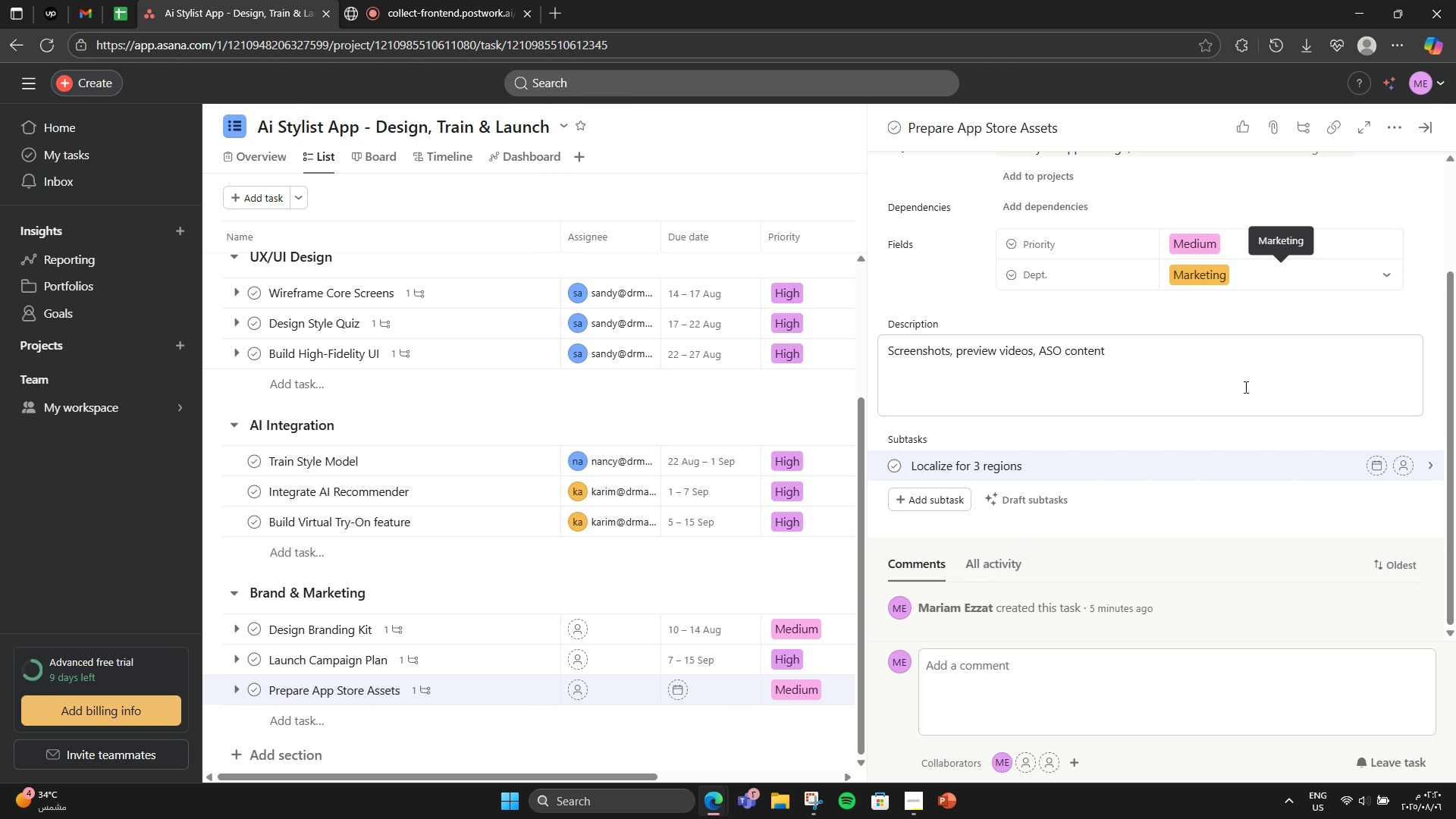 
scroll: coordinate [1244, 388], scroll_direction: up, amount: 2.0
 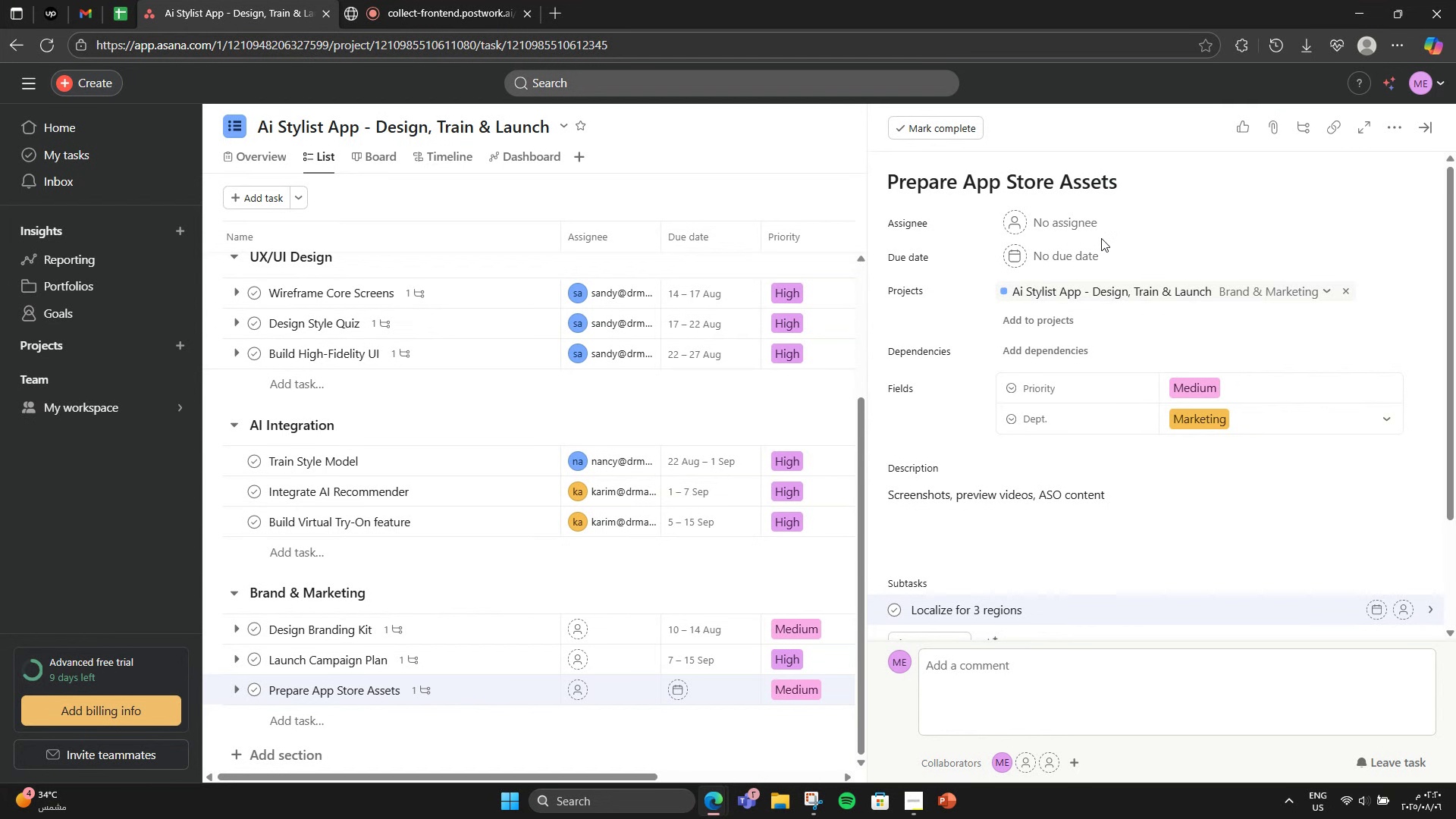 
left_click([1067, 246])
 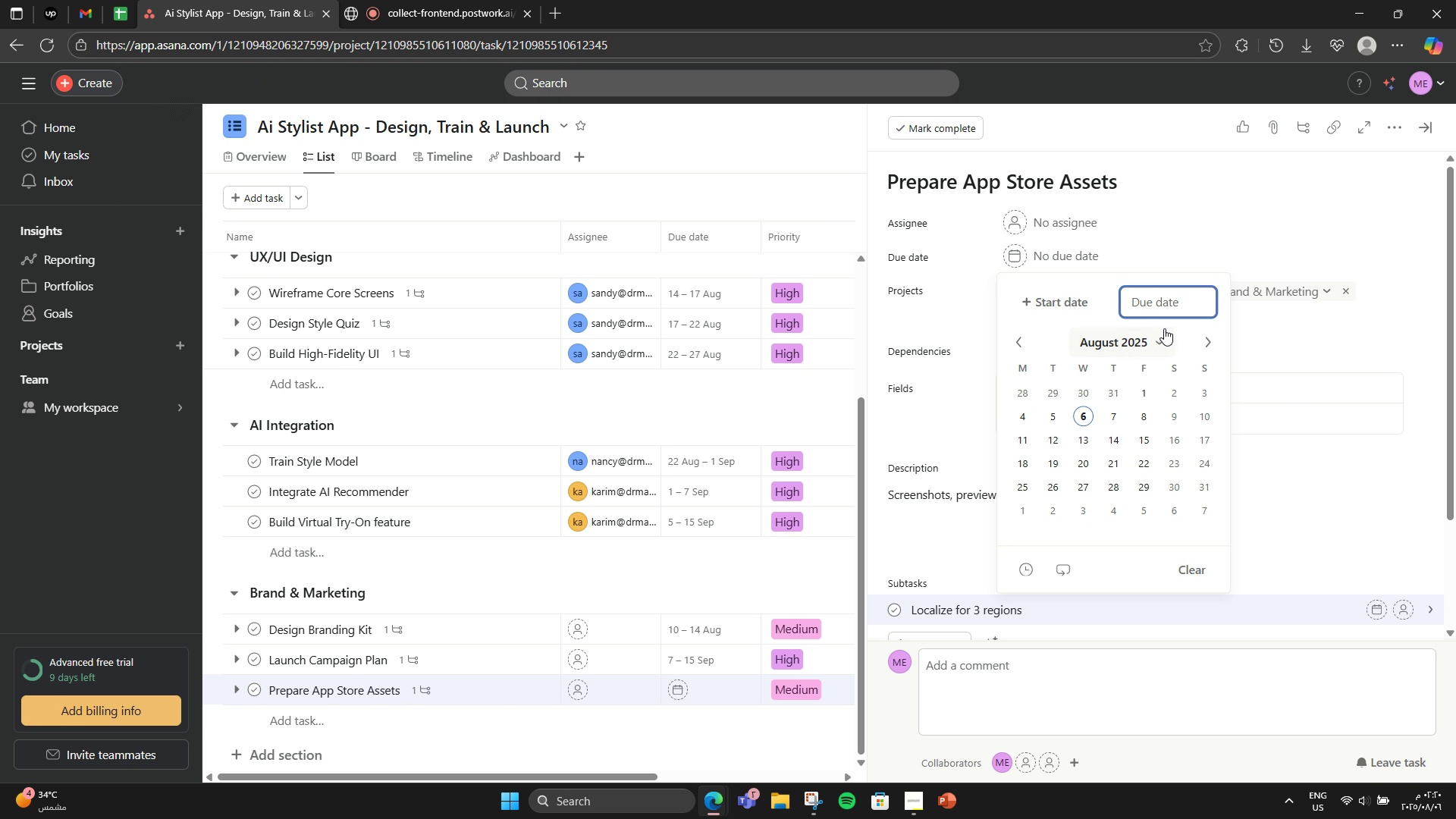 
double_click([1200, 340])
 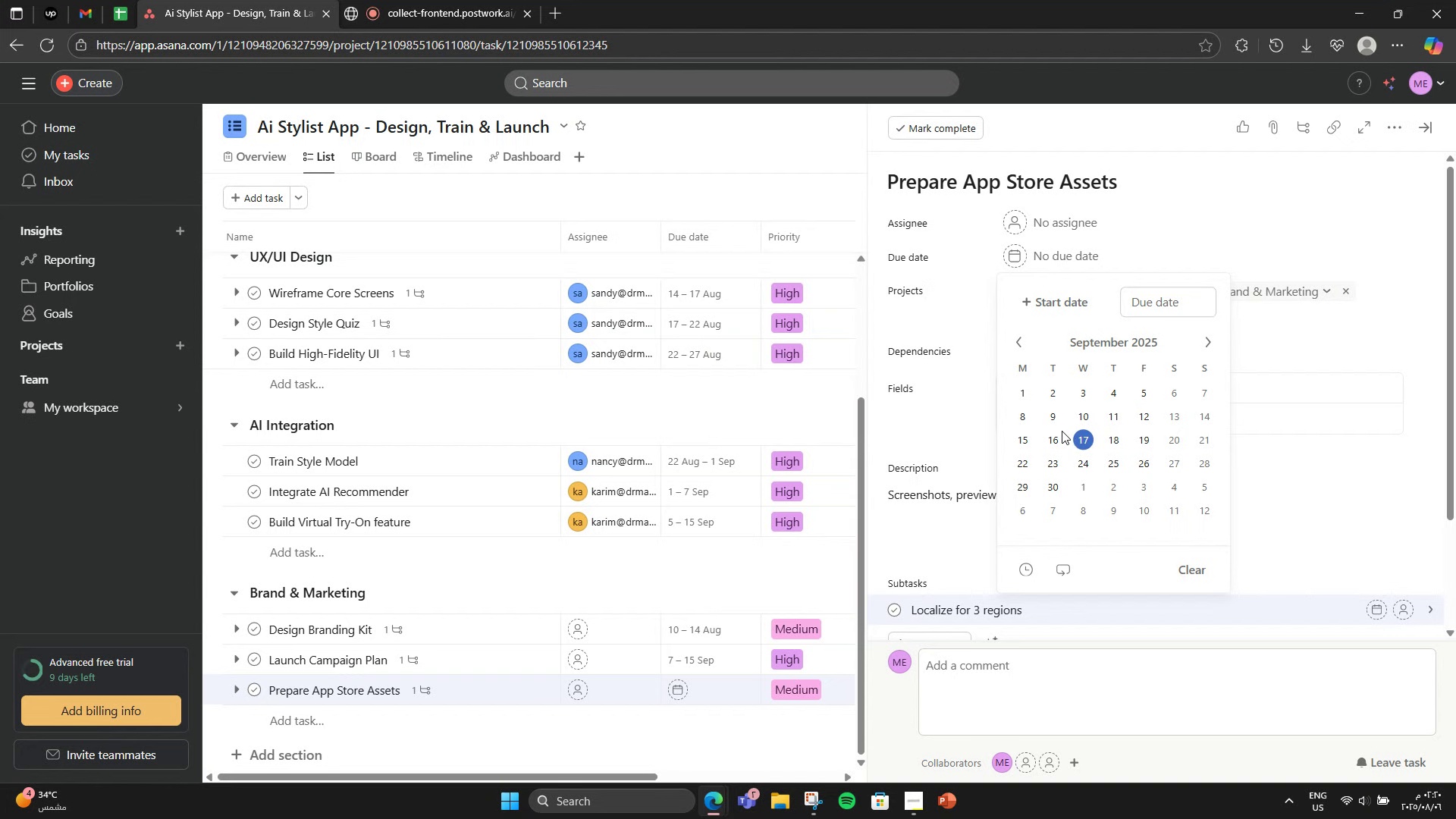 
left_click([1081, 416])
 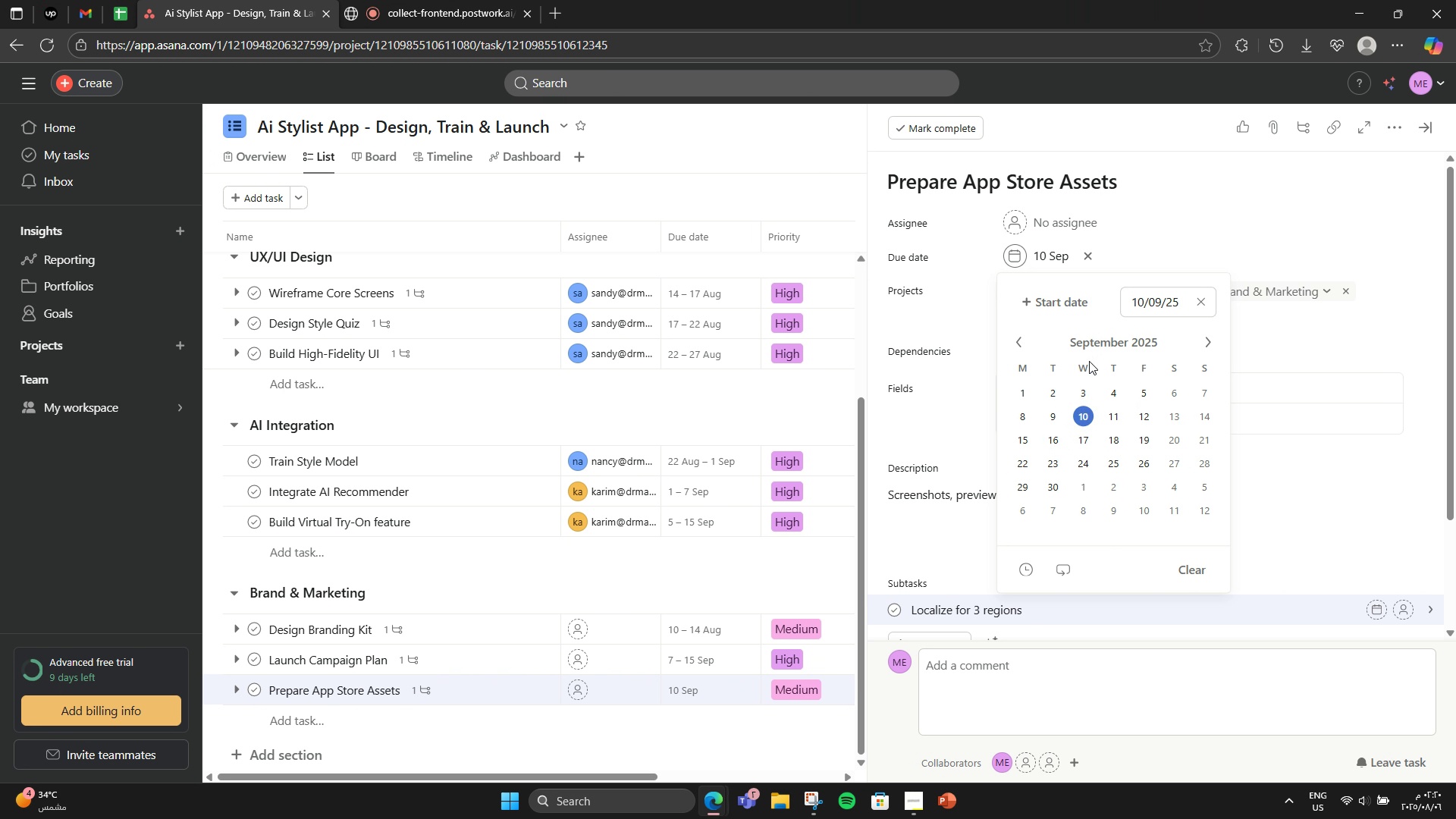 
left_click([1064, 293])
 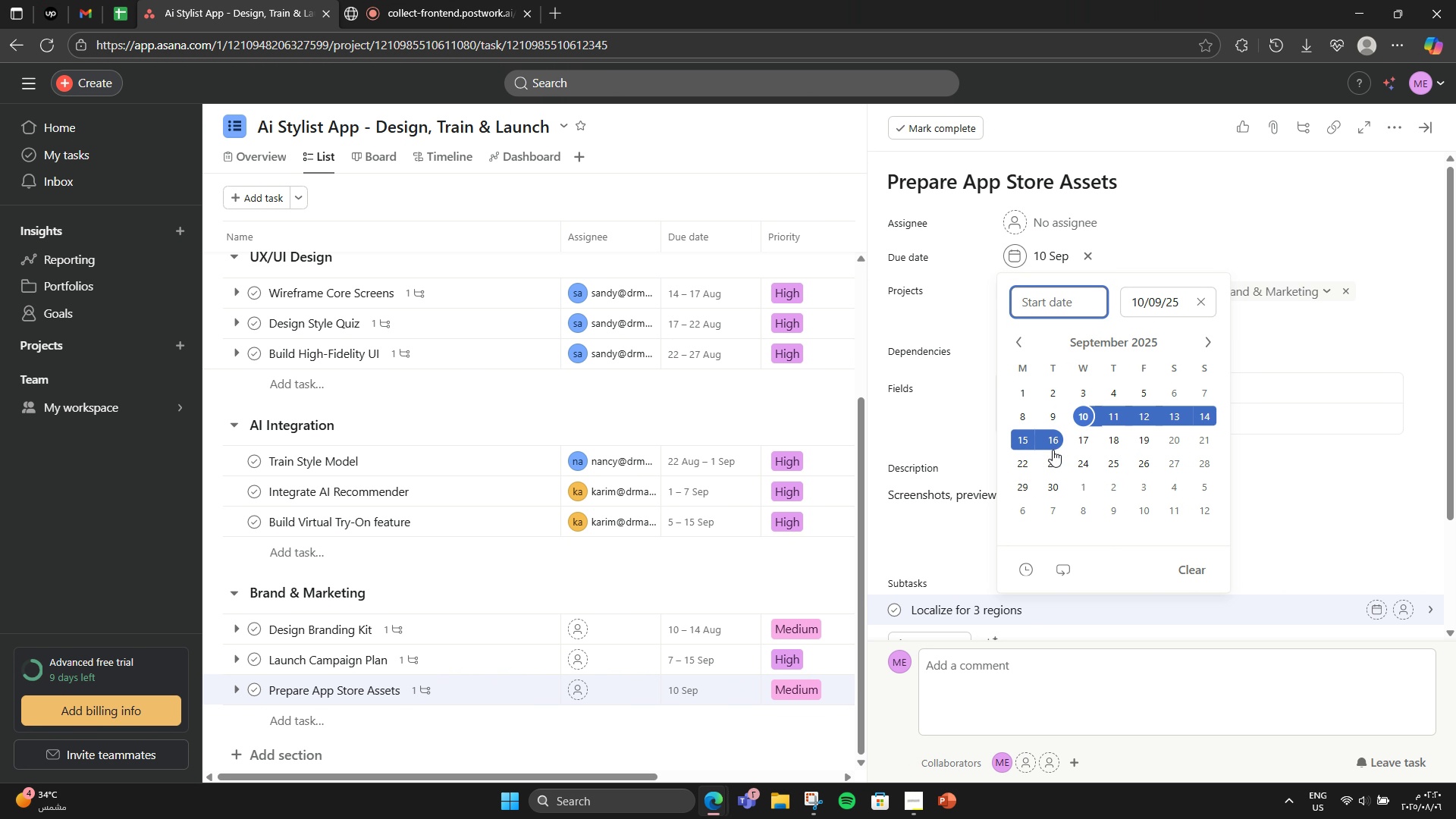 
left_click([1053, 450])
 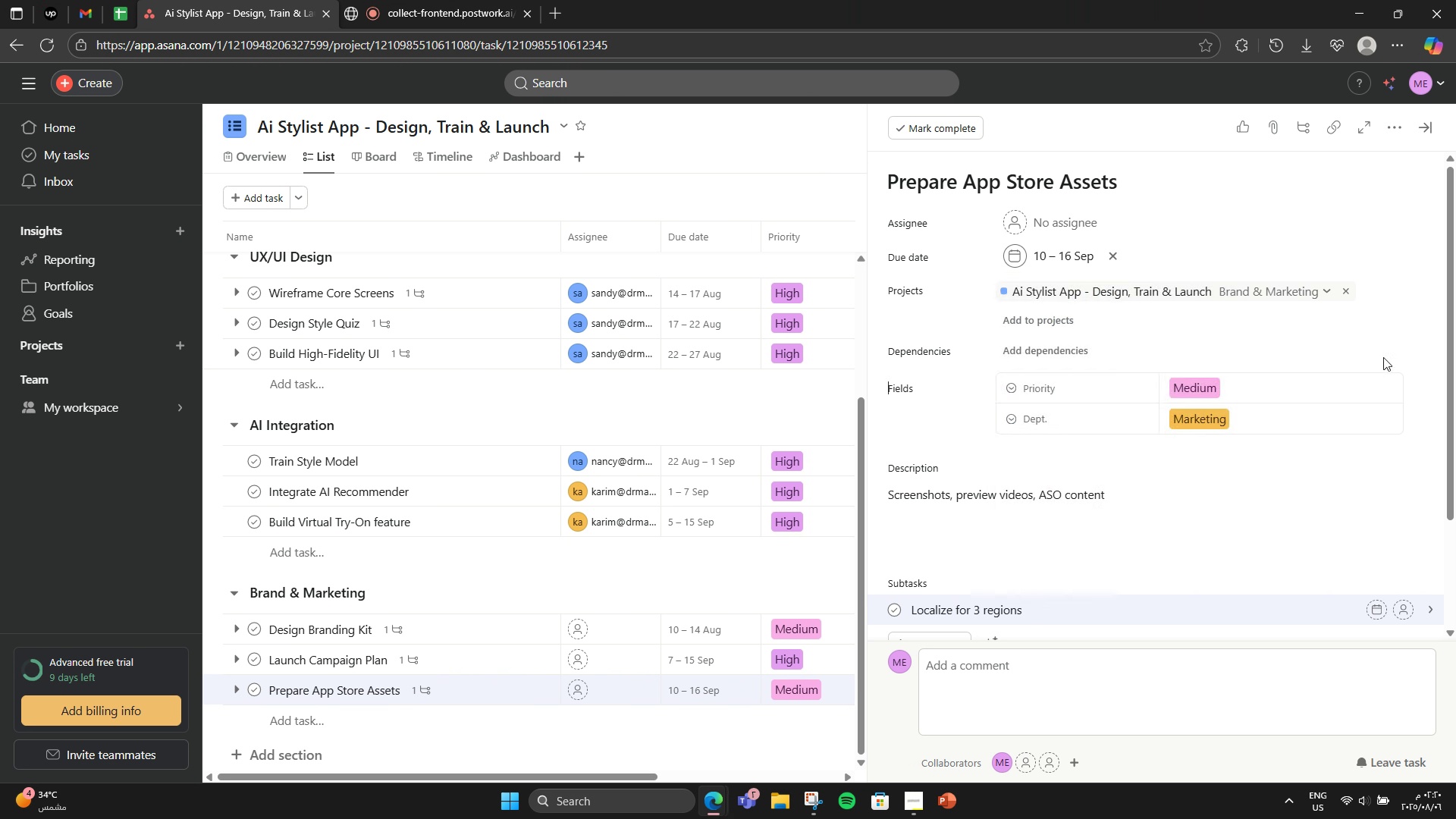 
left_click([1383, 357])
 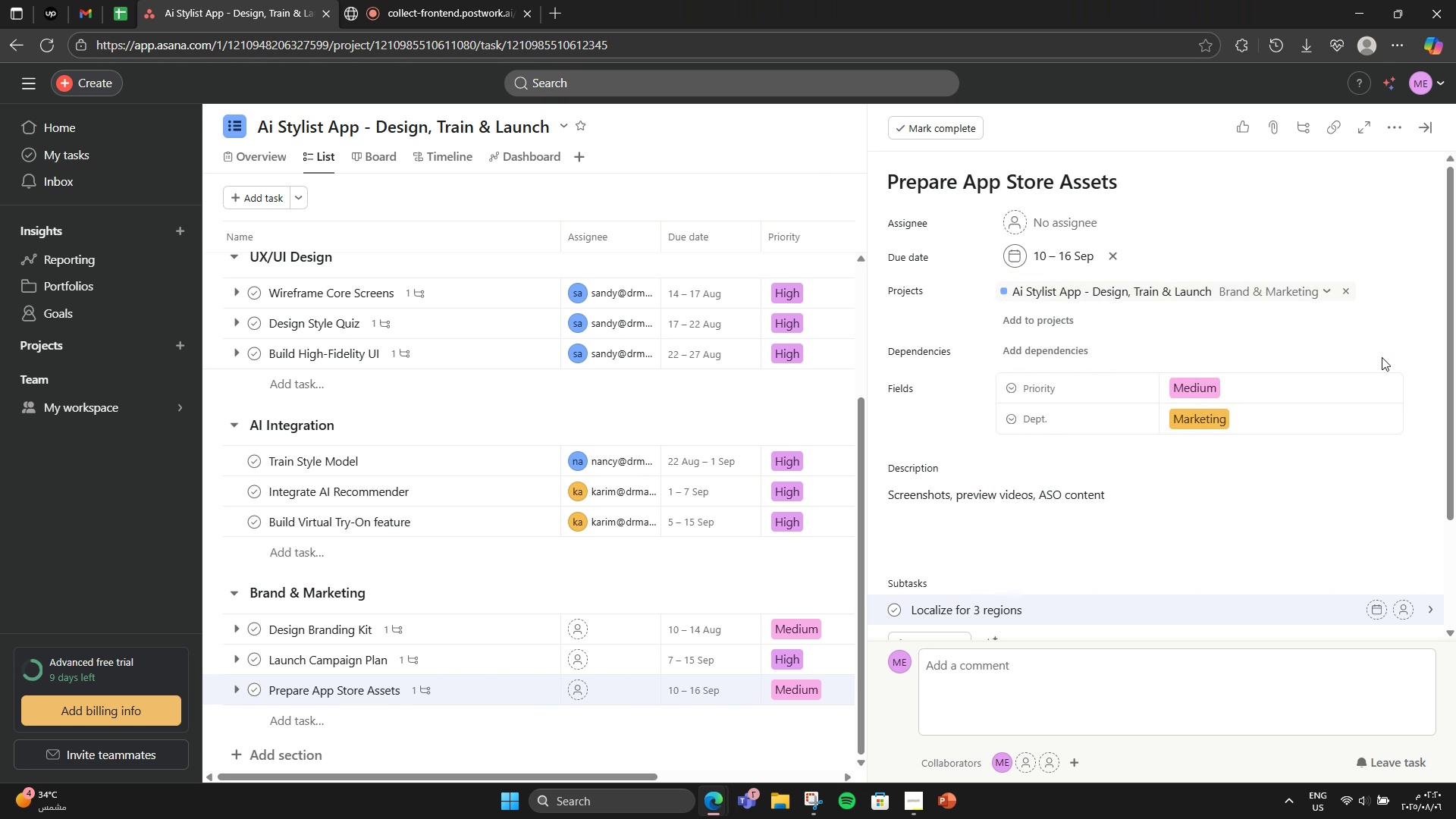 
scroll: coordinate [1345, 379], scroll_direction: down, amount: 3.0
 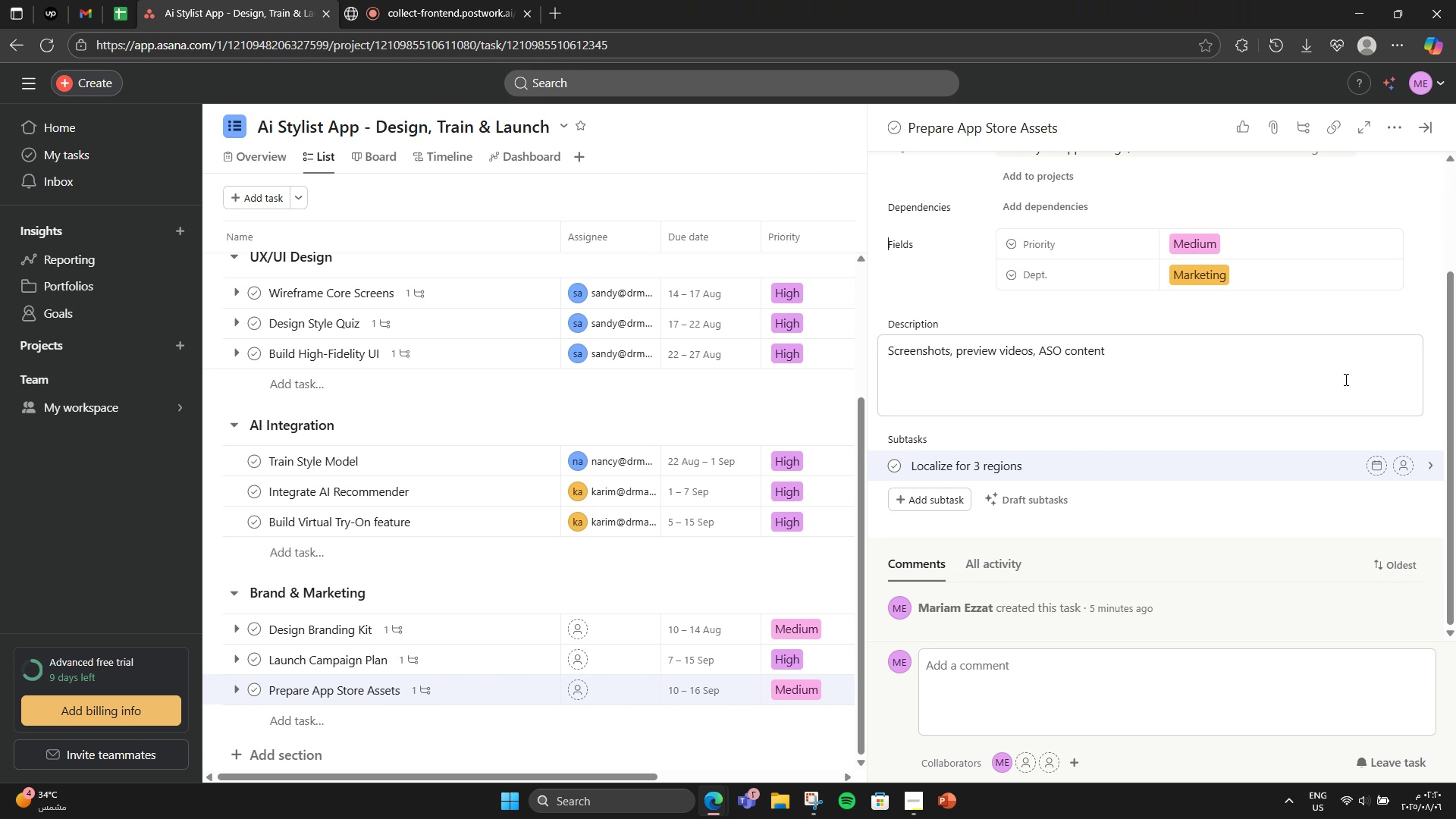 
wait(6.86)
 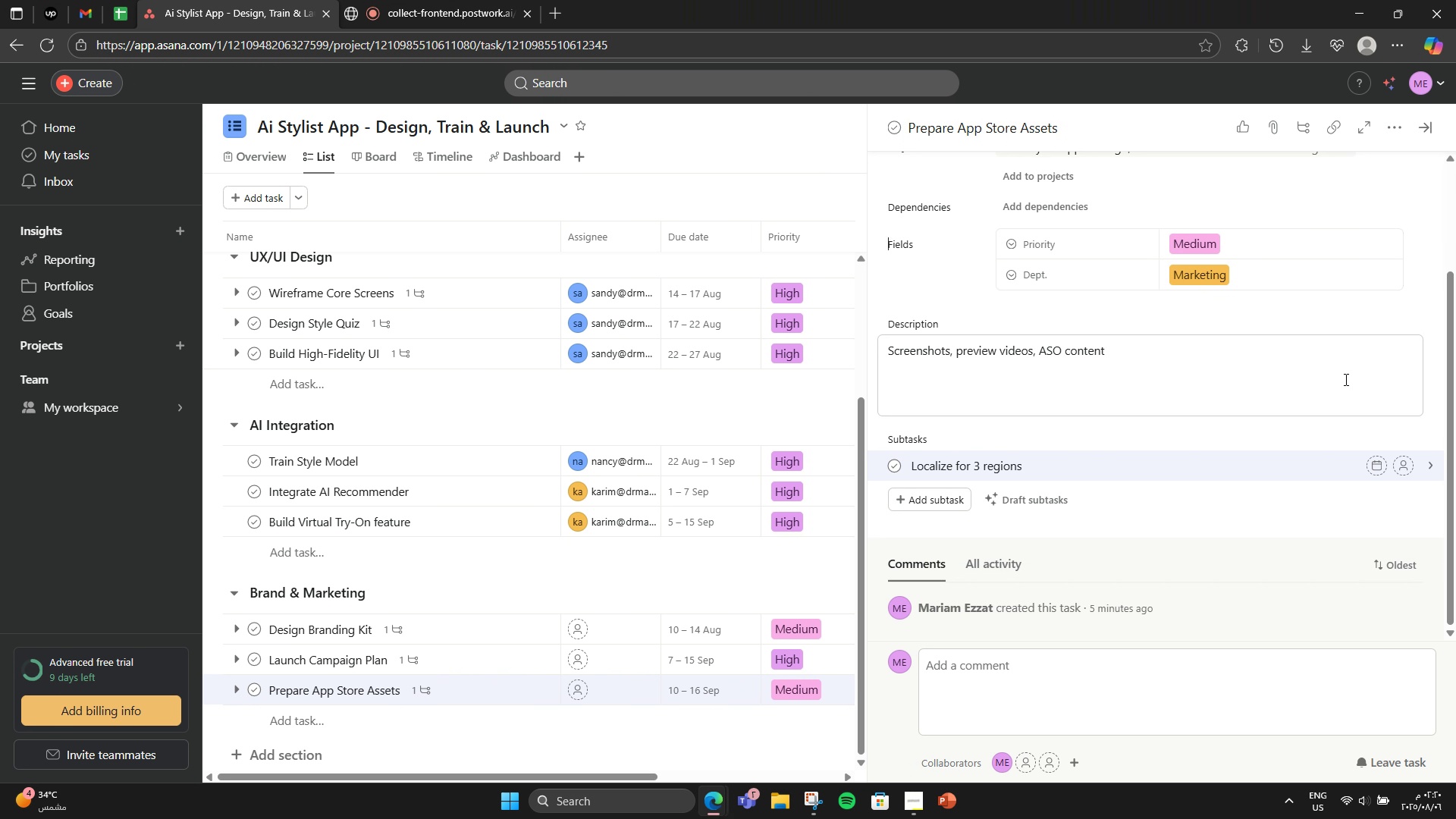 
mouse_move([807, 794])
 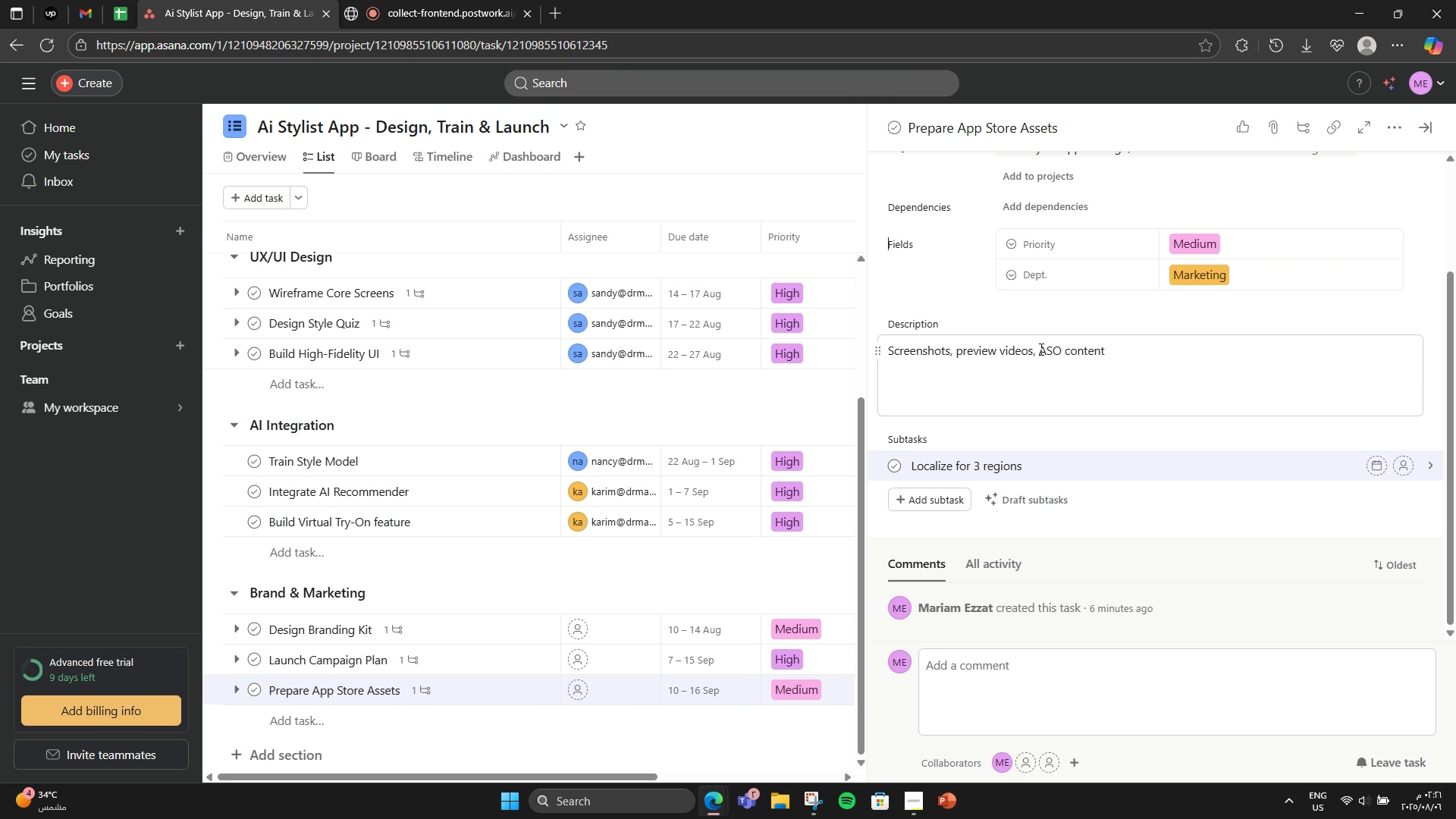 
left_click([1031, 352])
 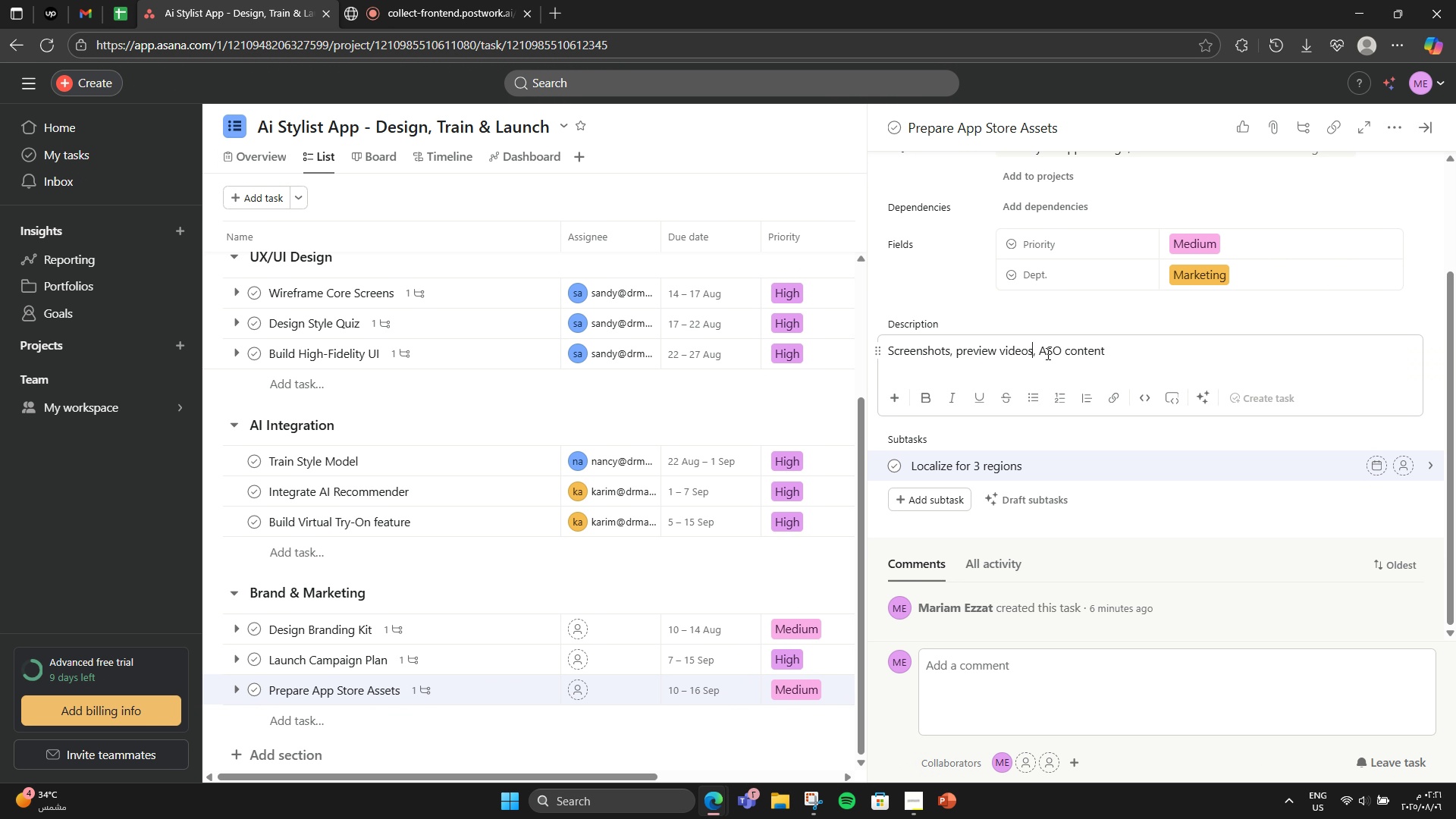 
key(Backspace)
 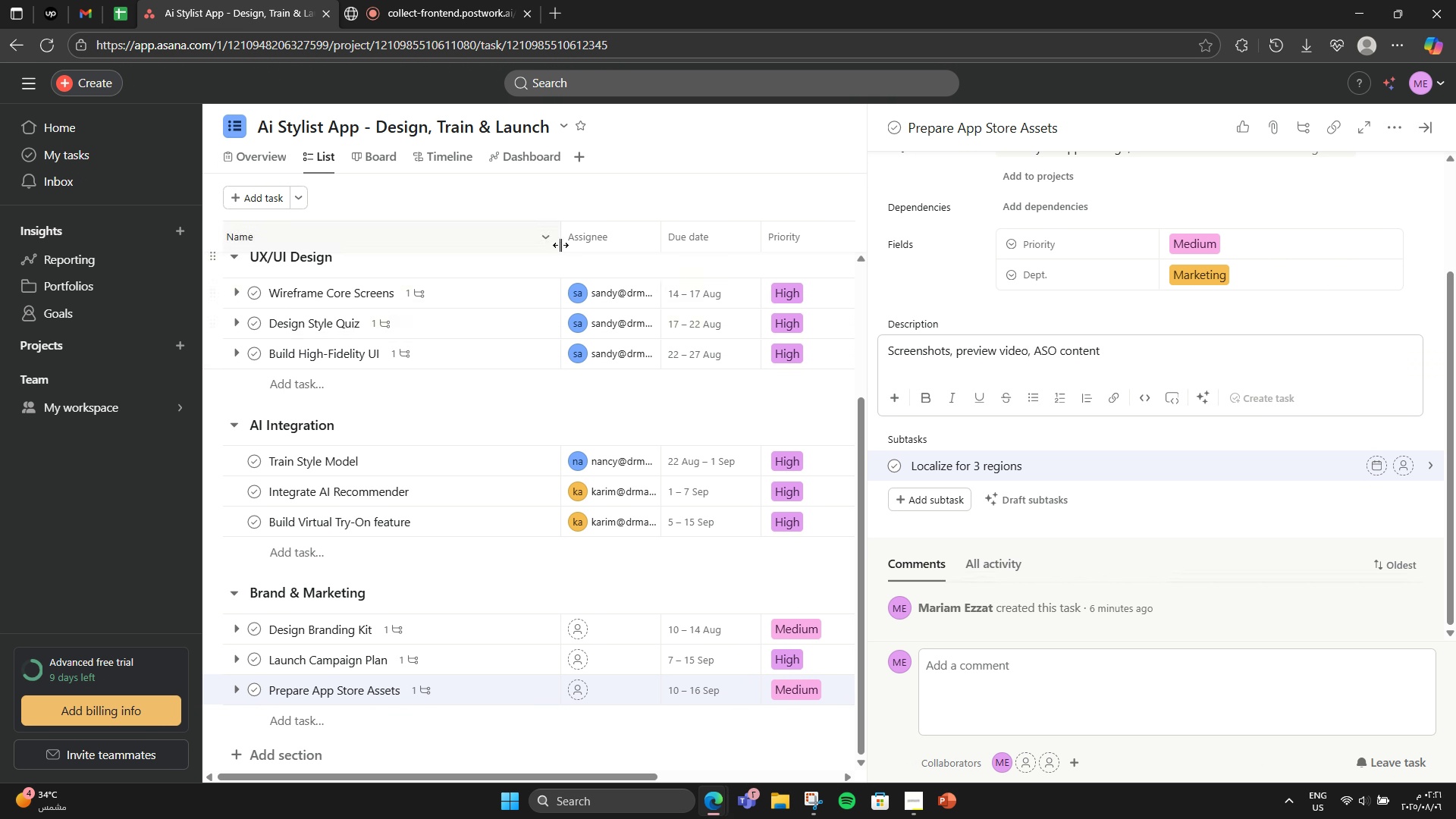 
scroll: coordinate [563, 384], scroll_direction: down, amount: 4.0
 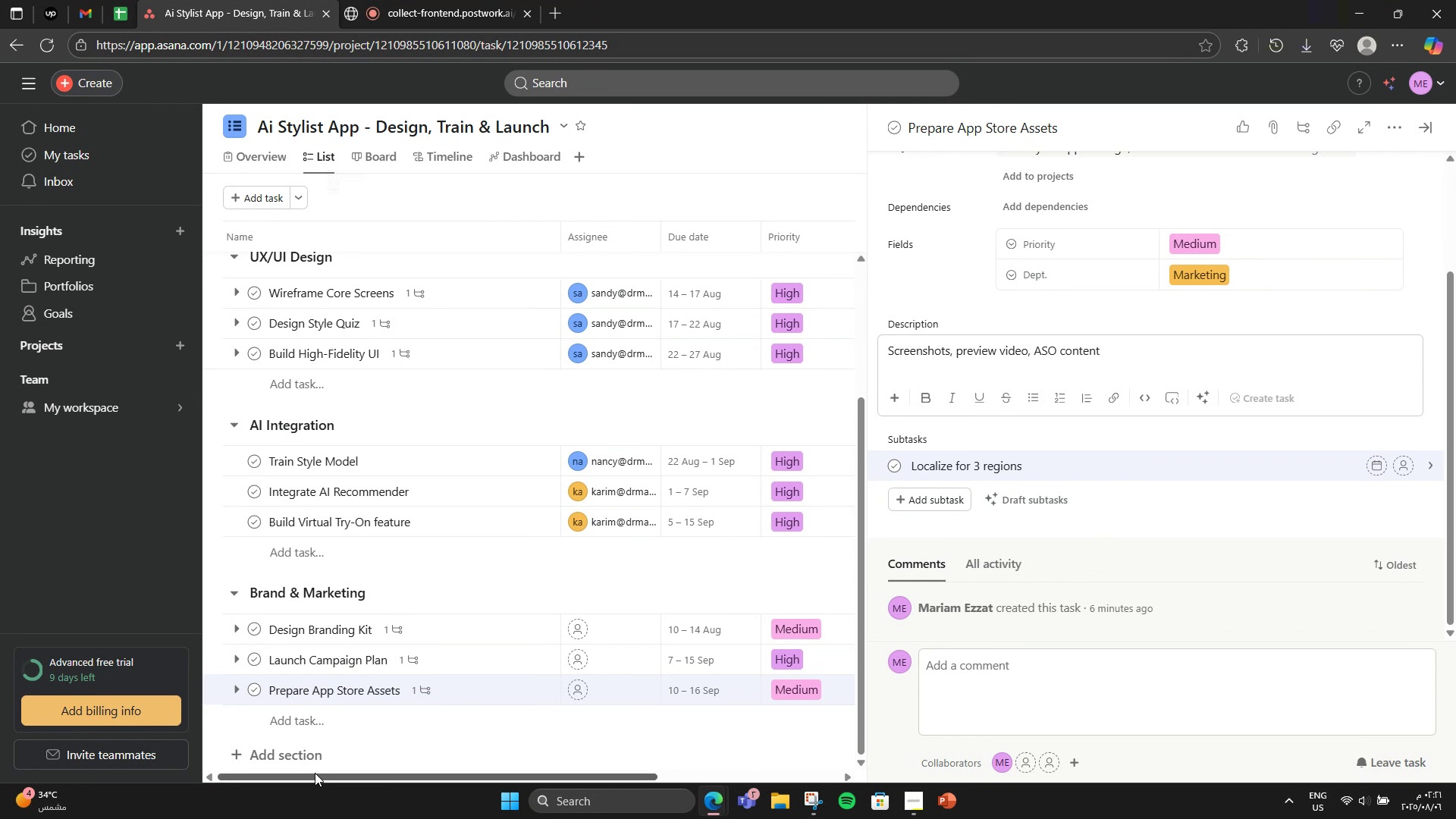 
left_click([302, 762])
 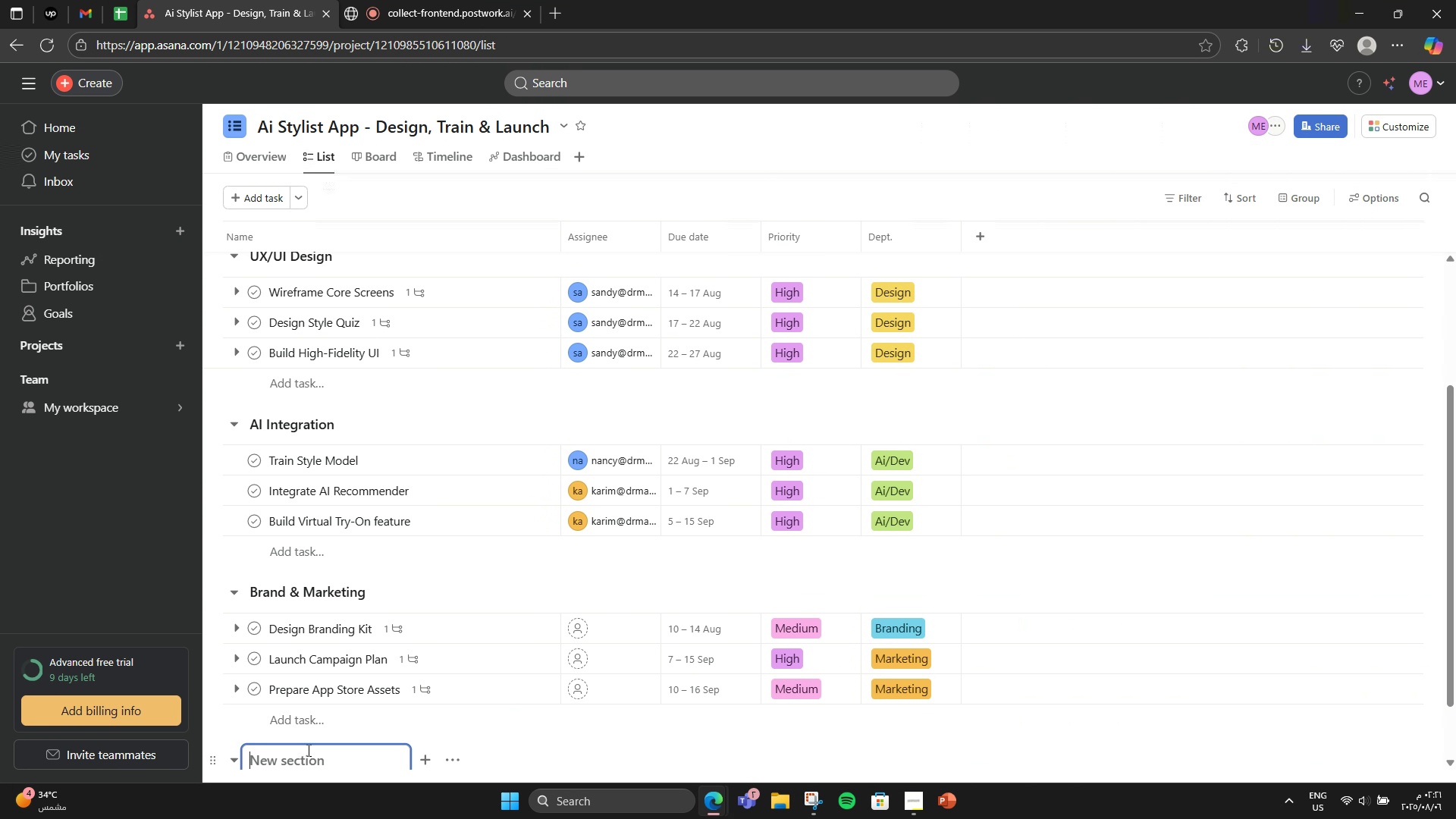 
scroll: coordinate [421, 670], scroll_direction: down, amount: 2.0
 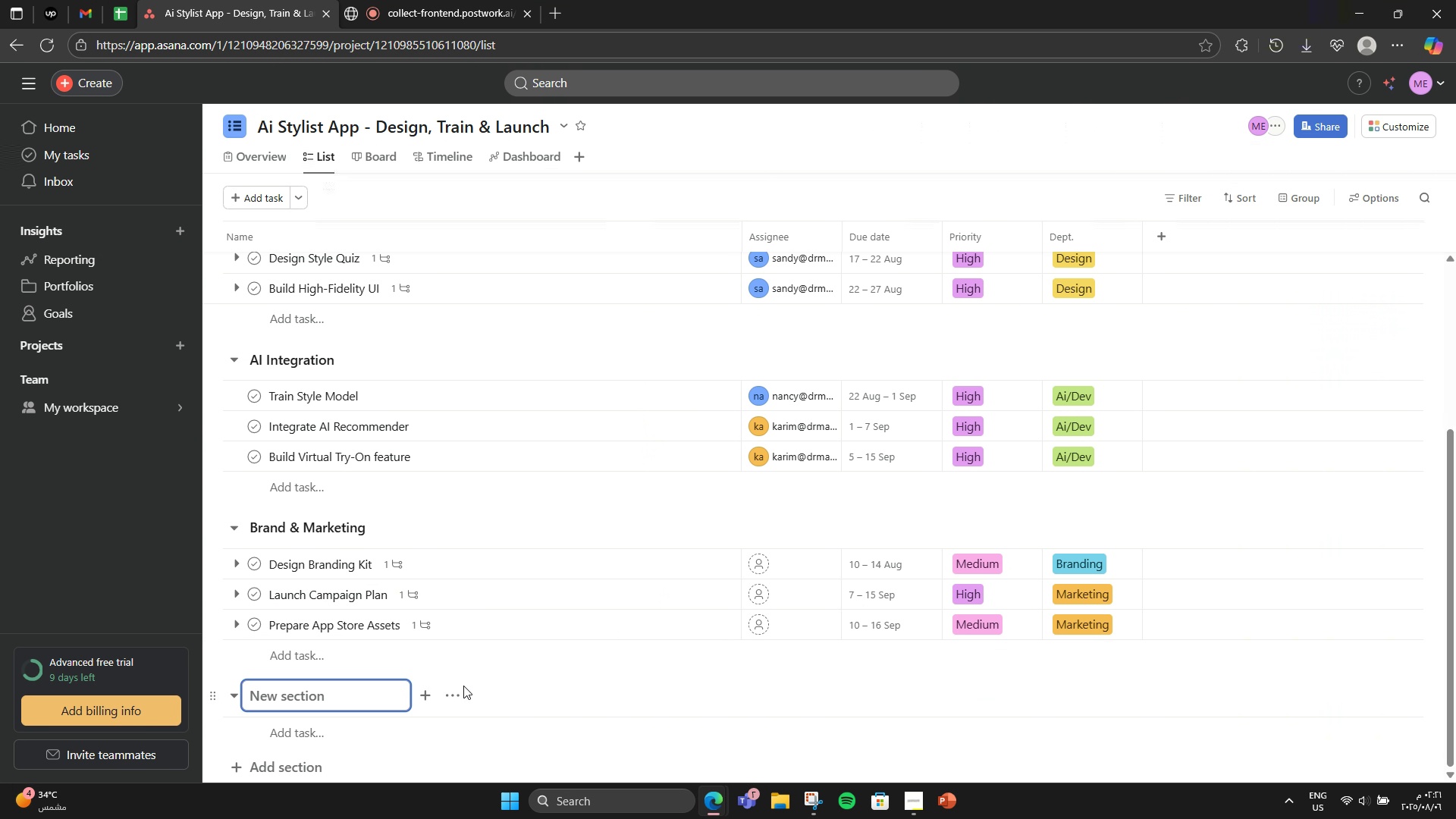 
type(Testing )
 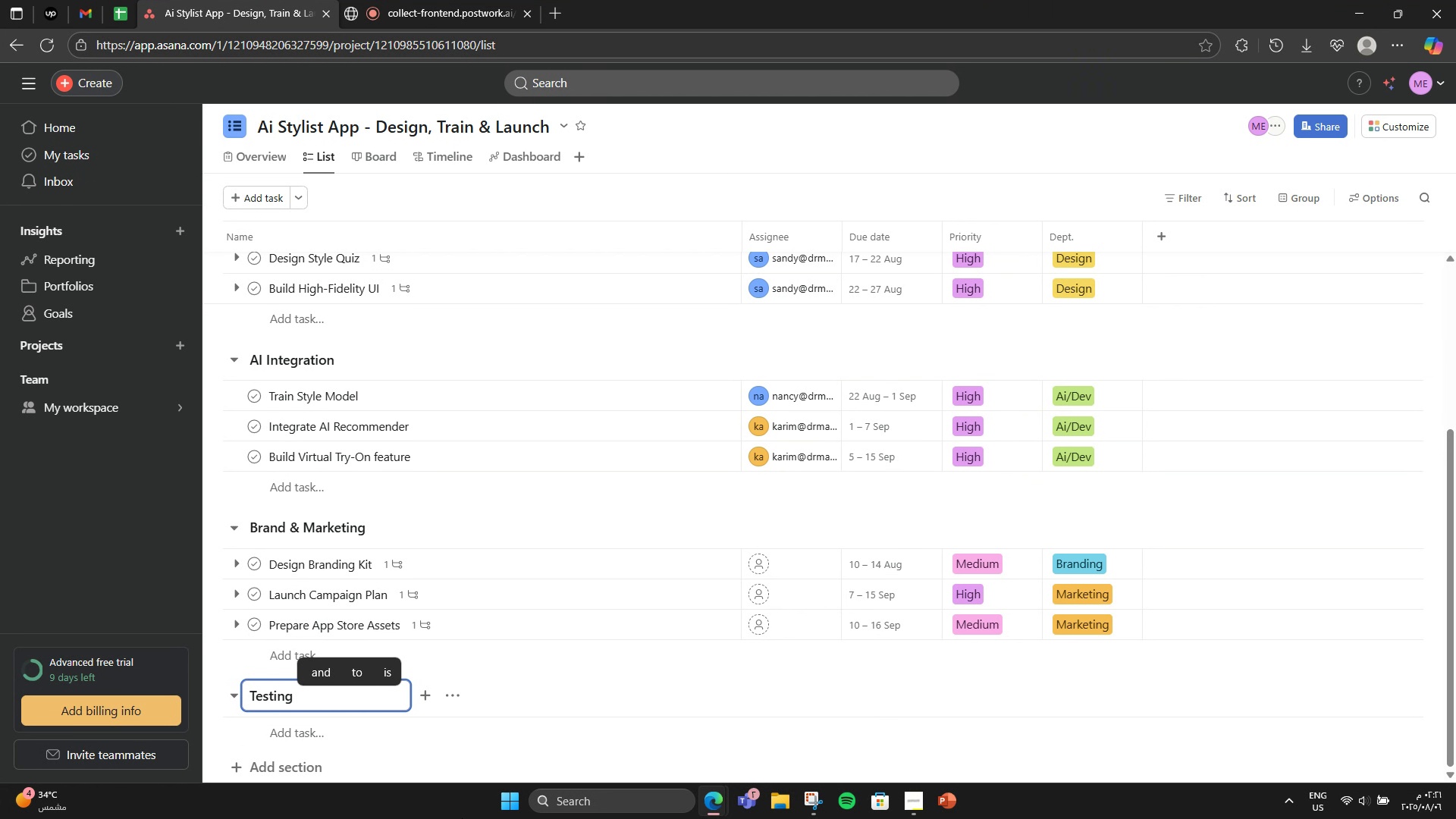 
type(& Feedback)
 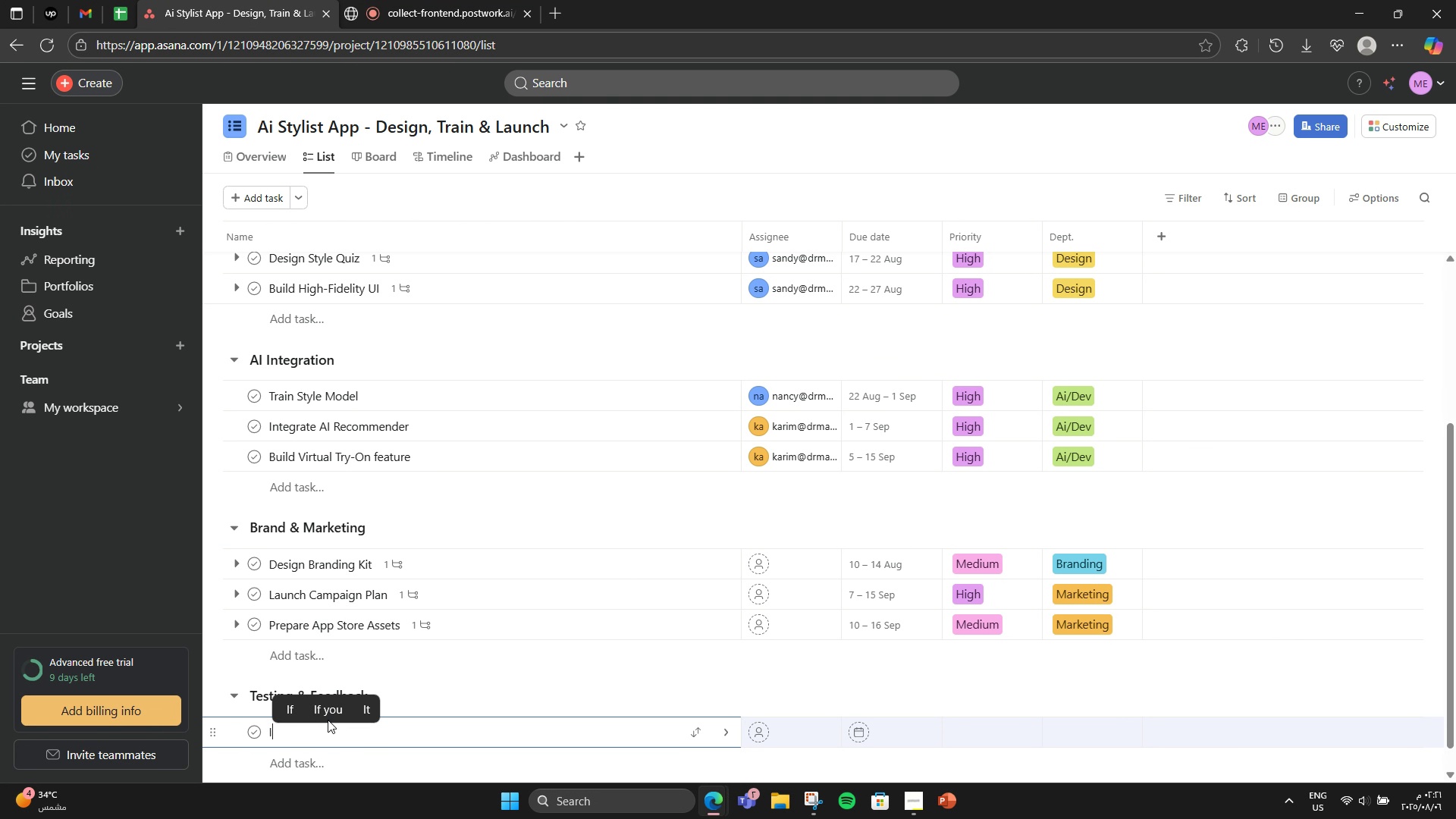 
wait(5.75)
 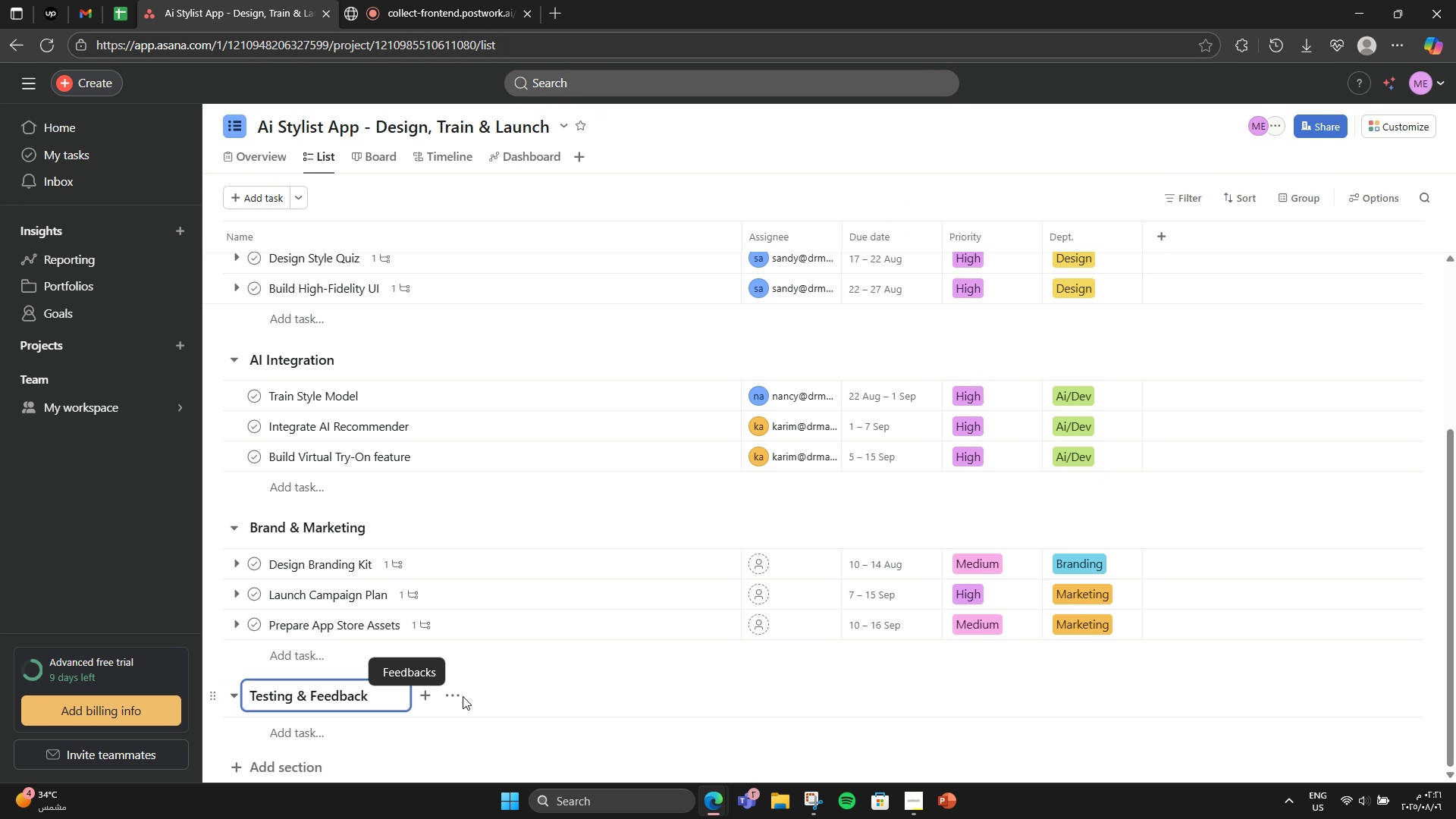 
left_click([328, 723])
 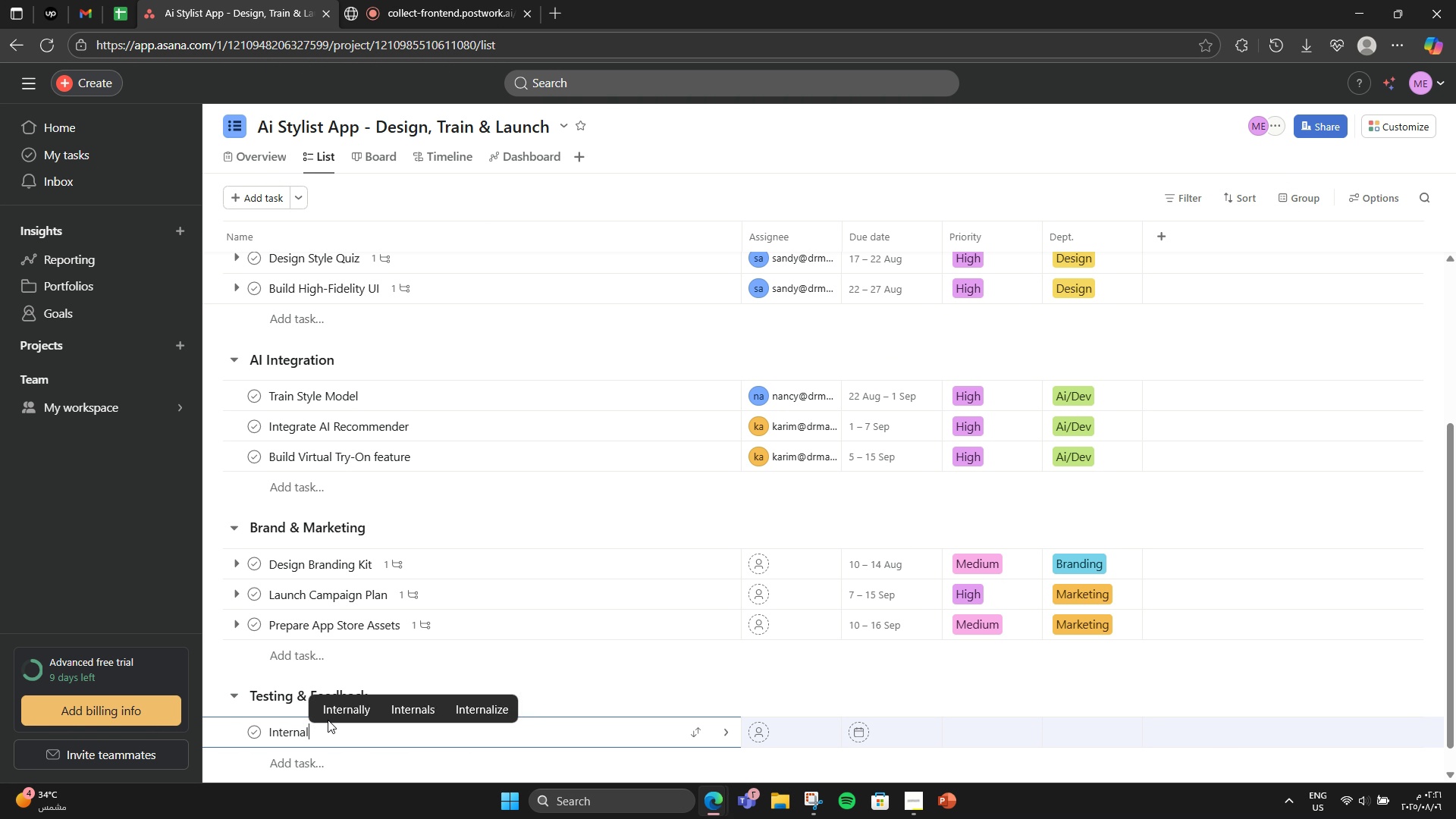 
type(Internal QA Testing )
key(Backspace)
 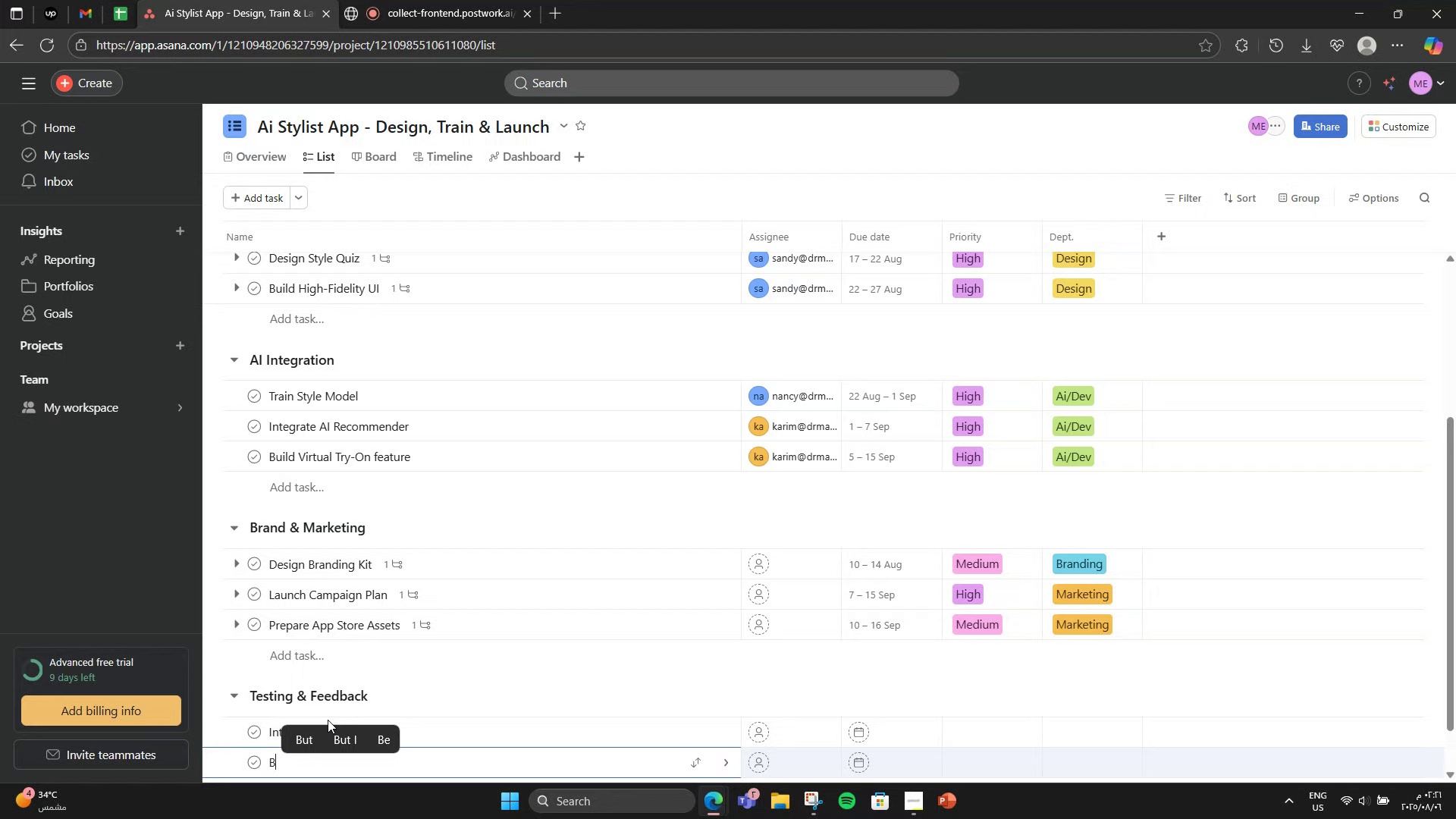 
key(Enter)
 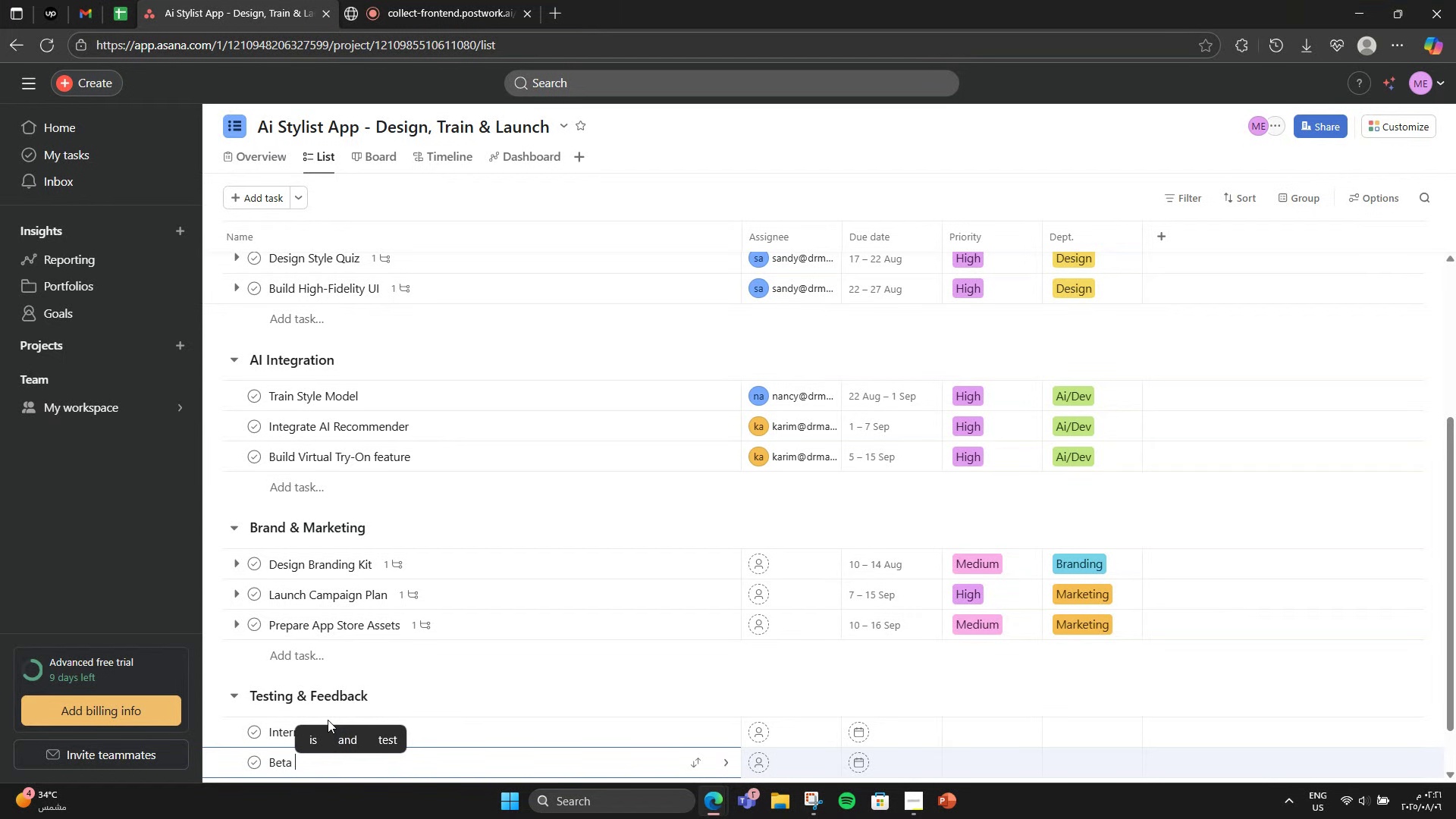 
type(Beta Testing Launch )
key(Backspace)
 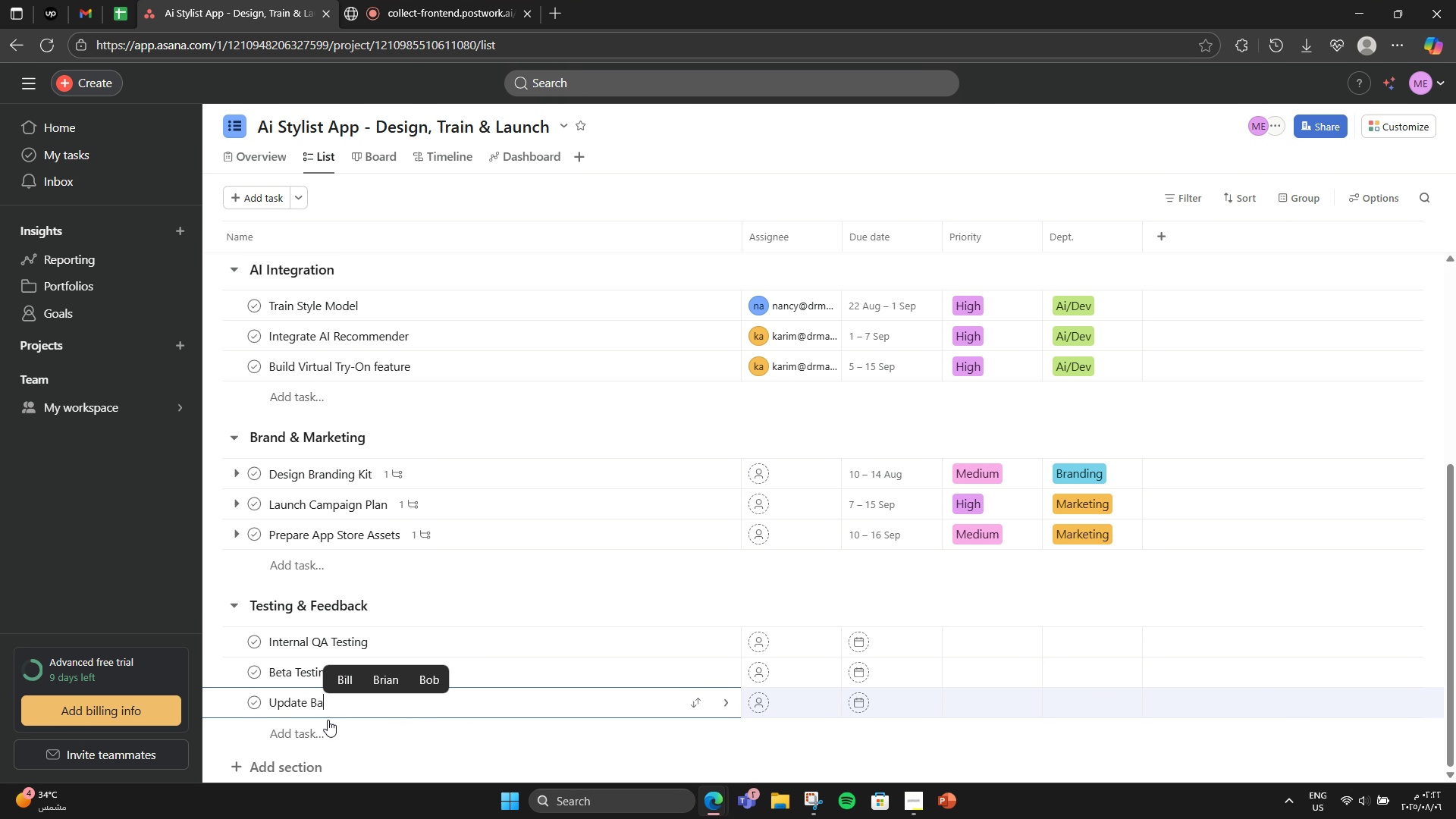 
key(Enter)
 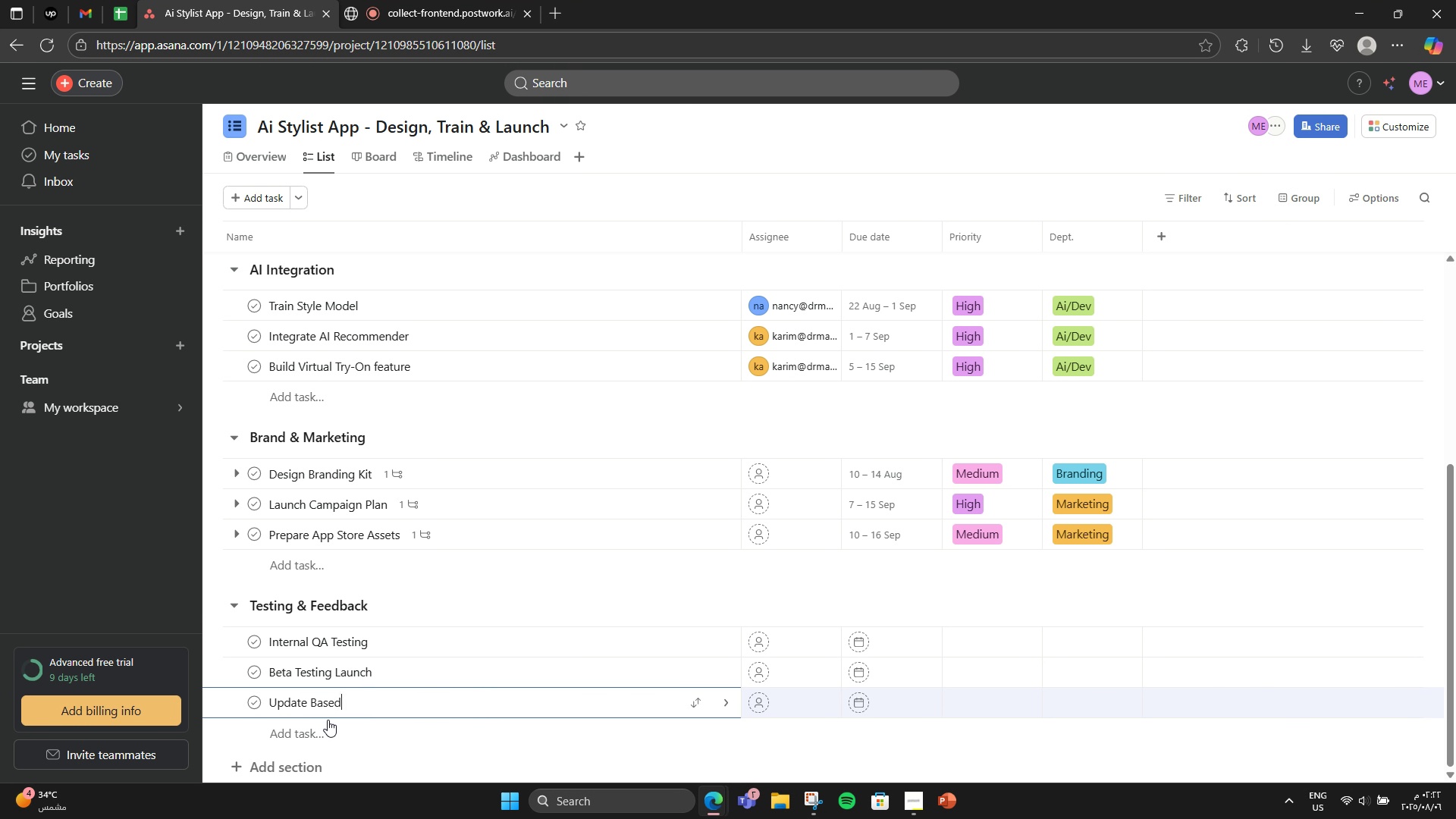 
type(Update )
 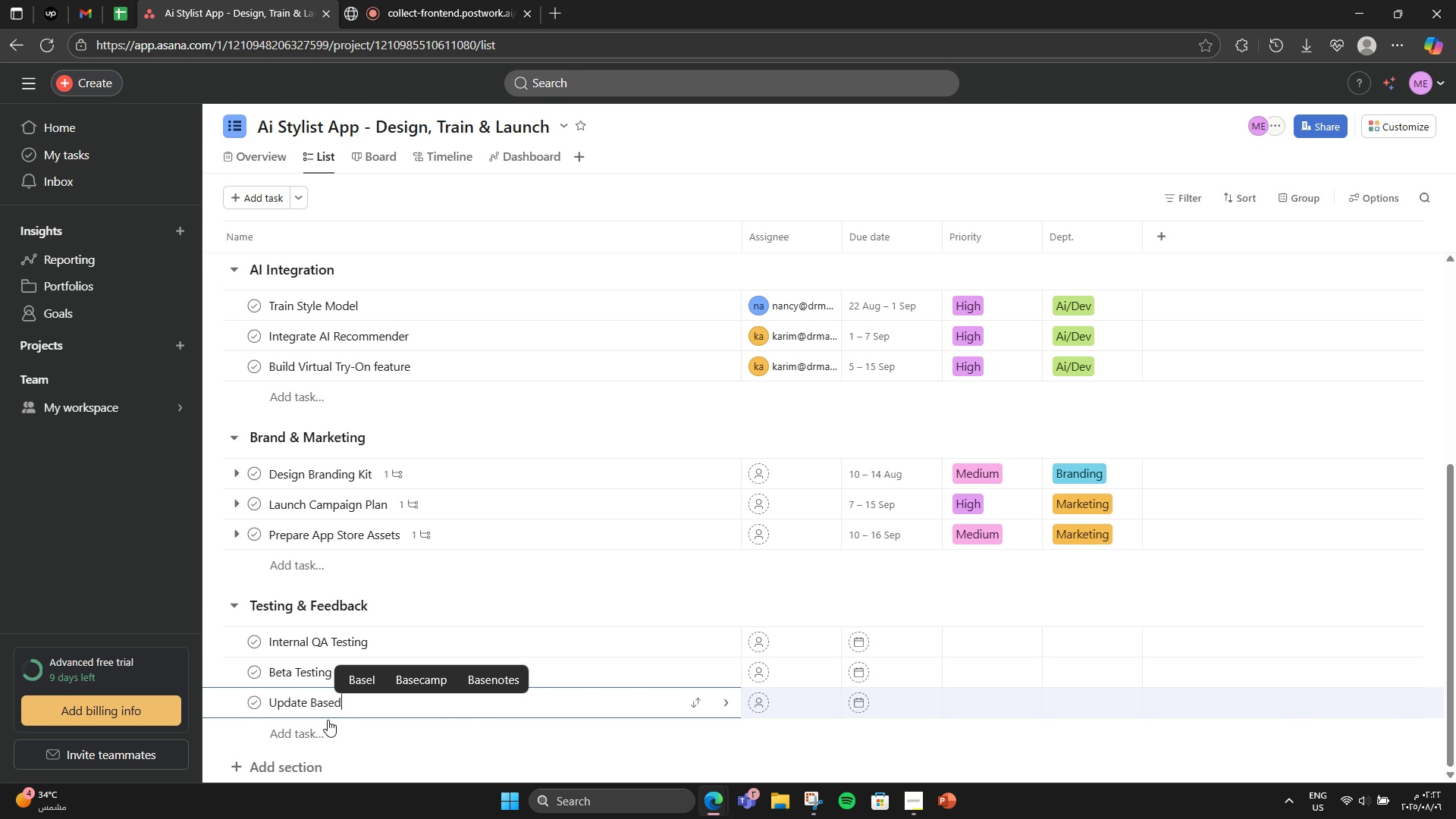 
type(Based )
 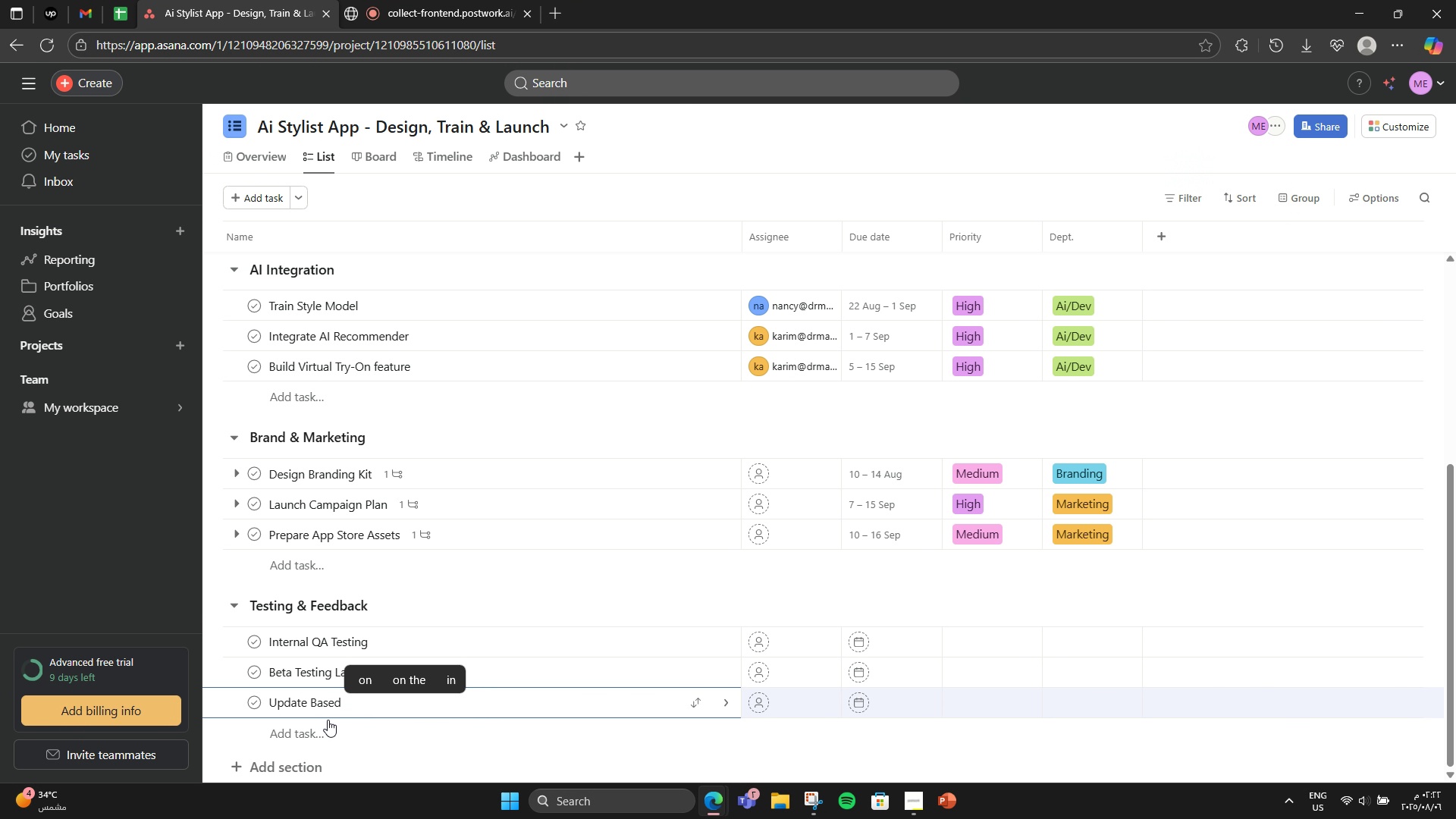 
wait(9.56)
 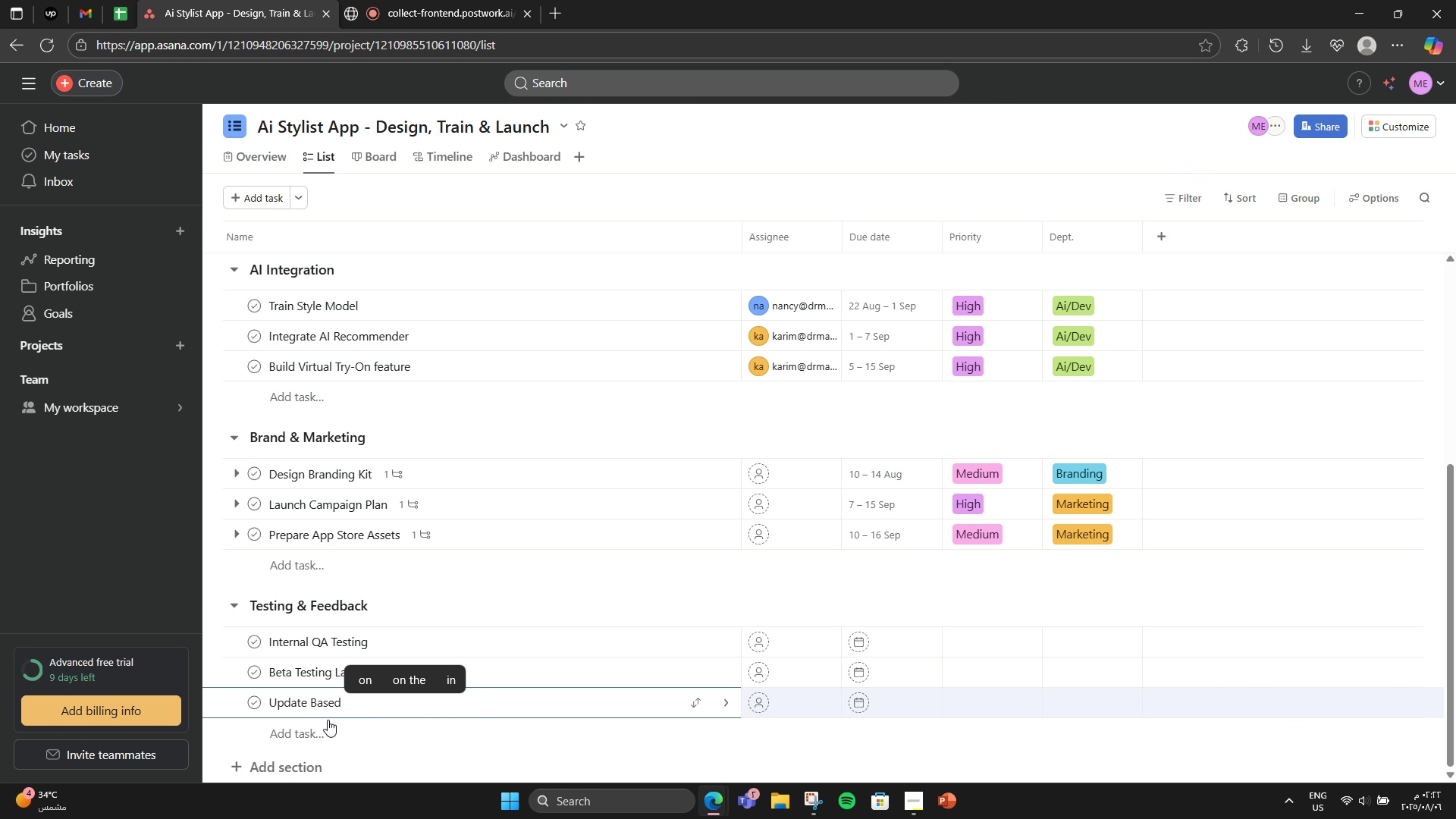 
type(on feedback)
 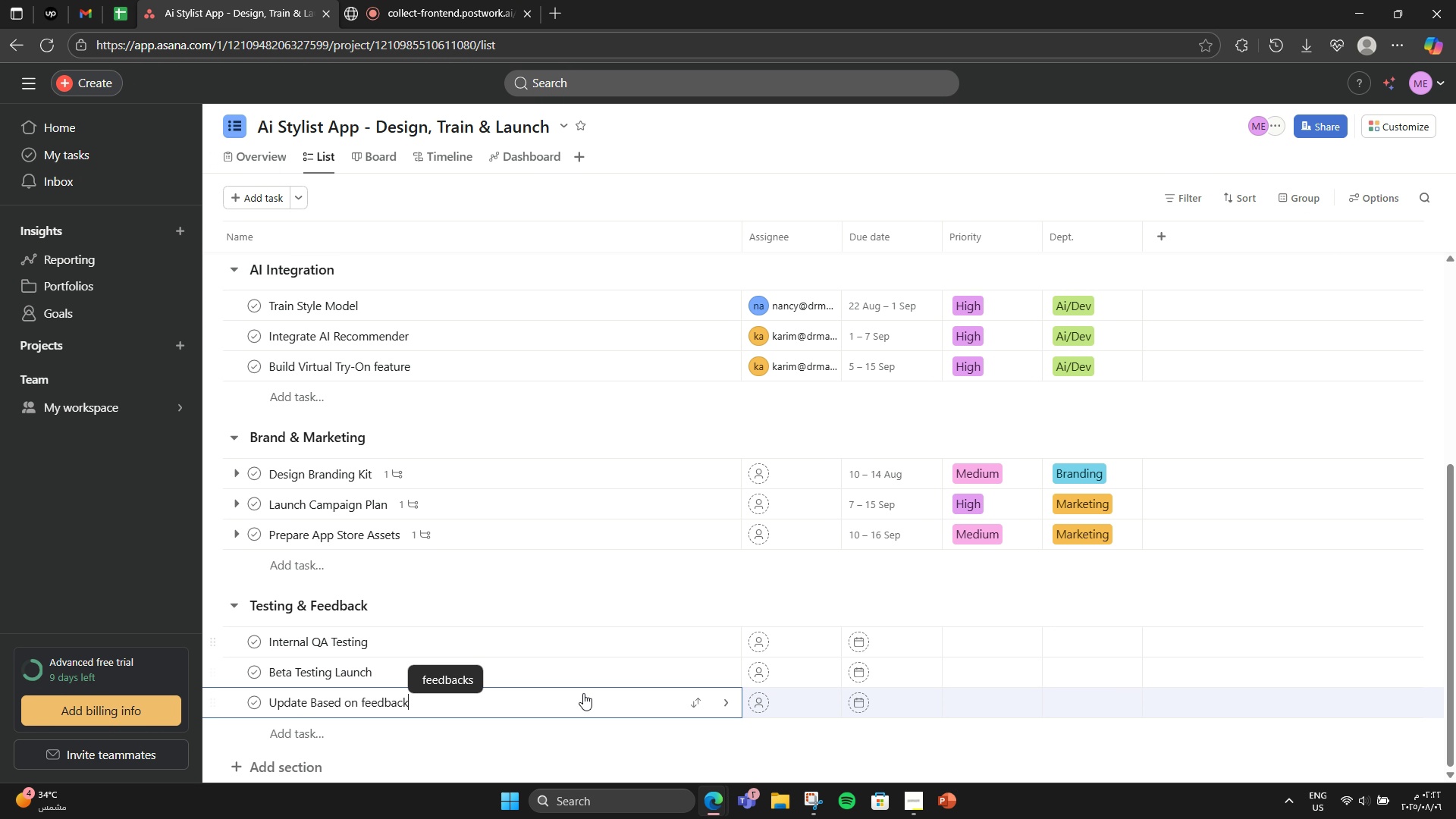 
wait(13.61)
 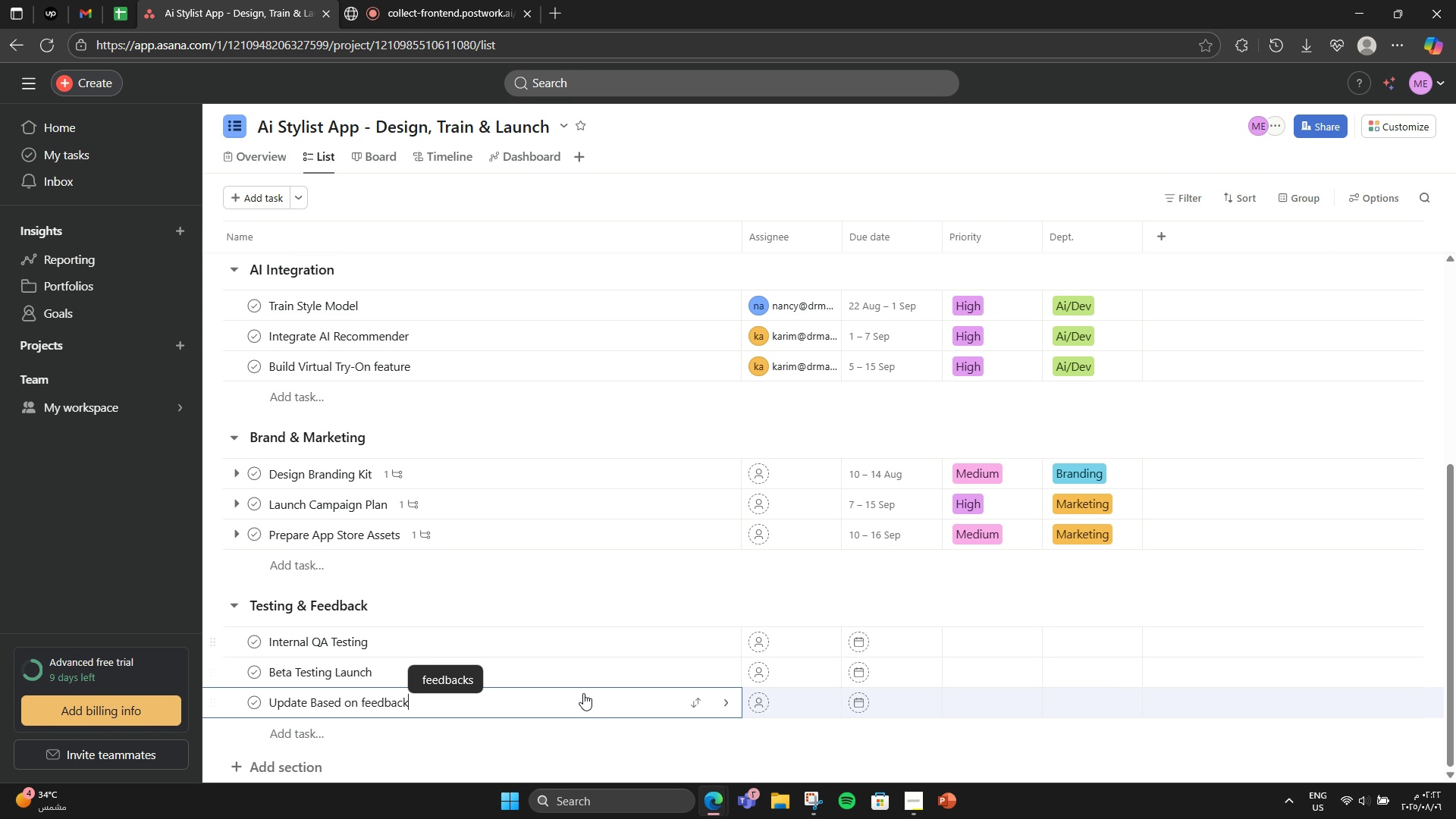 
left_click([631, 628])
 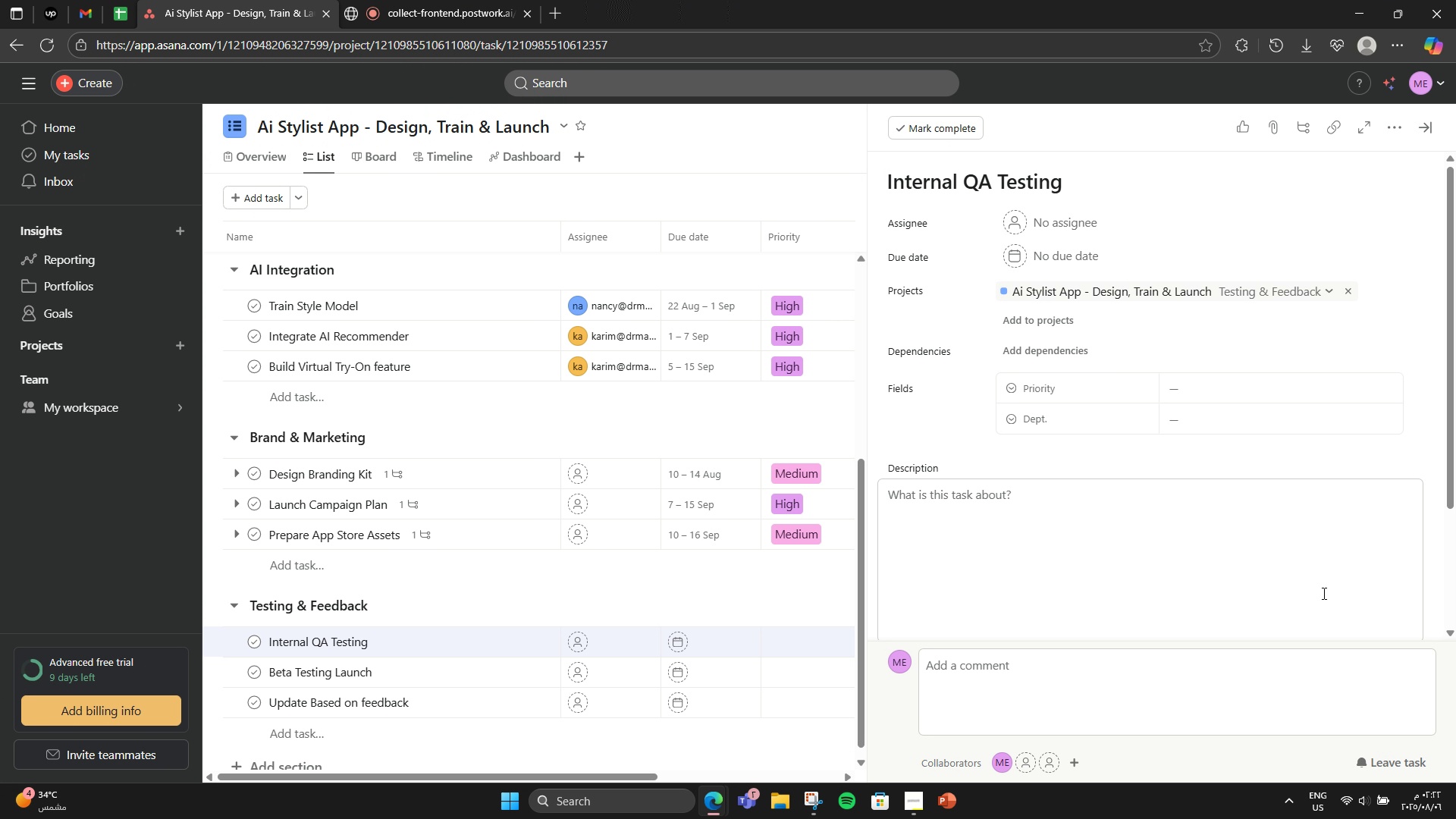 
left_click([1323, 593])
 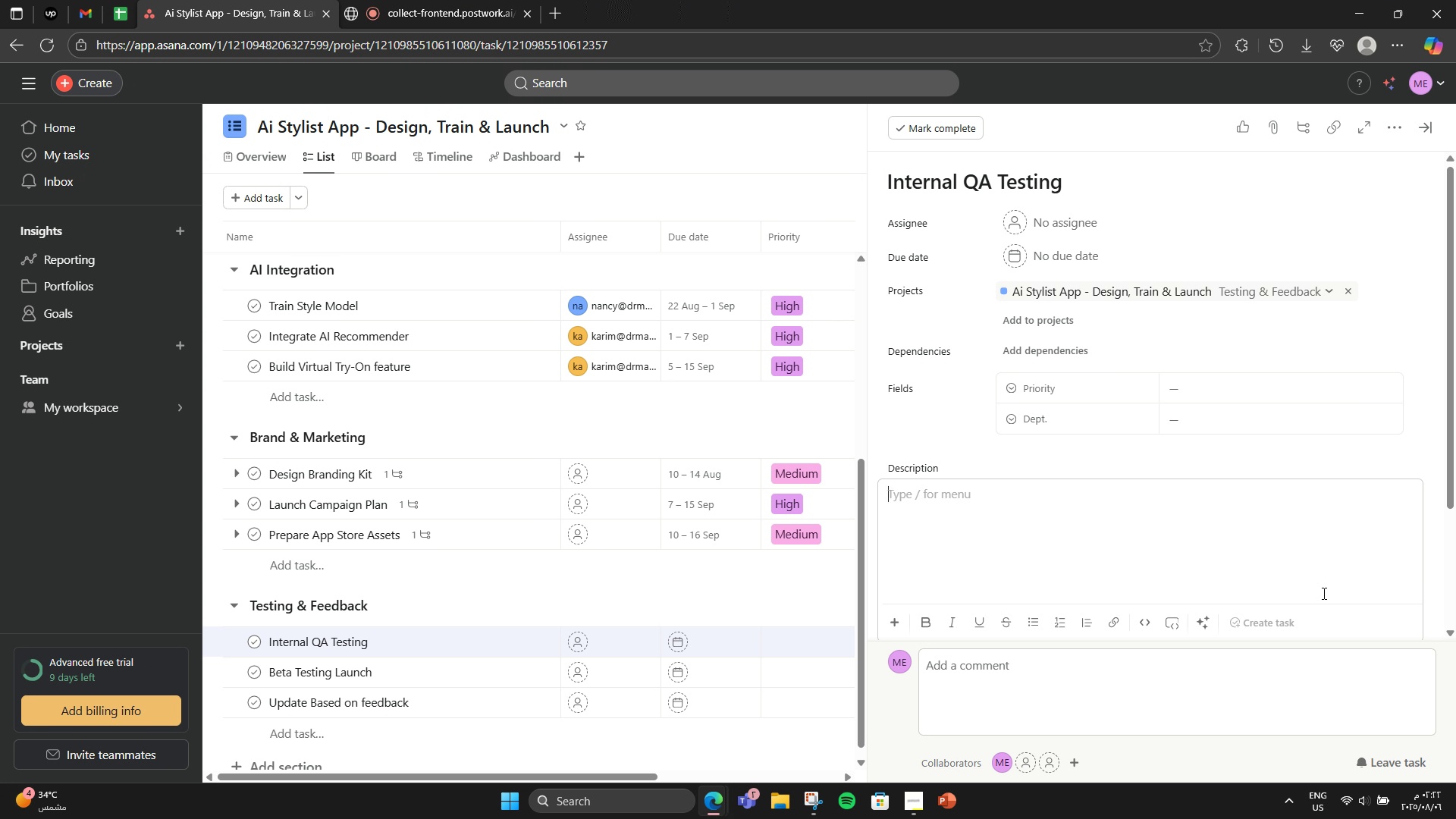 
wait(5.38)
 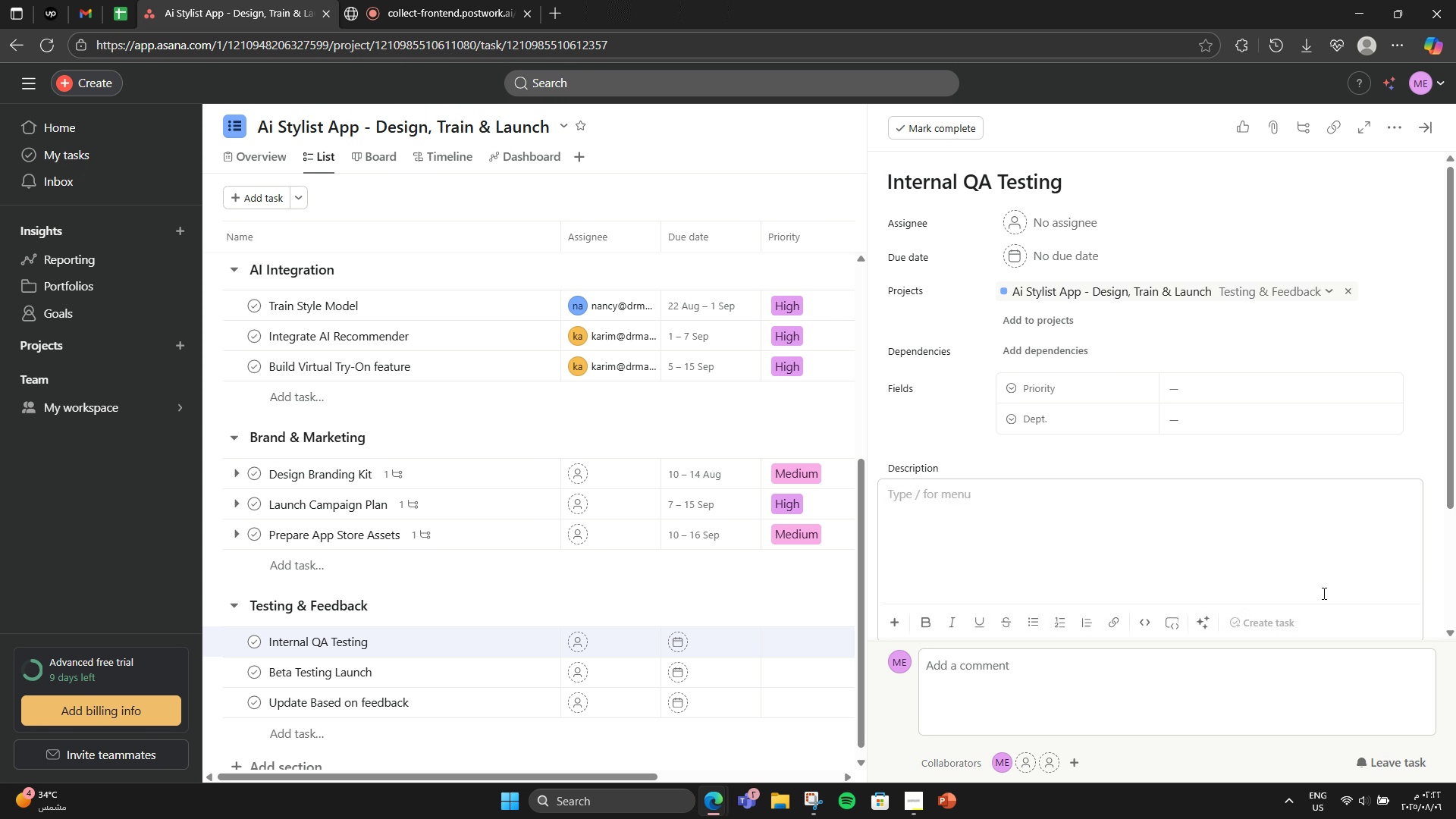 
type(Test for bugs, UI )
 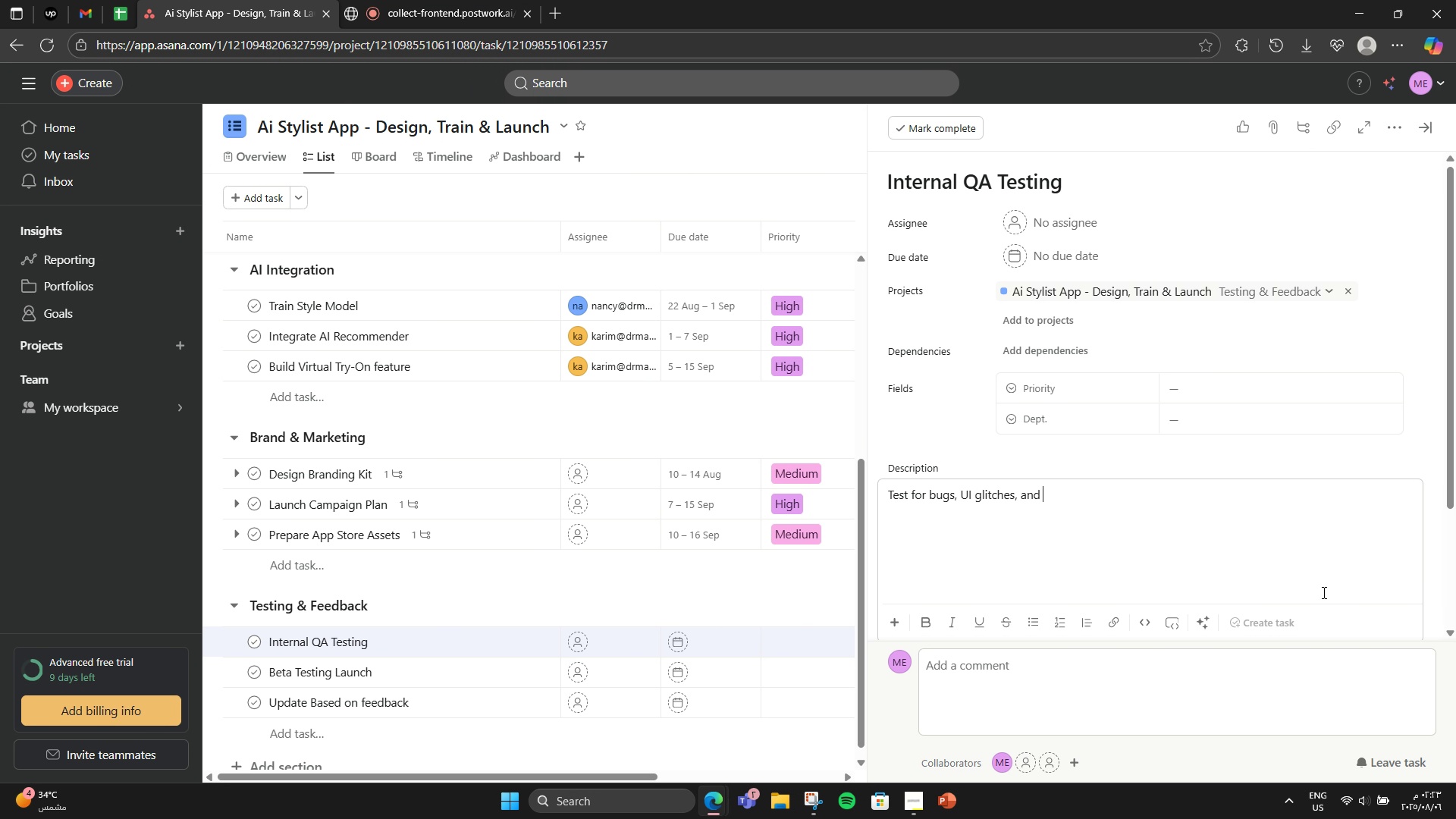 
type(glitch )
key(Backspace)
type(es, and incorrect outfit math)
key(Backspace)
type(ches)
 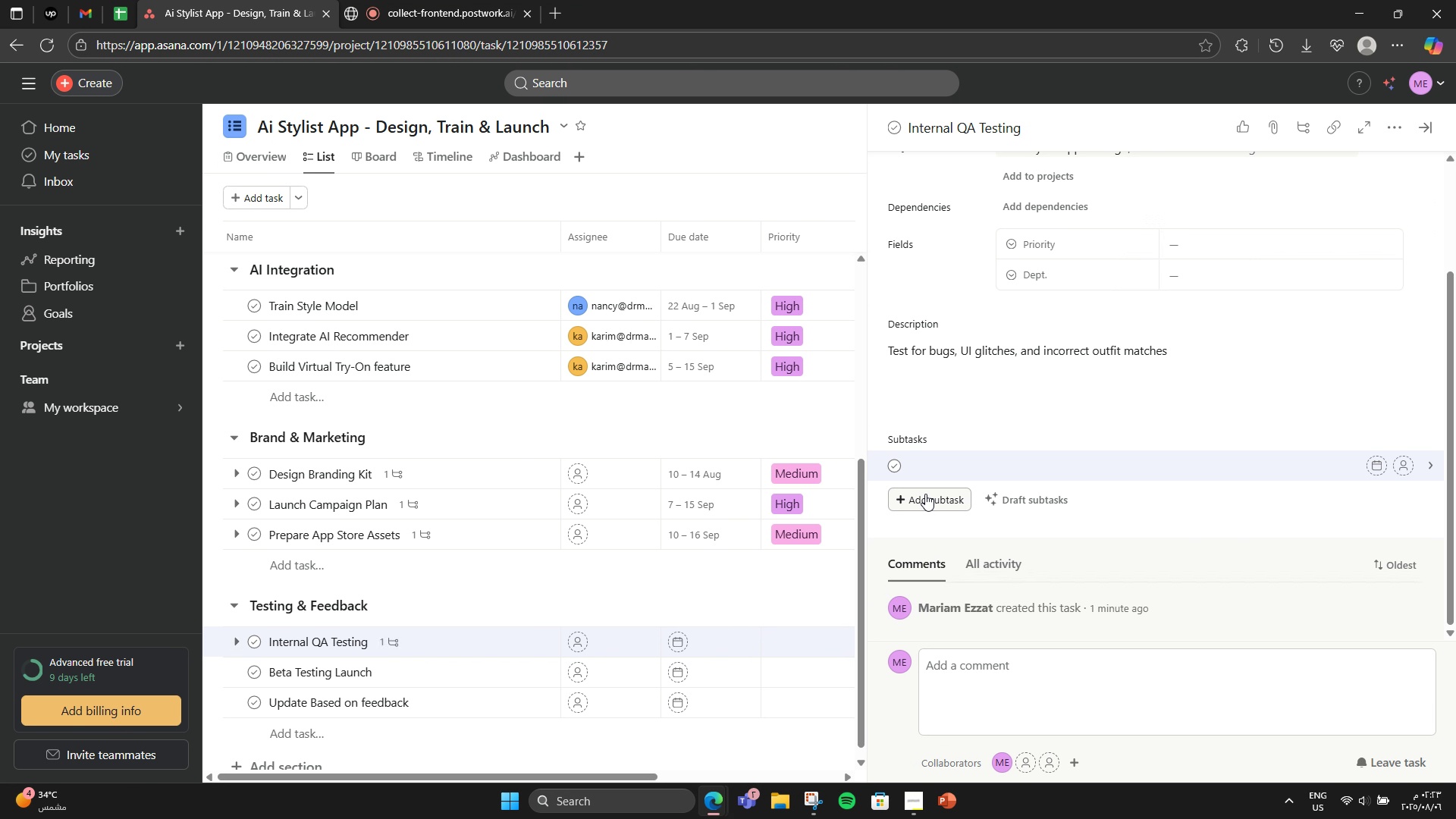 
wait(8.03)
 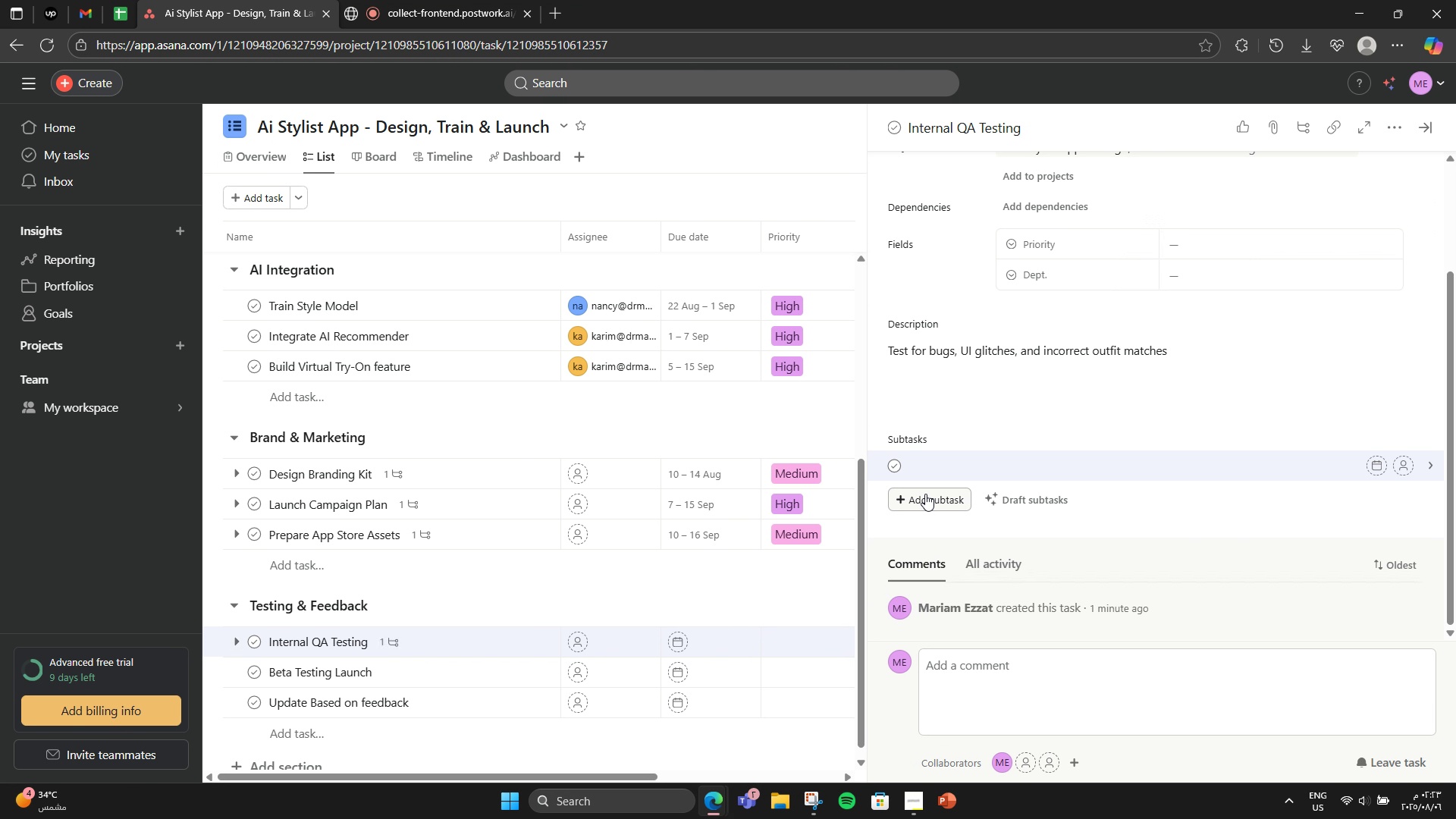 
scroll: coordinate [949, 563], scroll_direction: down, amount: 3.0
 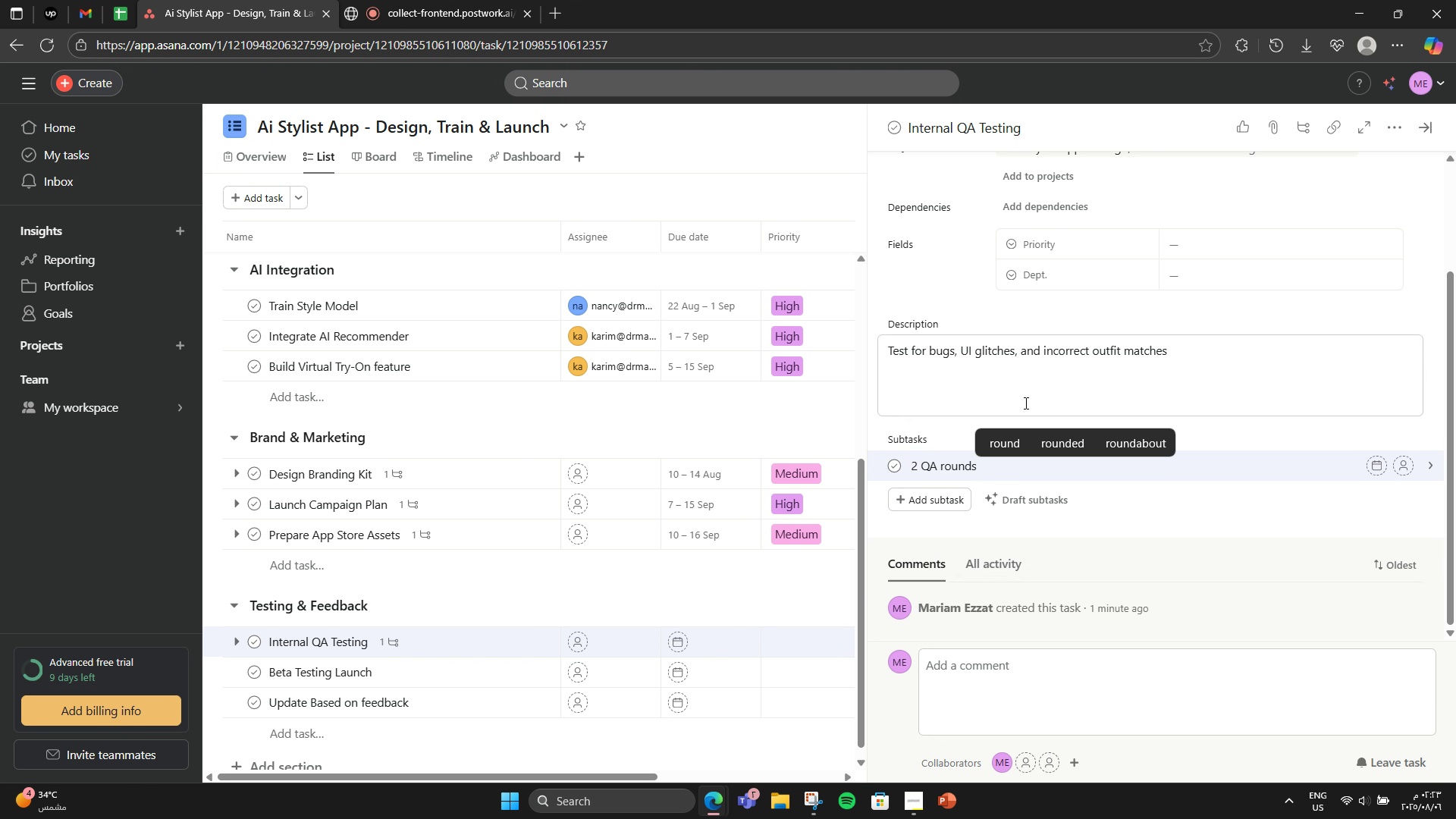 
left_click([925, 494])
 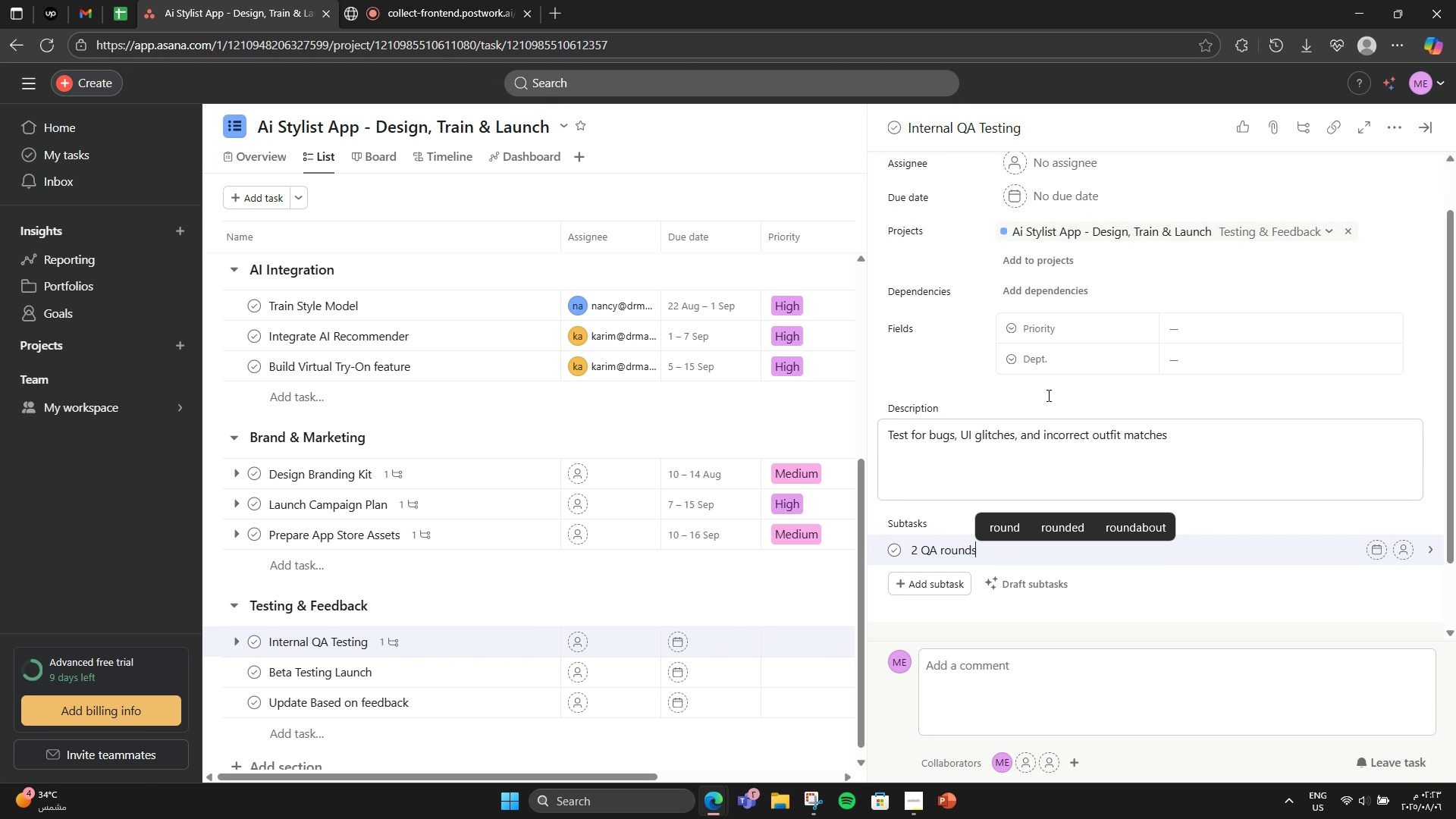 
type(2 QA rounds)
 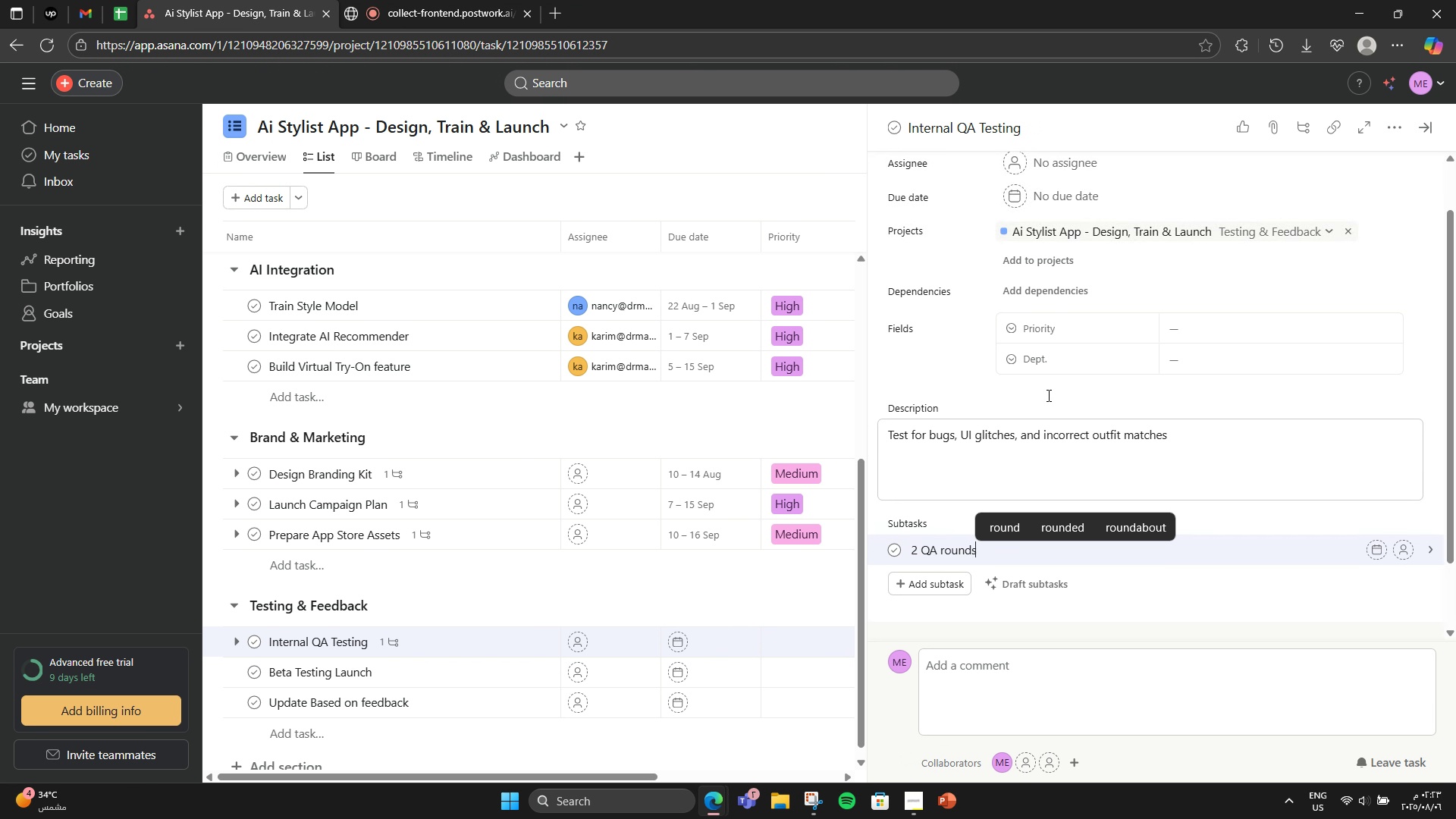 
scroll: coordinate [1047, 395], scroll_direction: up, amount: 3.0
 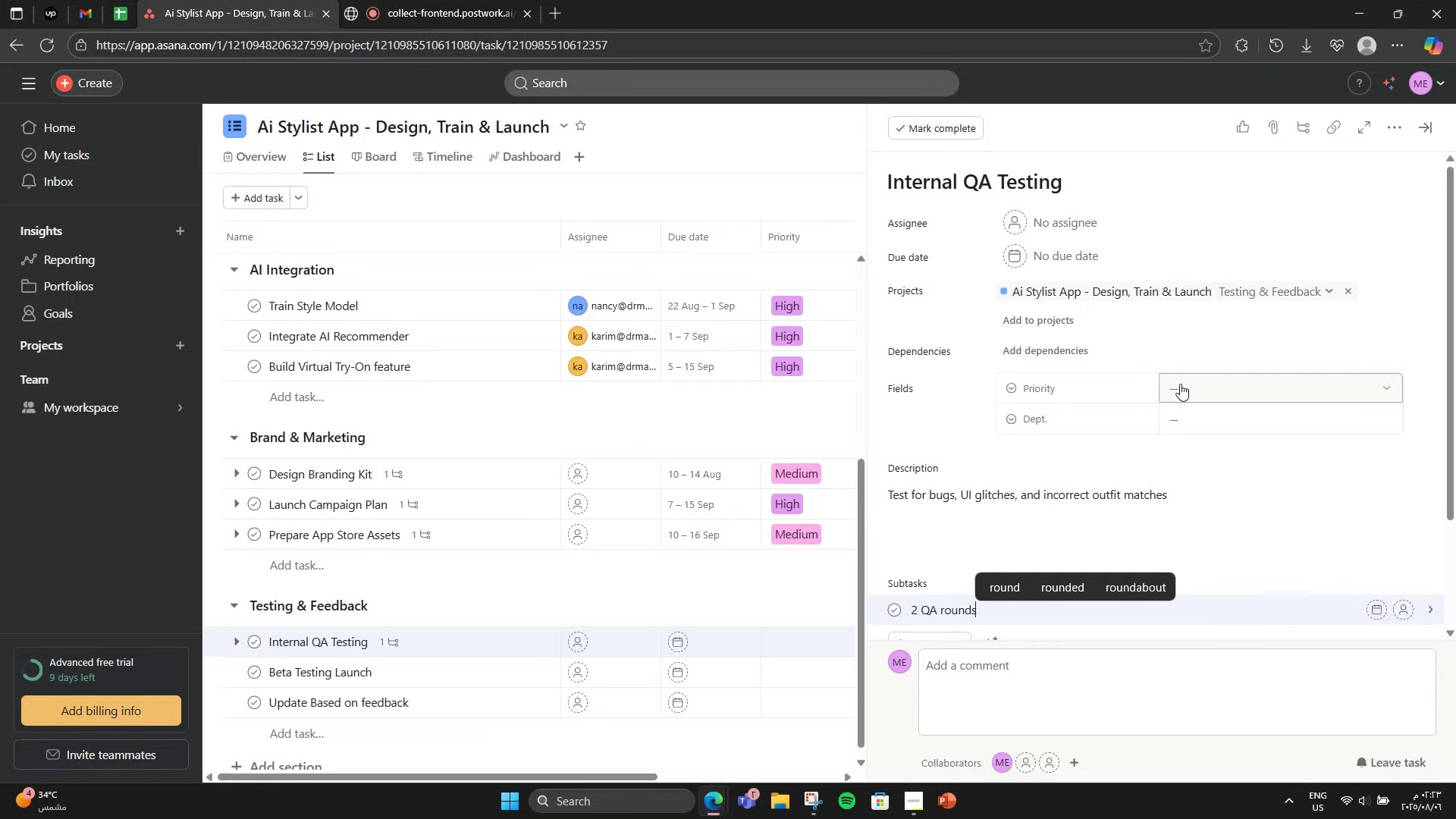 
left_click([1180, 384])
 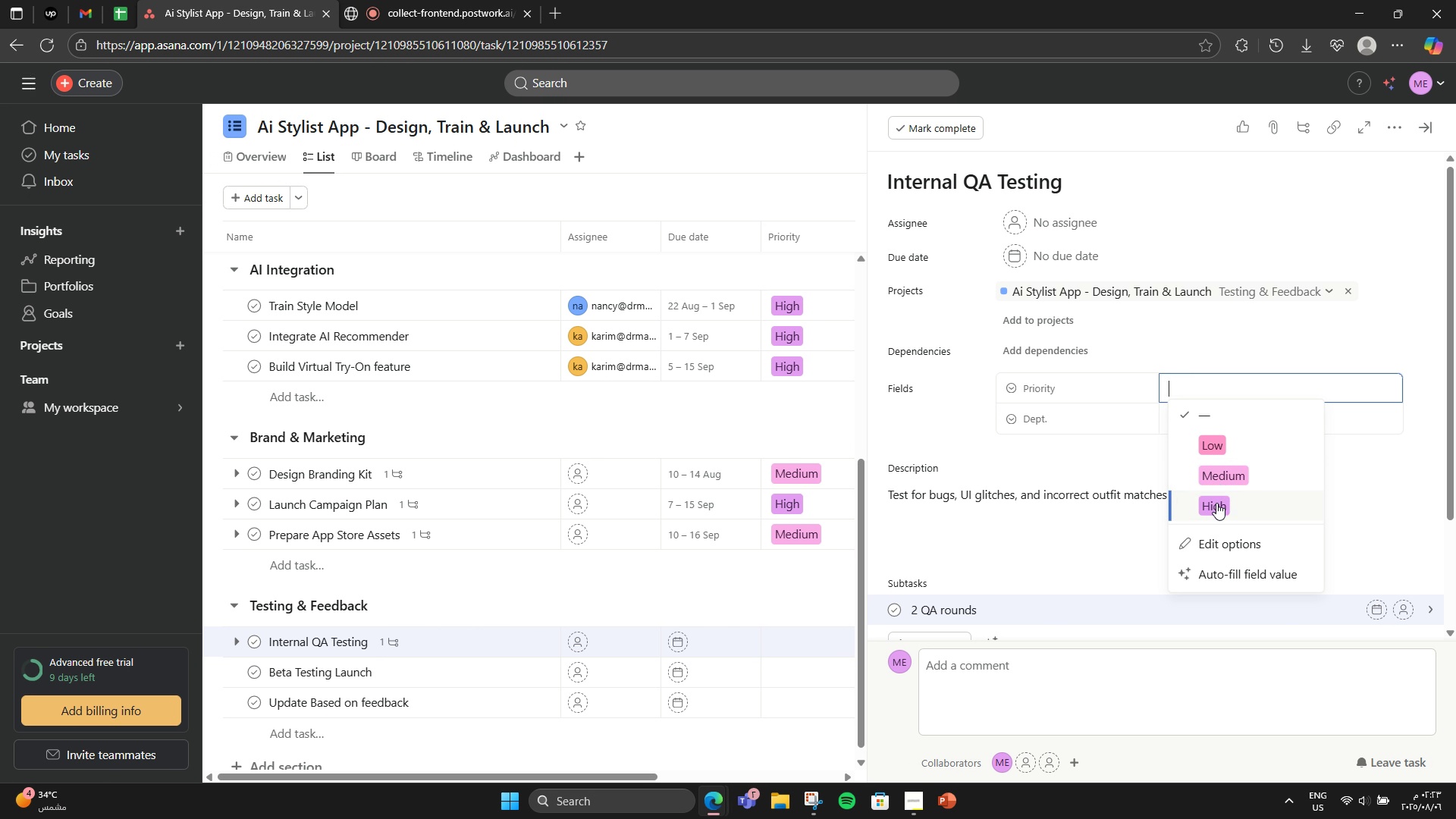 
left_click([1235, 431])
 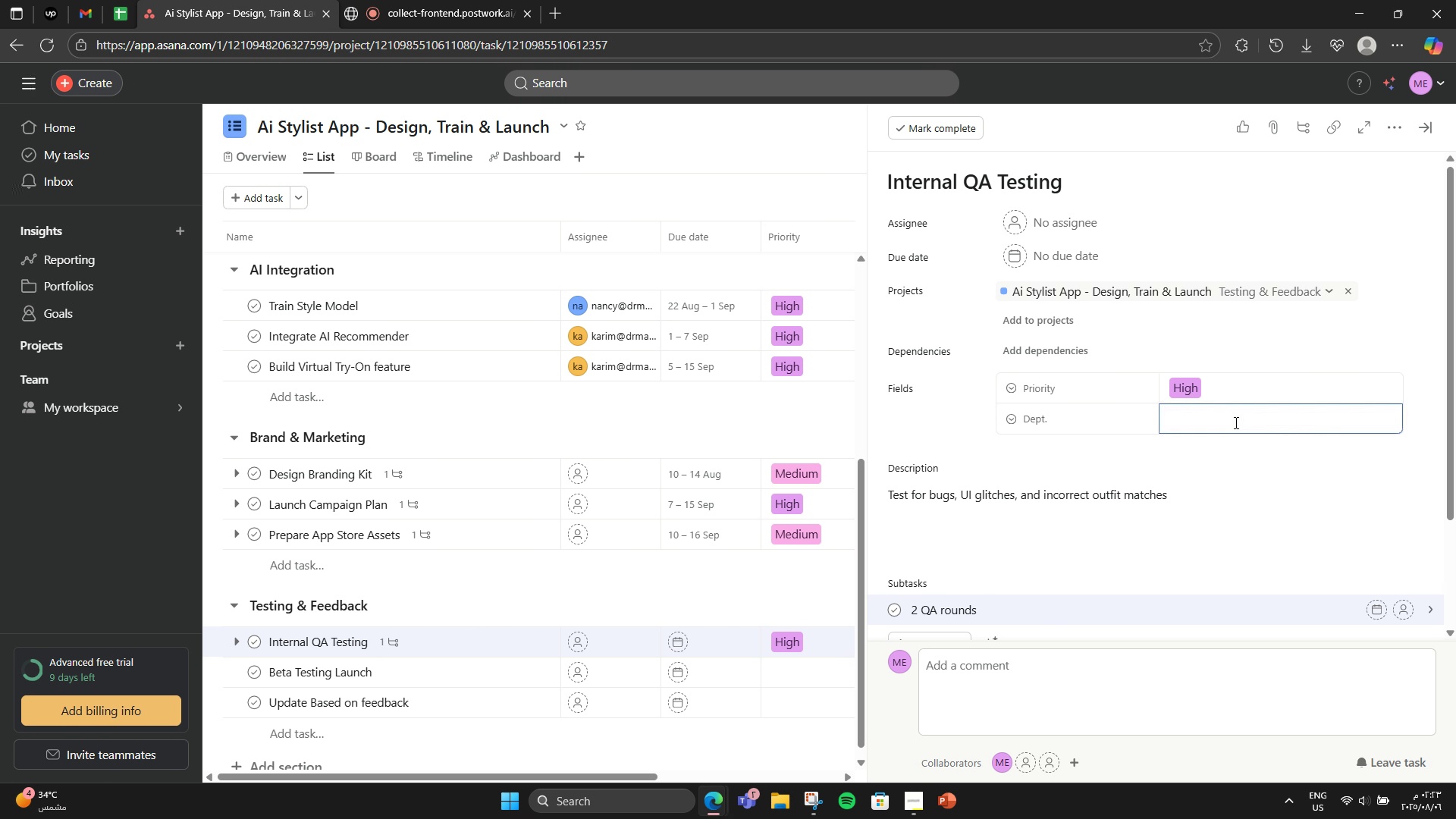 
left_click([1235, 422])
 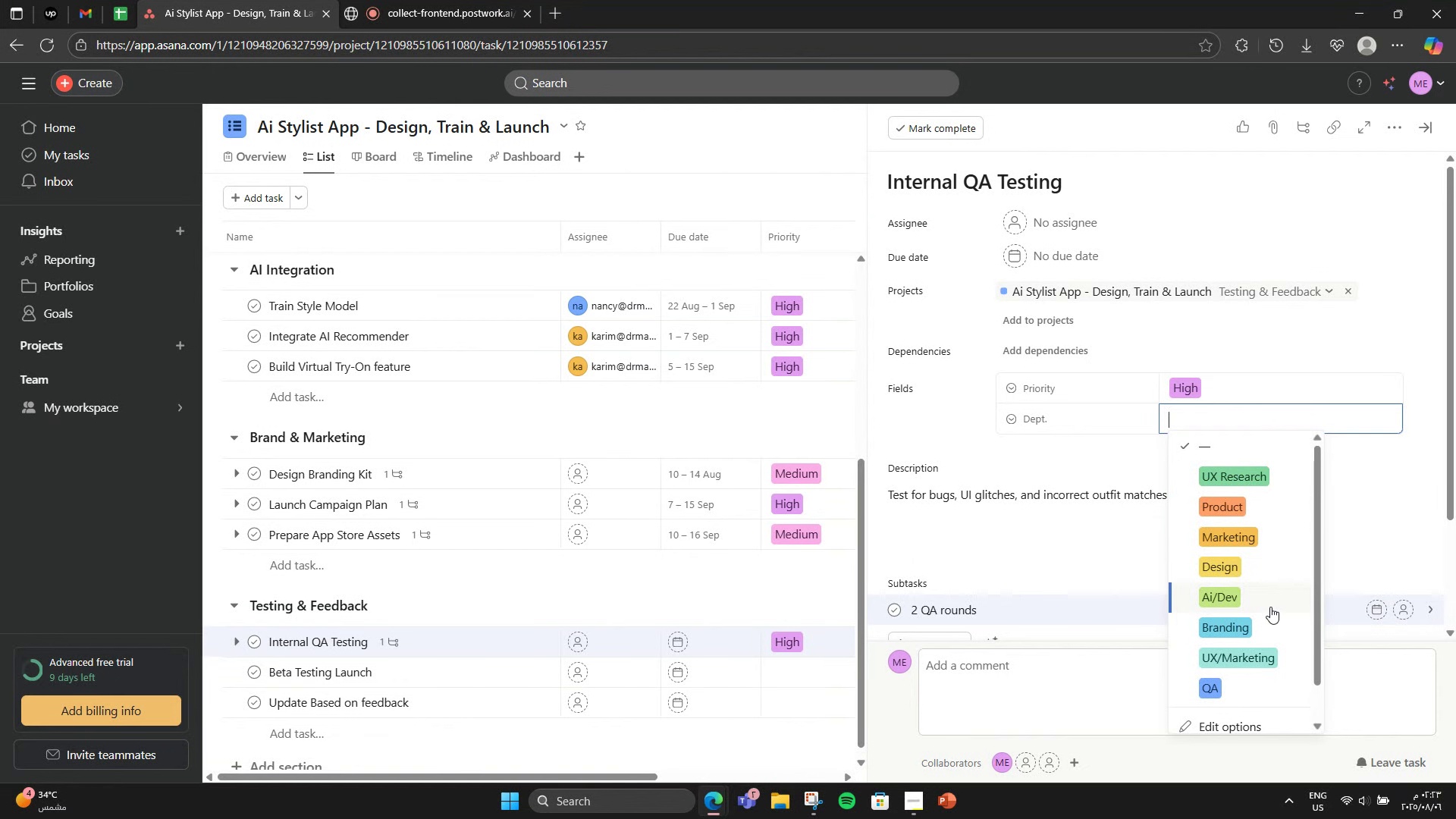 
left_click([1207, 682])
 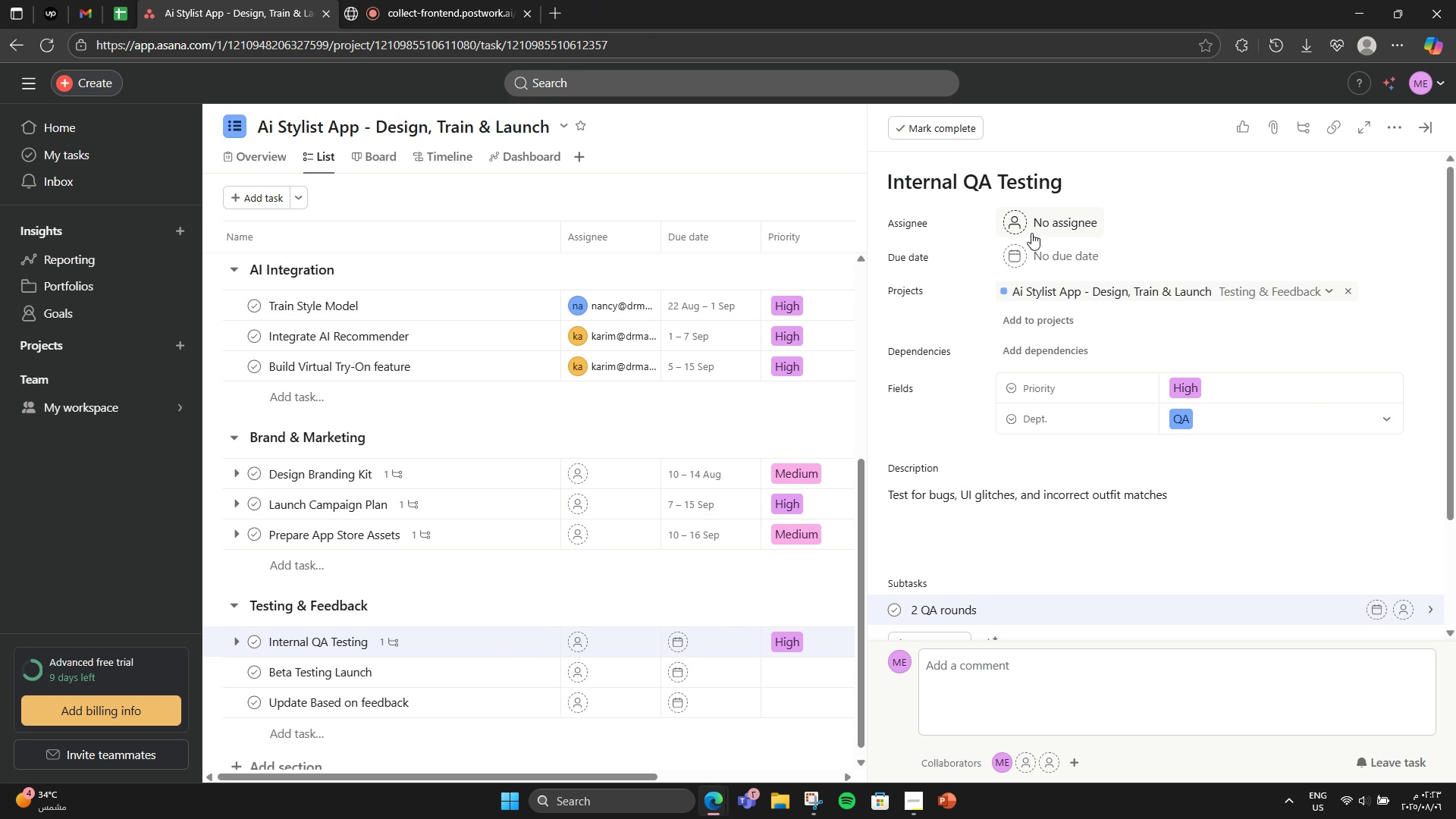 
left_click([1046, 253])
 